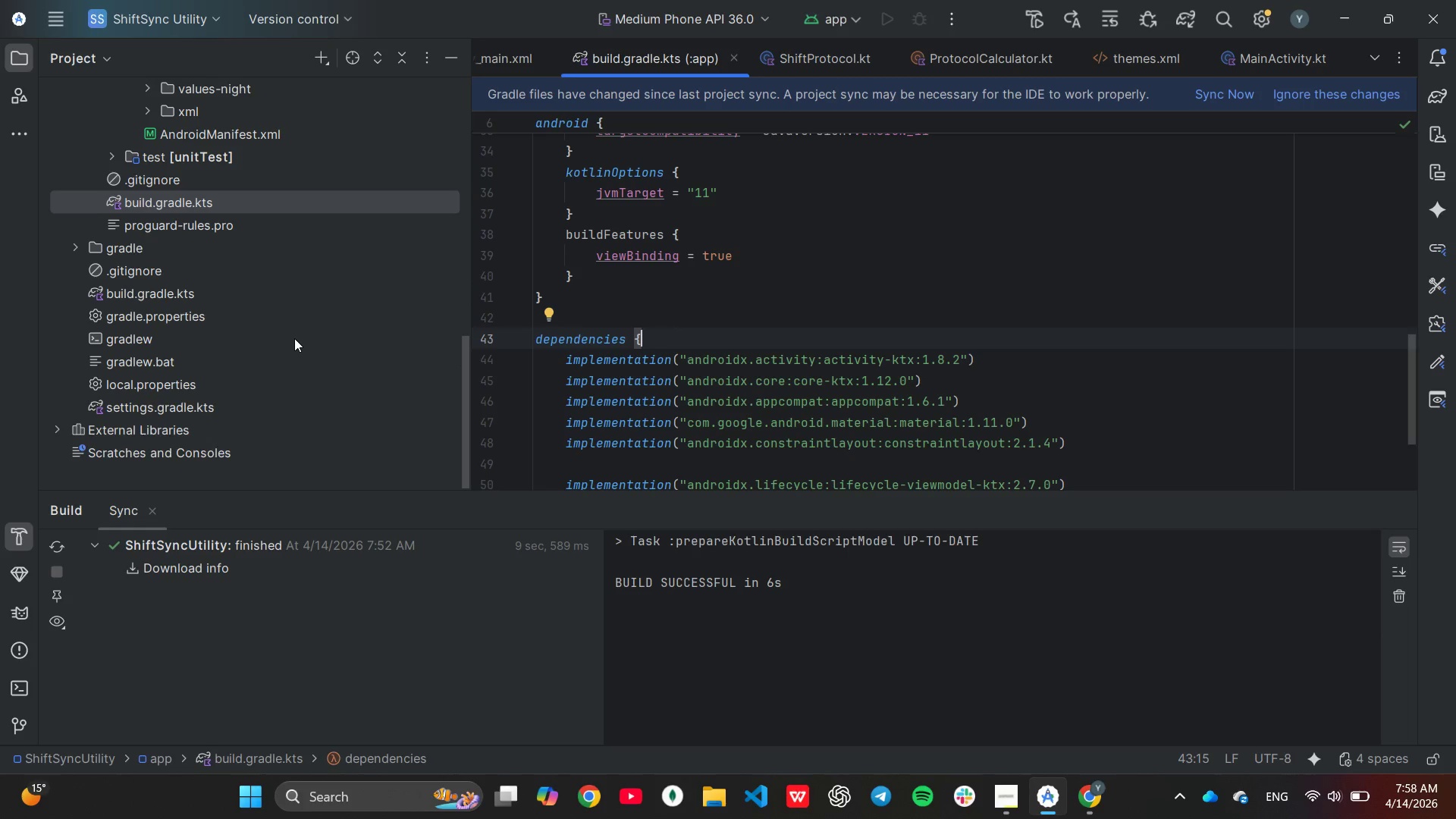 
scroll: coordinate [294, 338], scroll_direction: up, amount: 3.0
 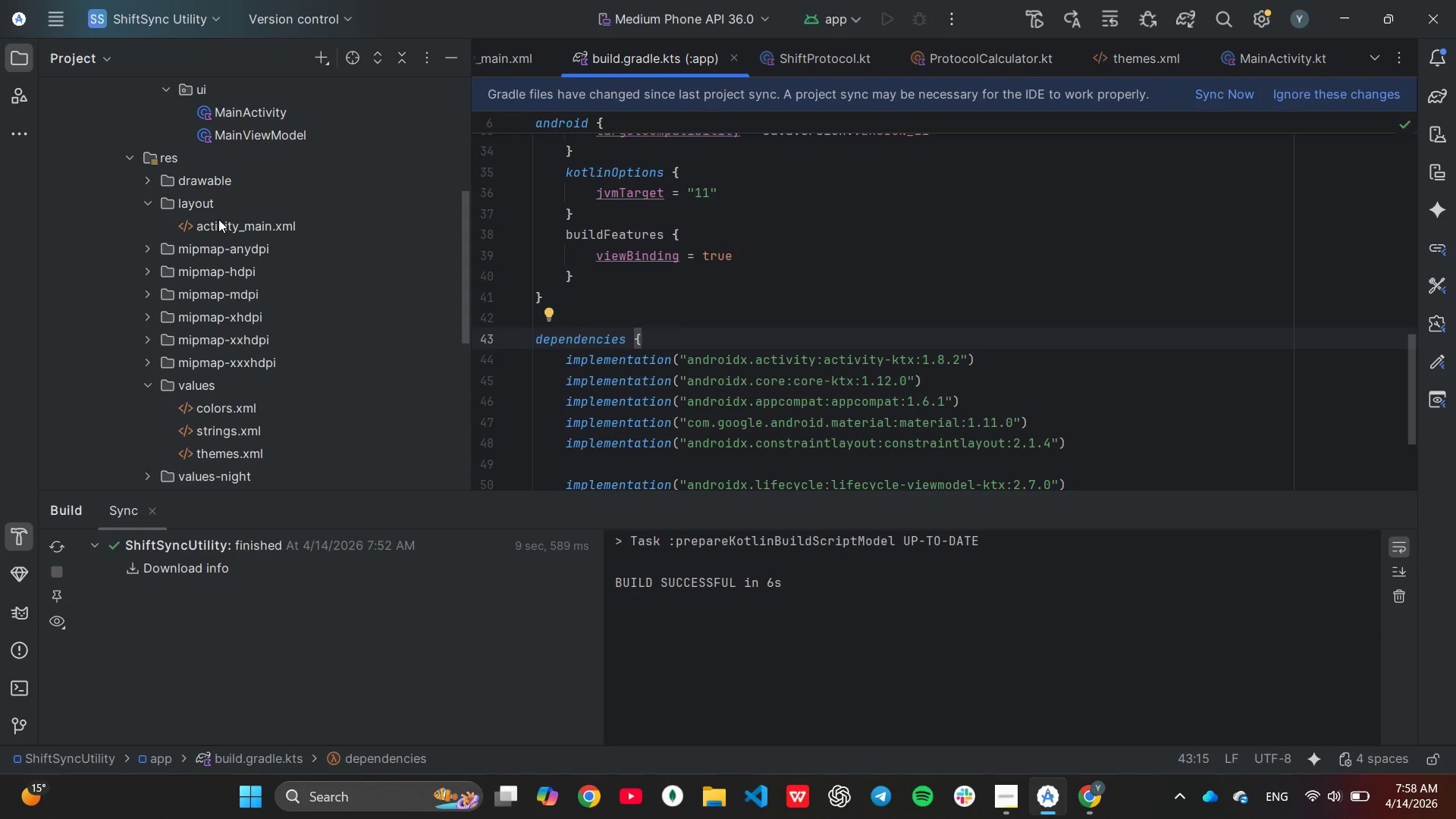 
double_click([218, 219])
 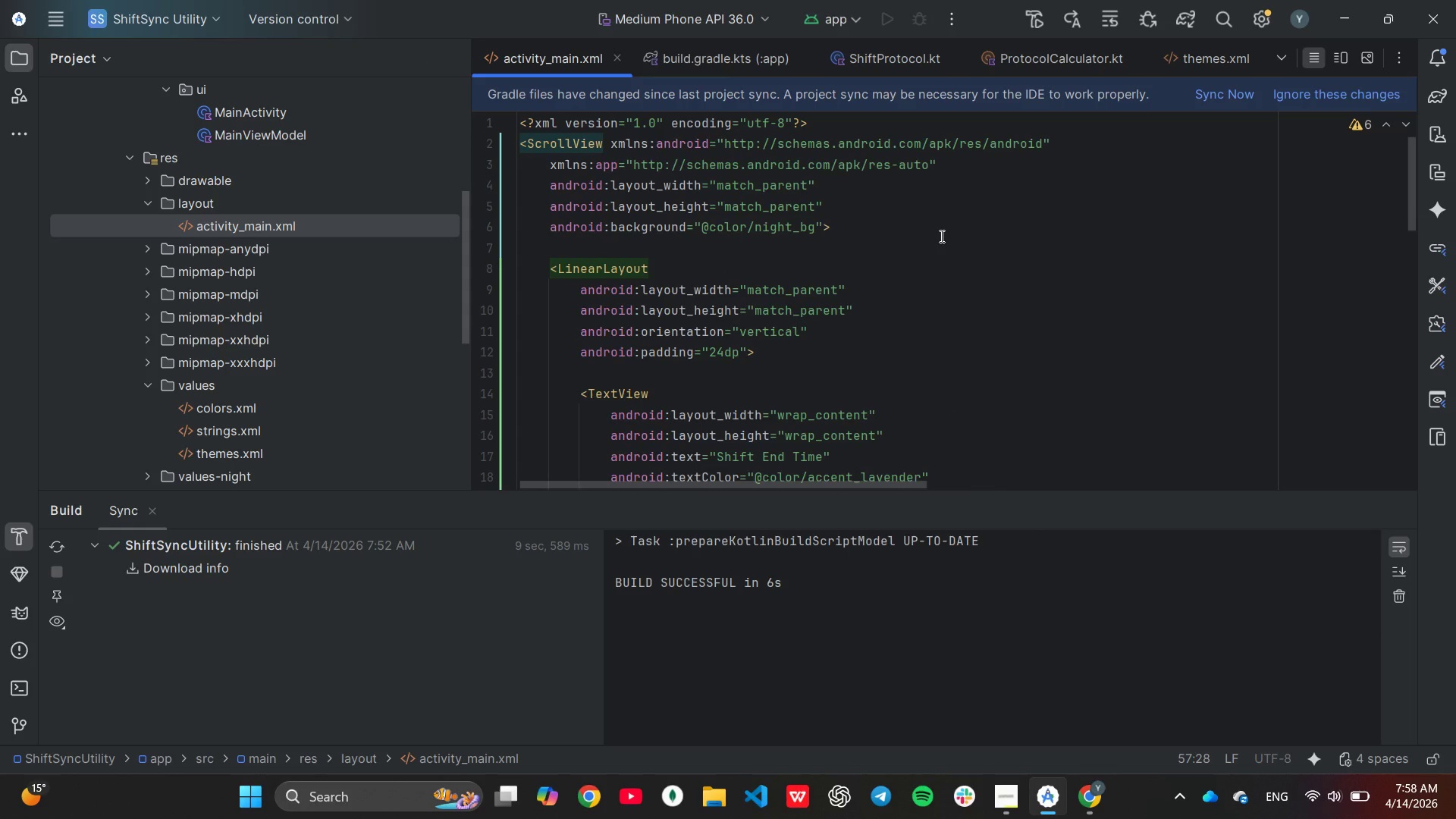 
wait(11.09)
 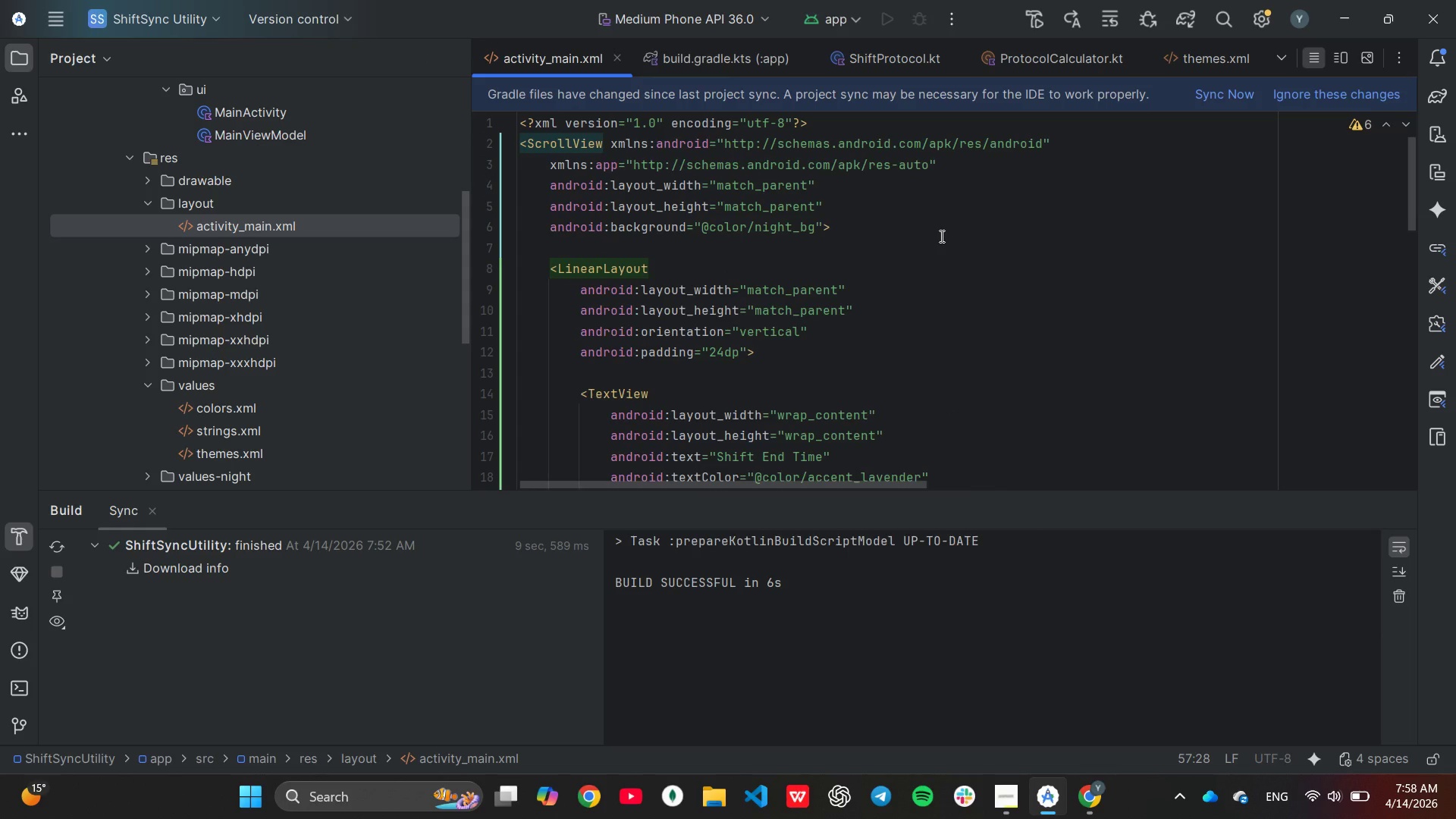 
scroll: coordinate [940, 237], scroll_direction: down, amount: 1.0
 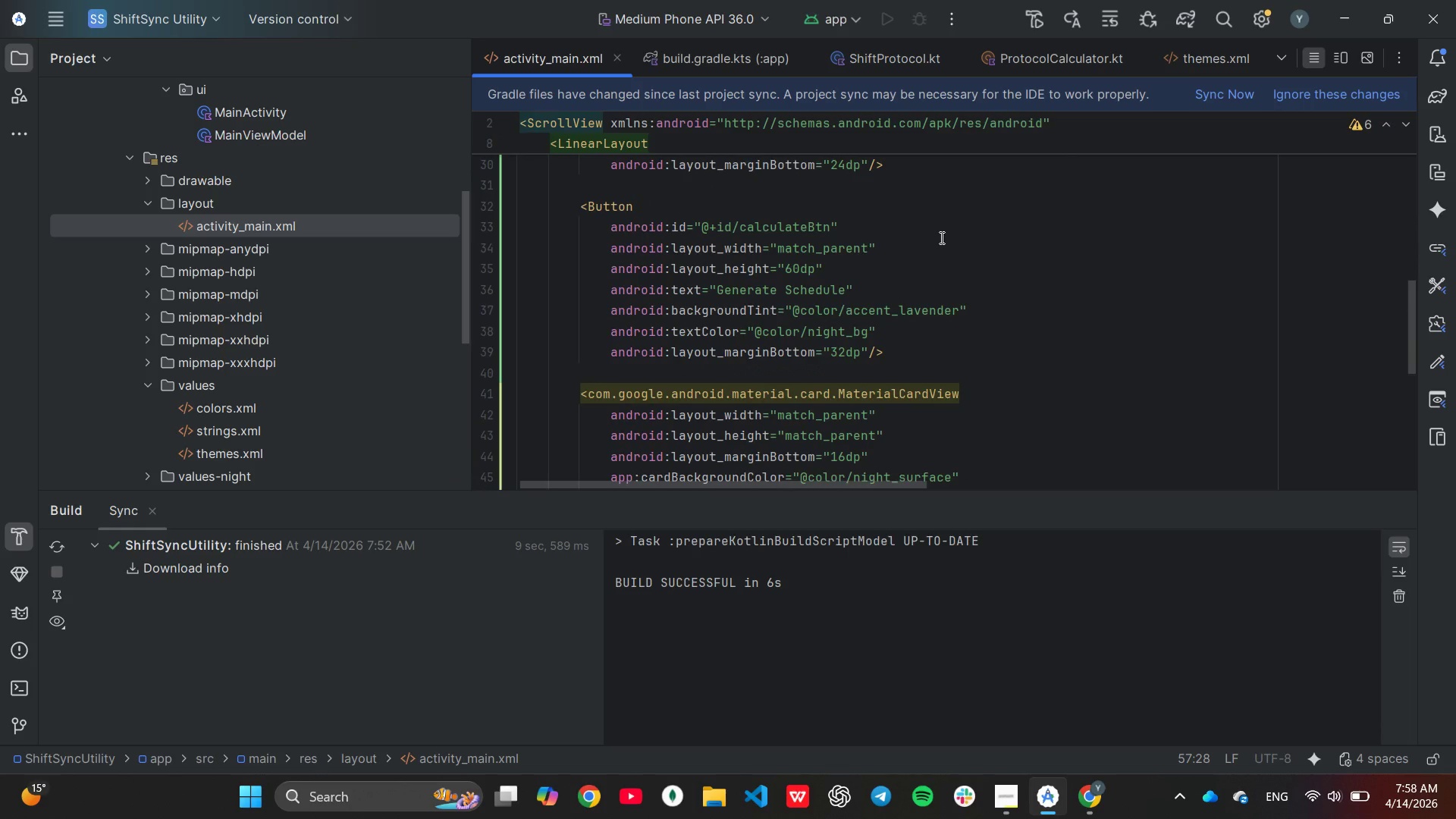 
scroll: coordinate [940, 237], scroll_direction: up, amount: 10.0
 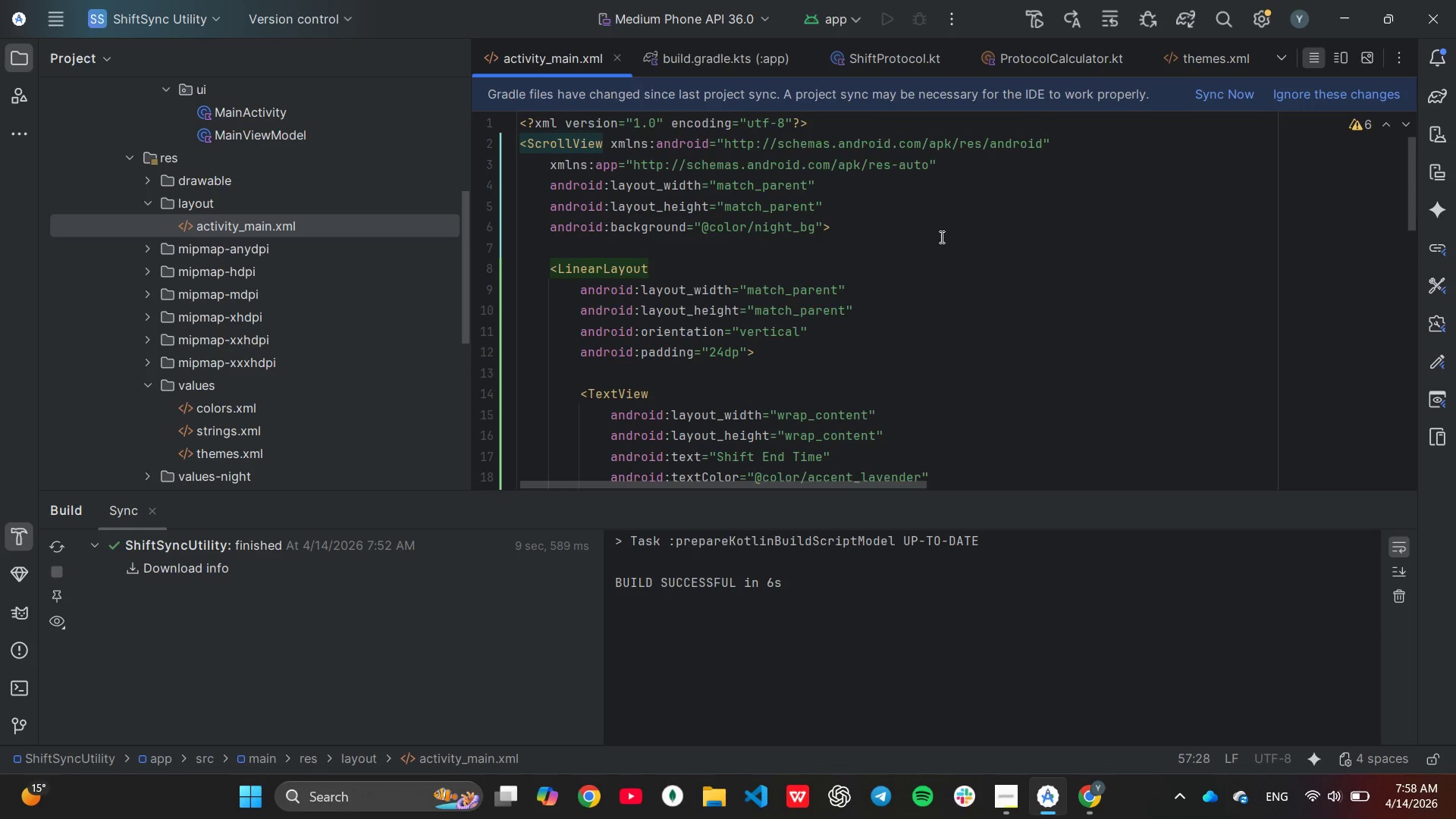 
scroll: coordinate [940, 237], scroll_direction: down, amount: 9.0
 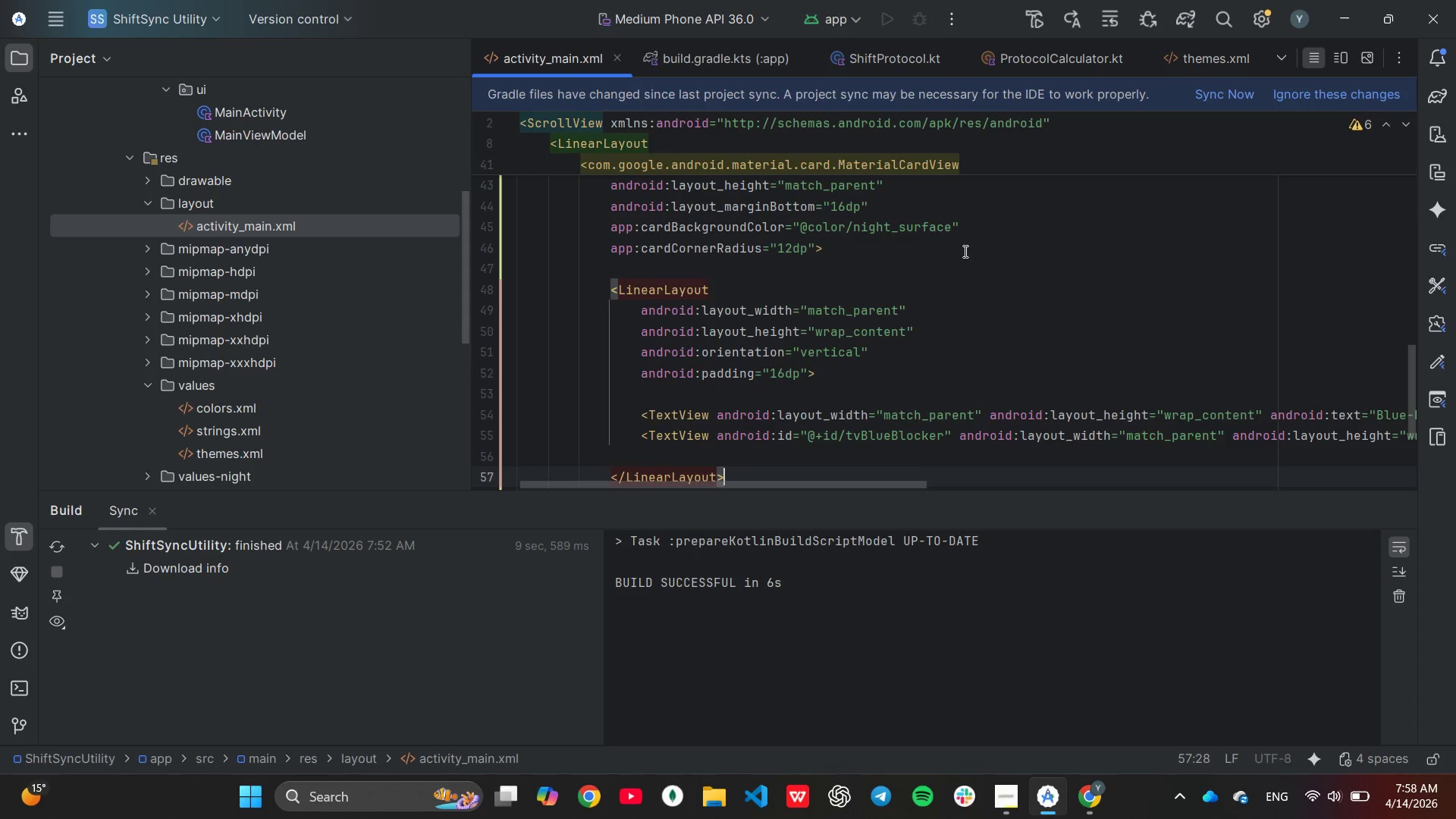 
wait(5.88)
 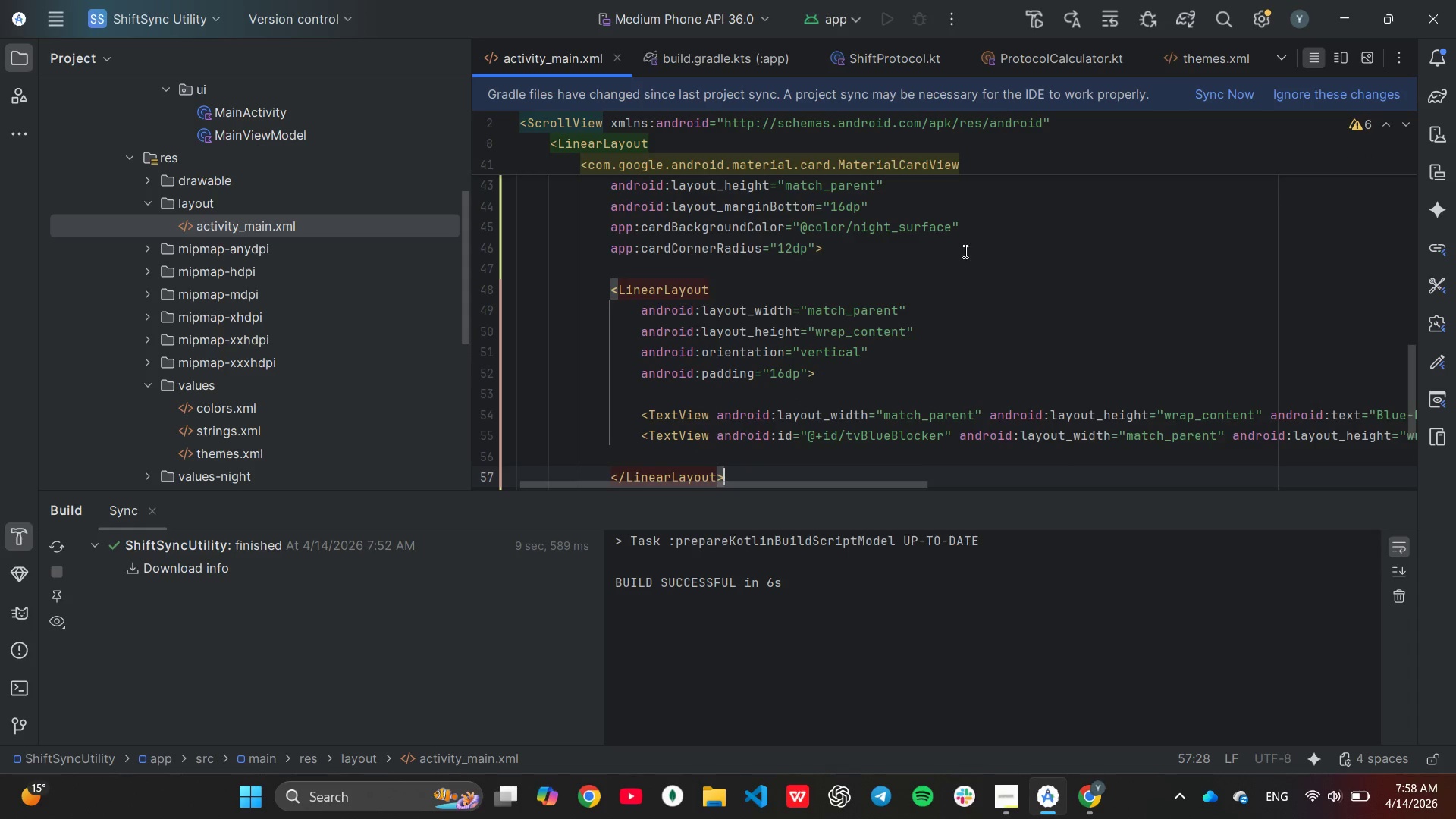 
left_click_drag(start_coordinate=[883, 484], to_coordinate=[929, 535])
 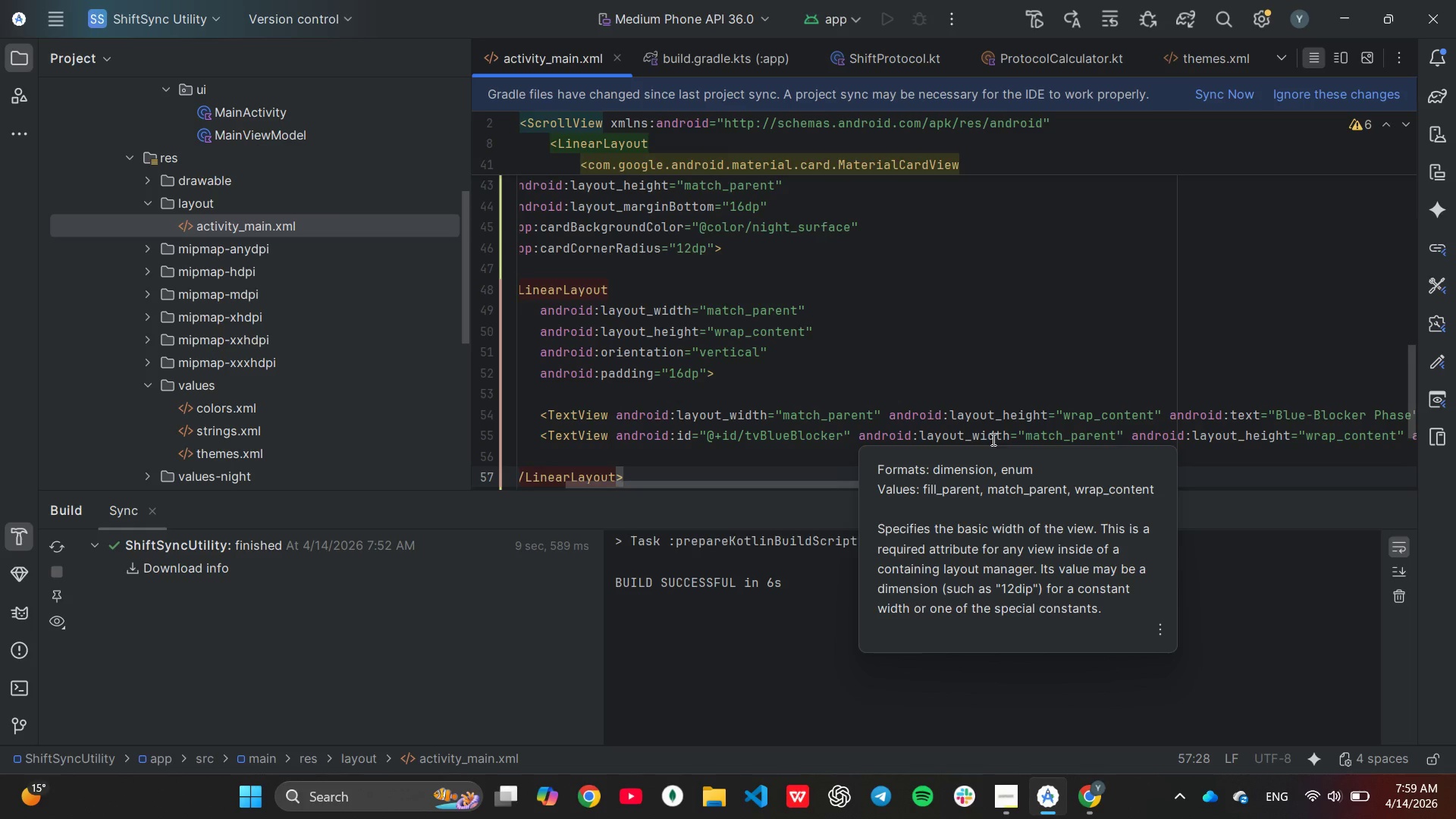 
wait(50.89)
 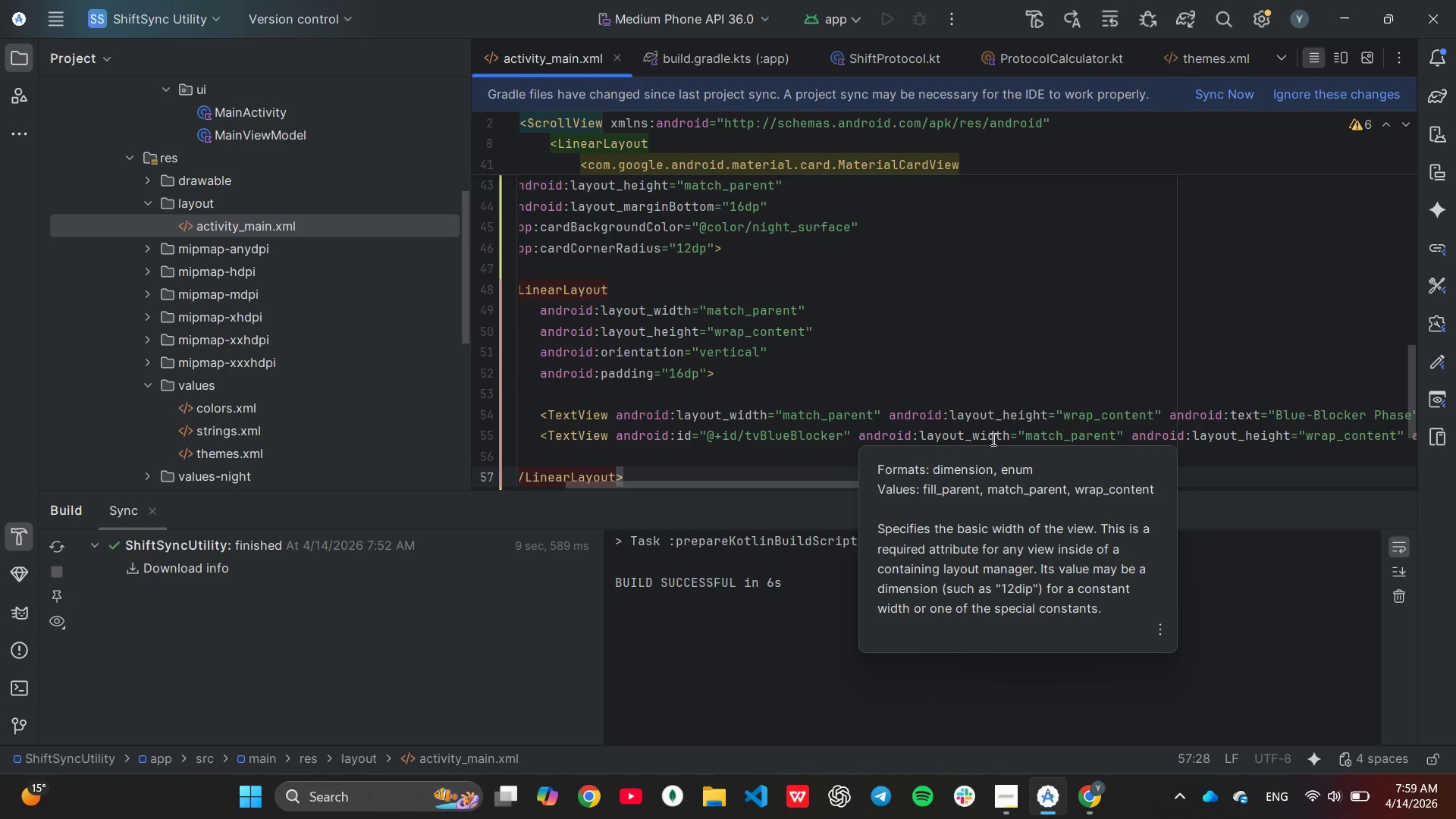 
left_click([869, 294])
 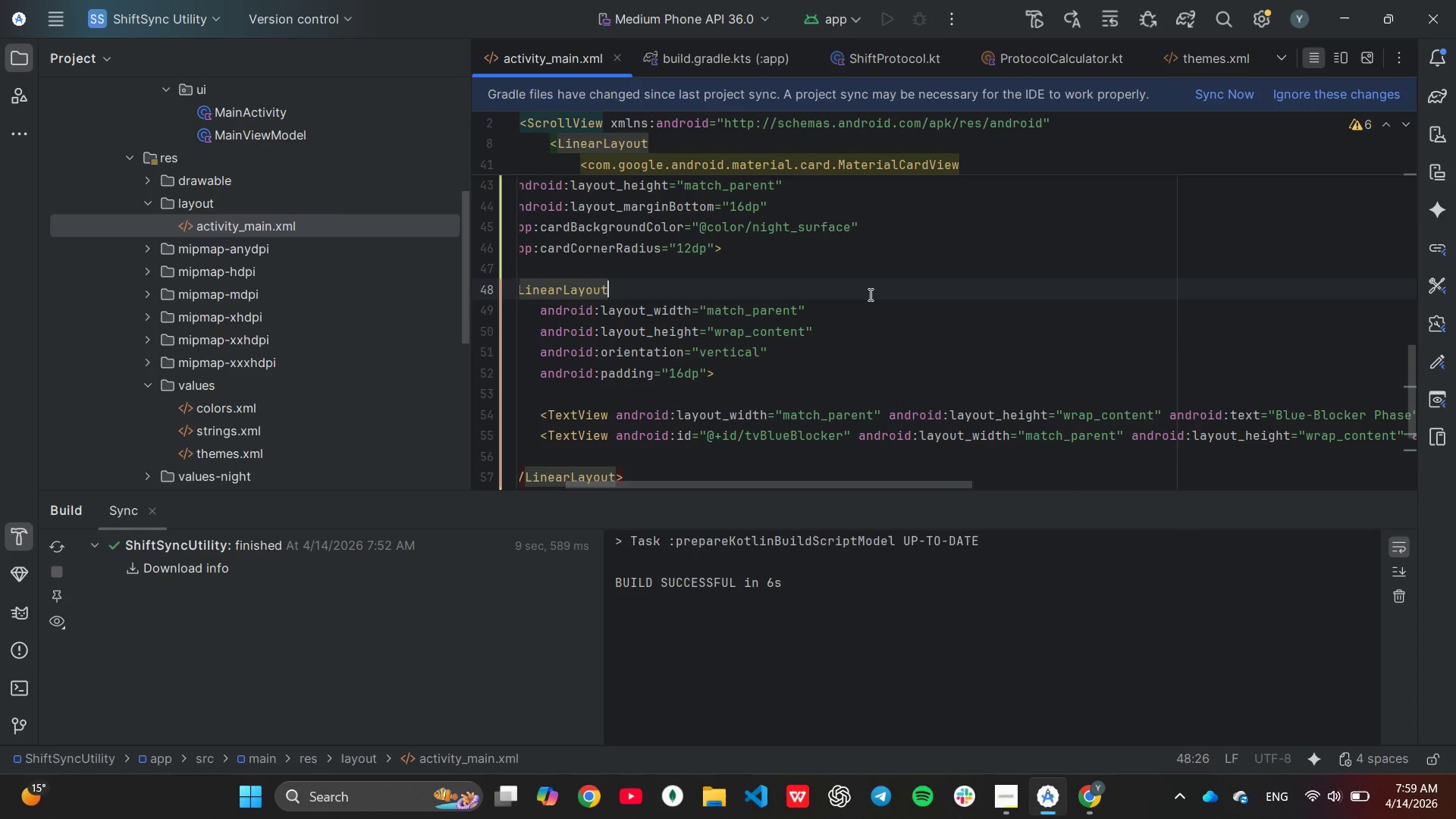 
scroll: coordinate [869, 294], scroll_direction: up, amount: 13.0
 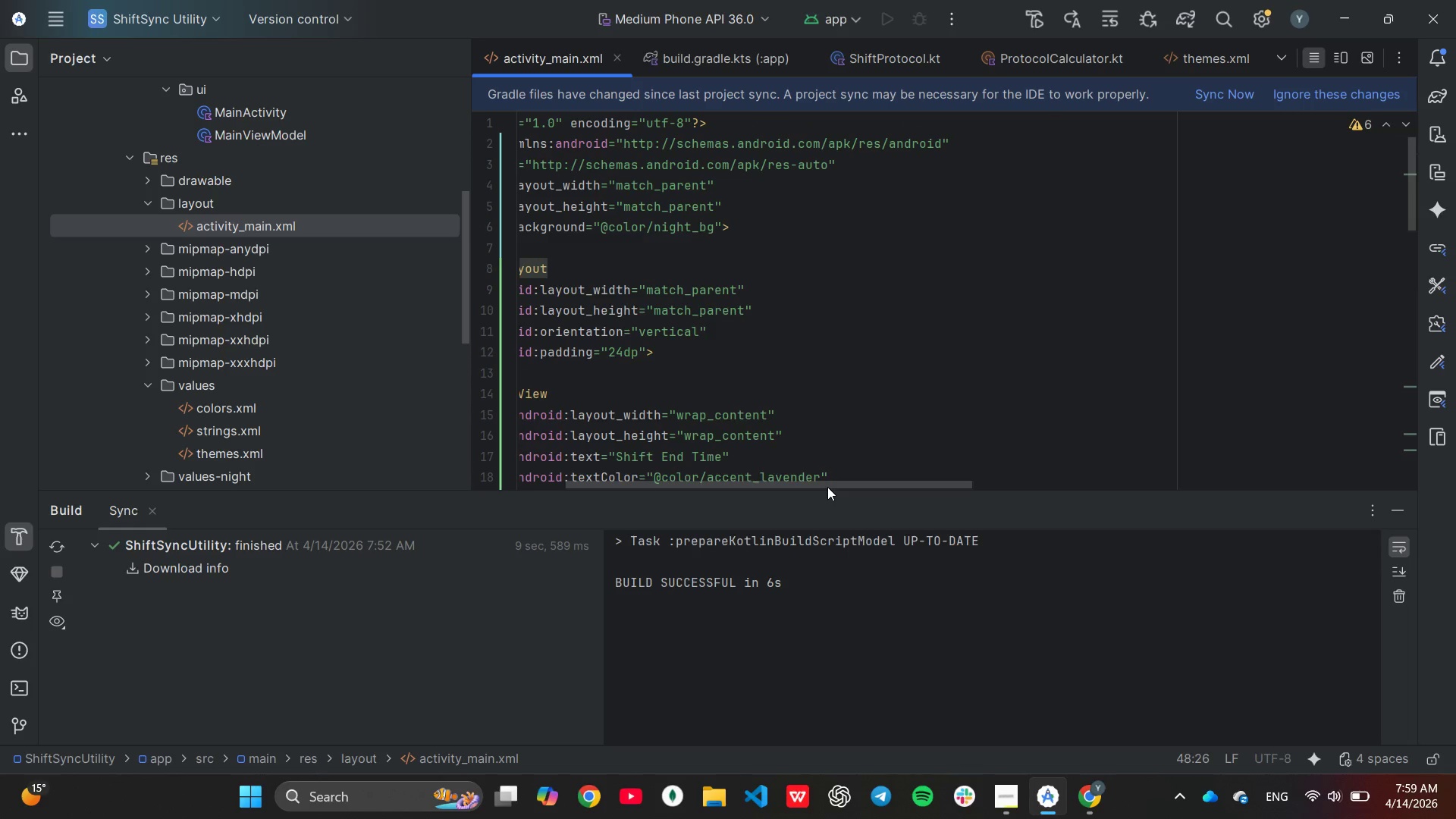 
left_click_drag(start_coordinate=[827, 485], to_coordinate=[699, 510])
 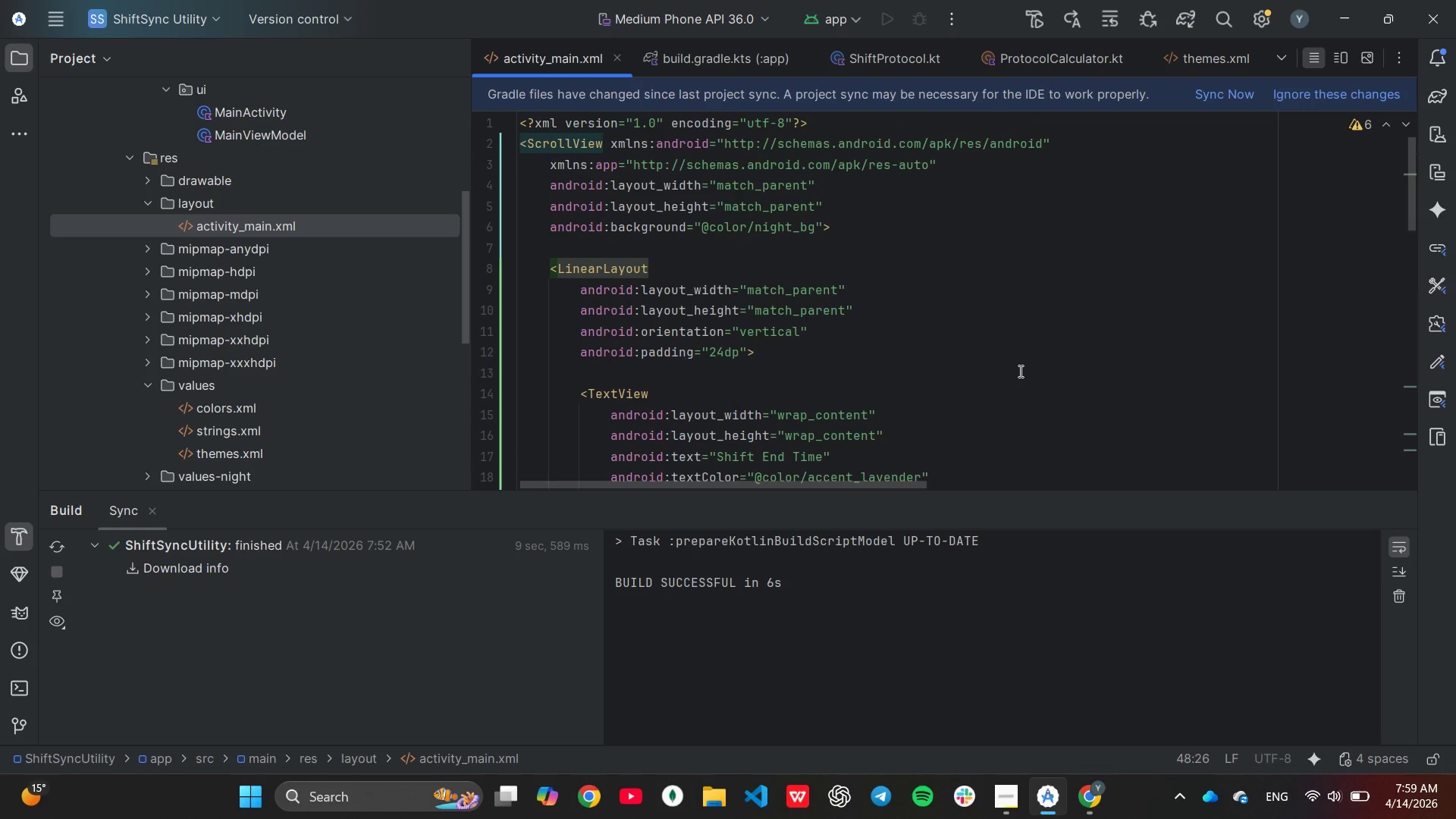 
scroll: coordinate [1019, 371], scroll_direction: up, amount: 2.0
 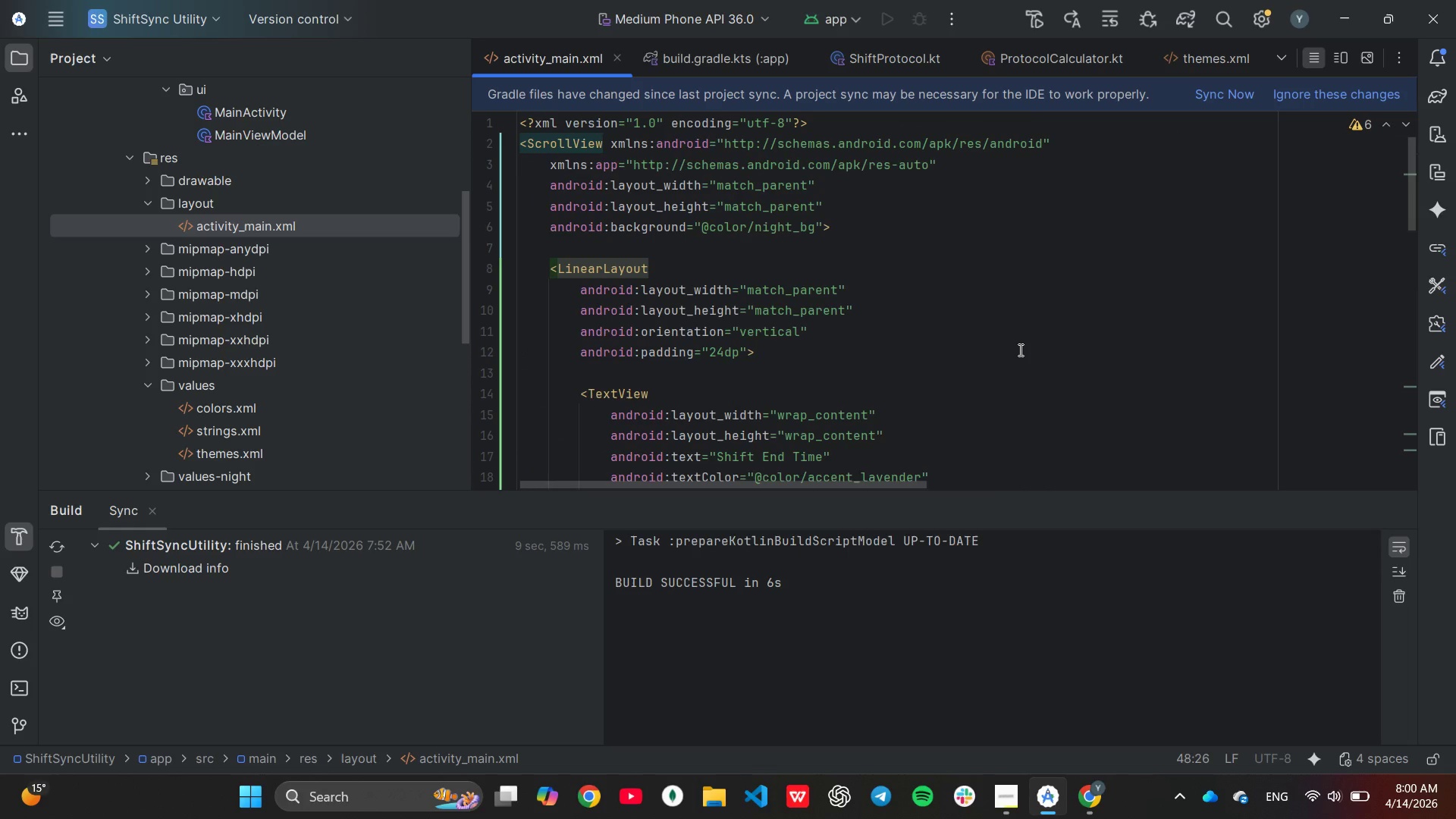 
wait(19.85)
 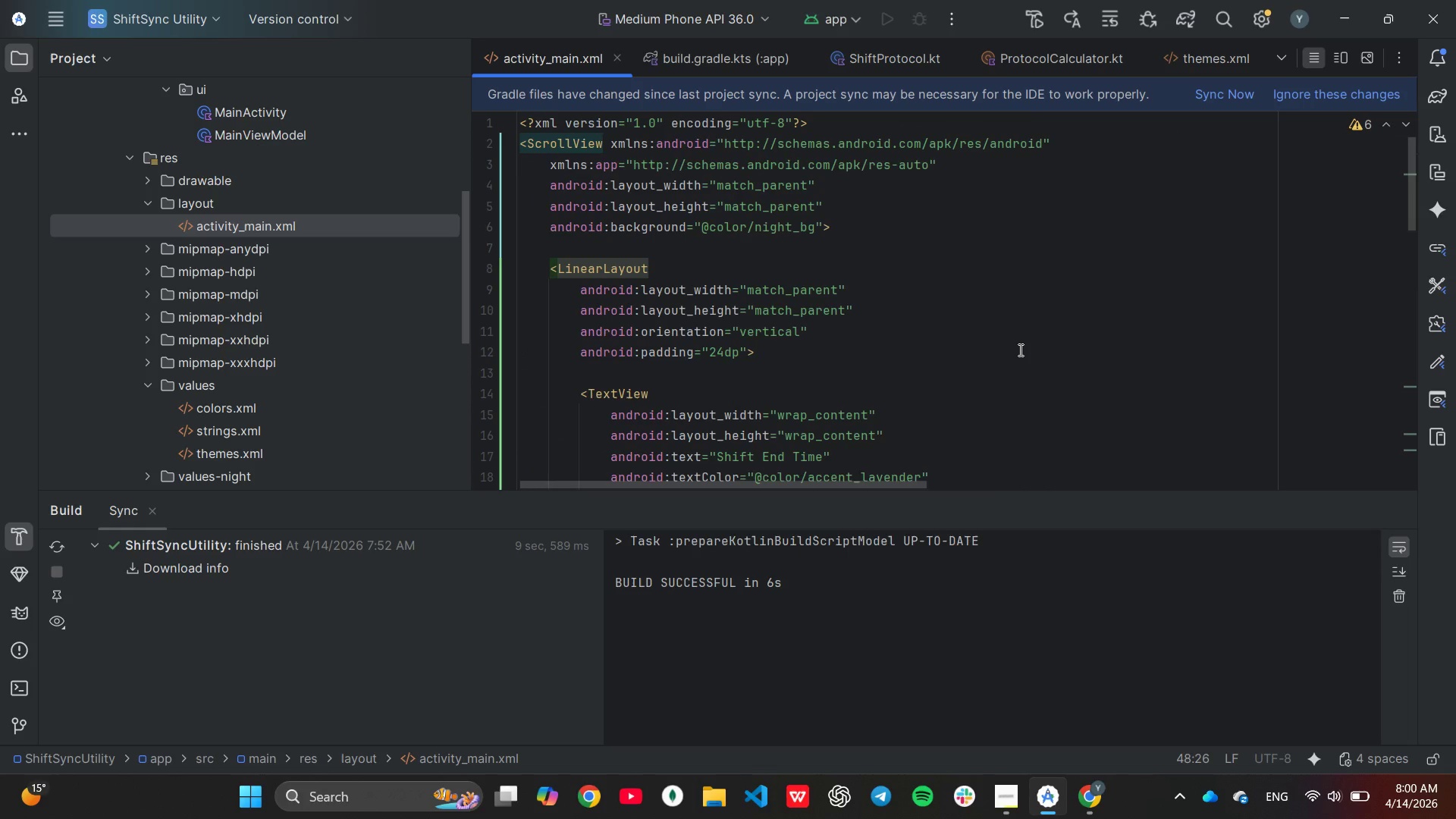 
left_click([911, 229])
 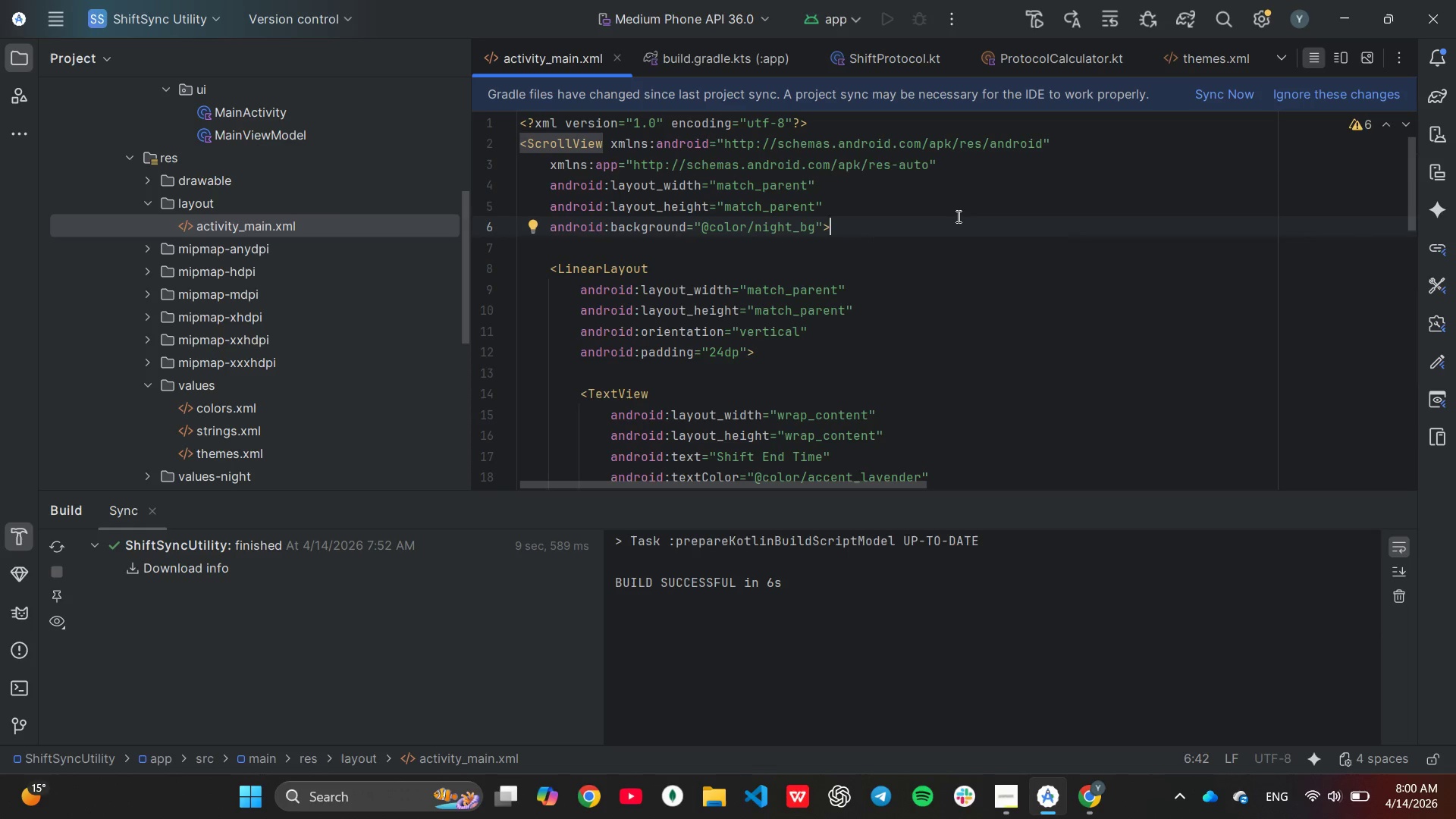 
key(Enter)
 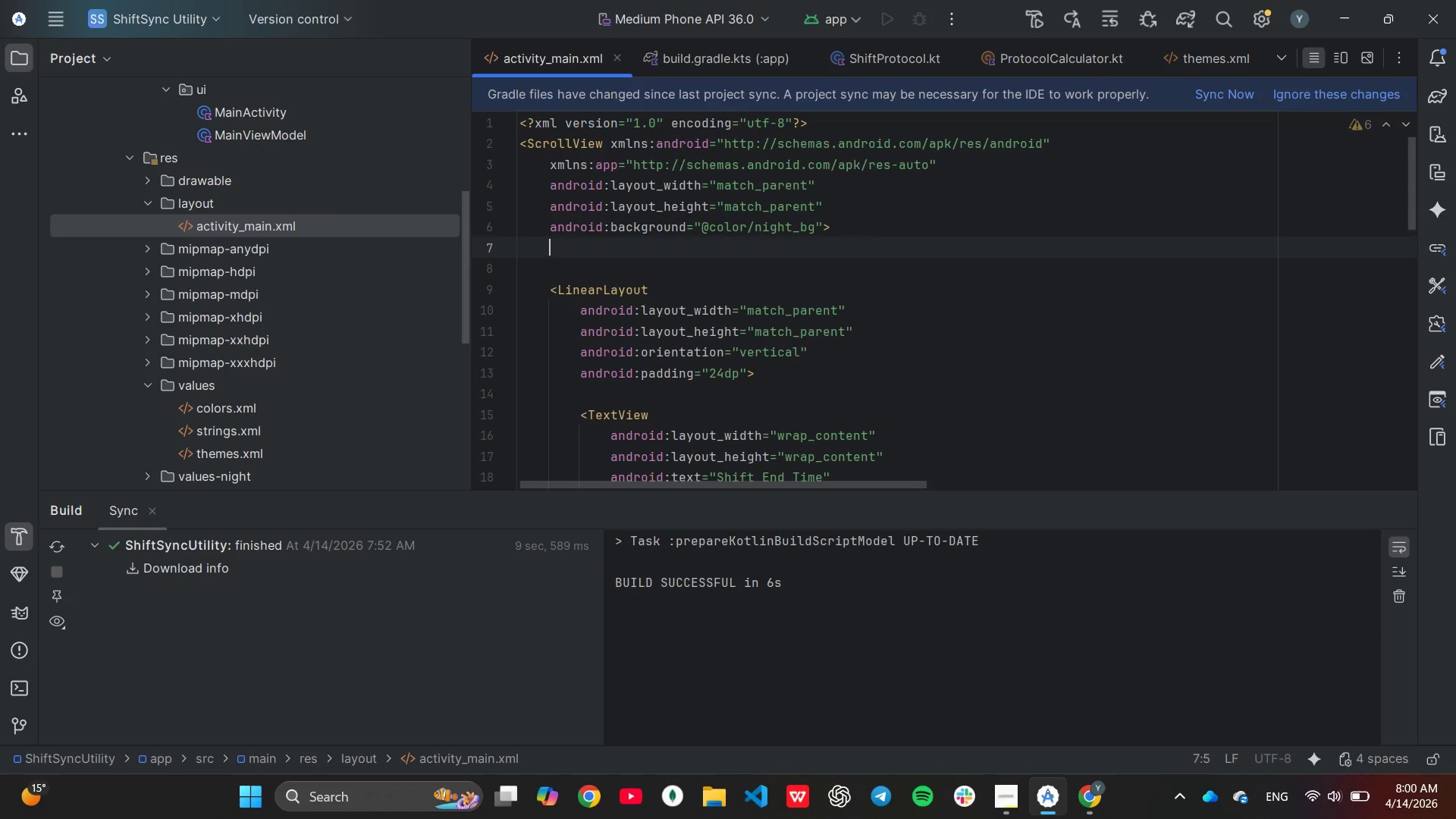 
type(android:g)
key(Backspace)
type(fillViewport="true")
 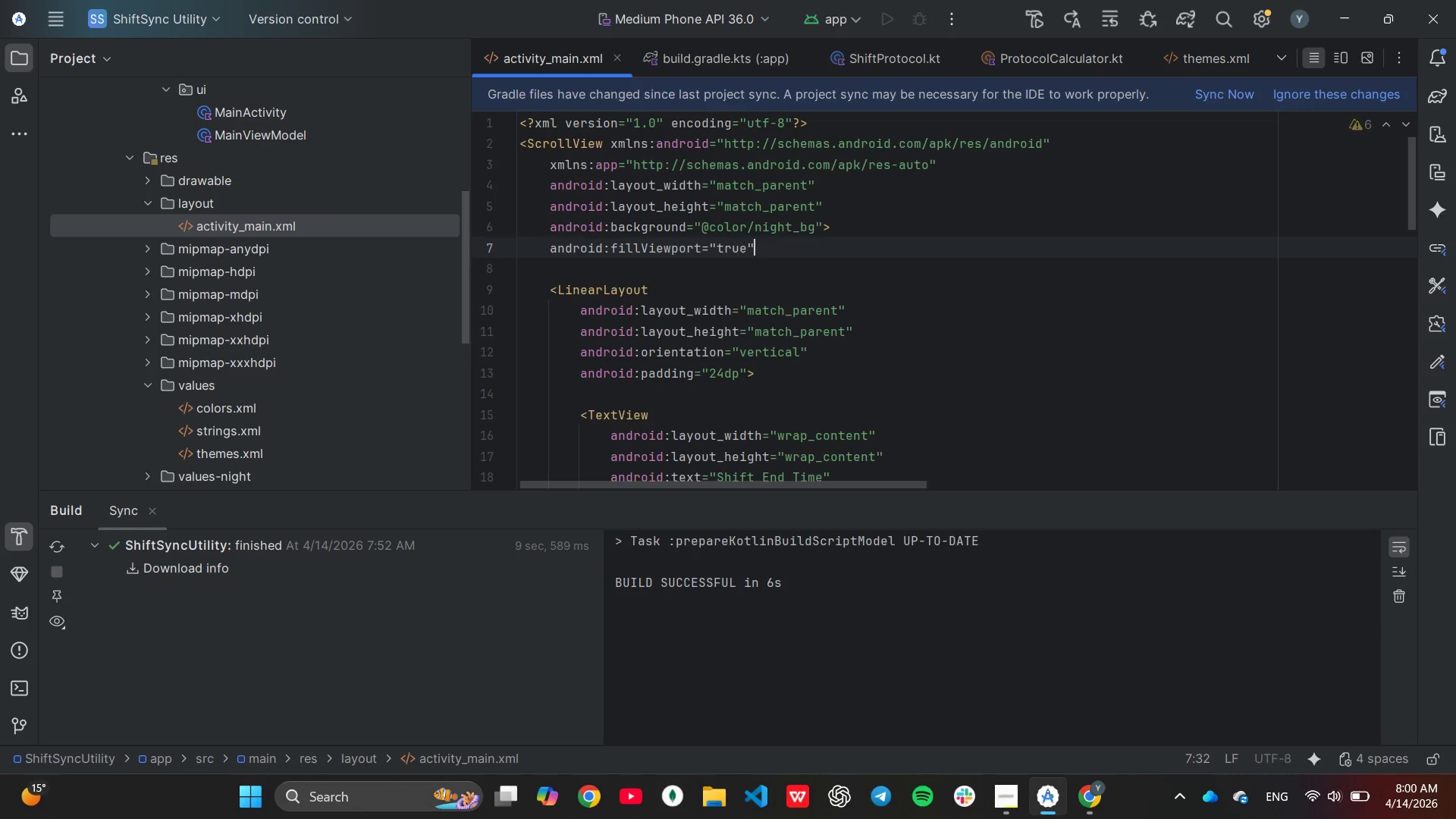 
wait(5.31)
 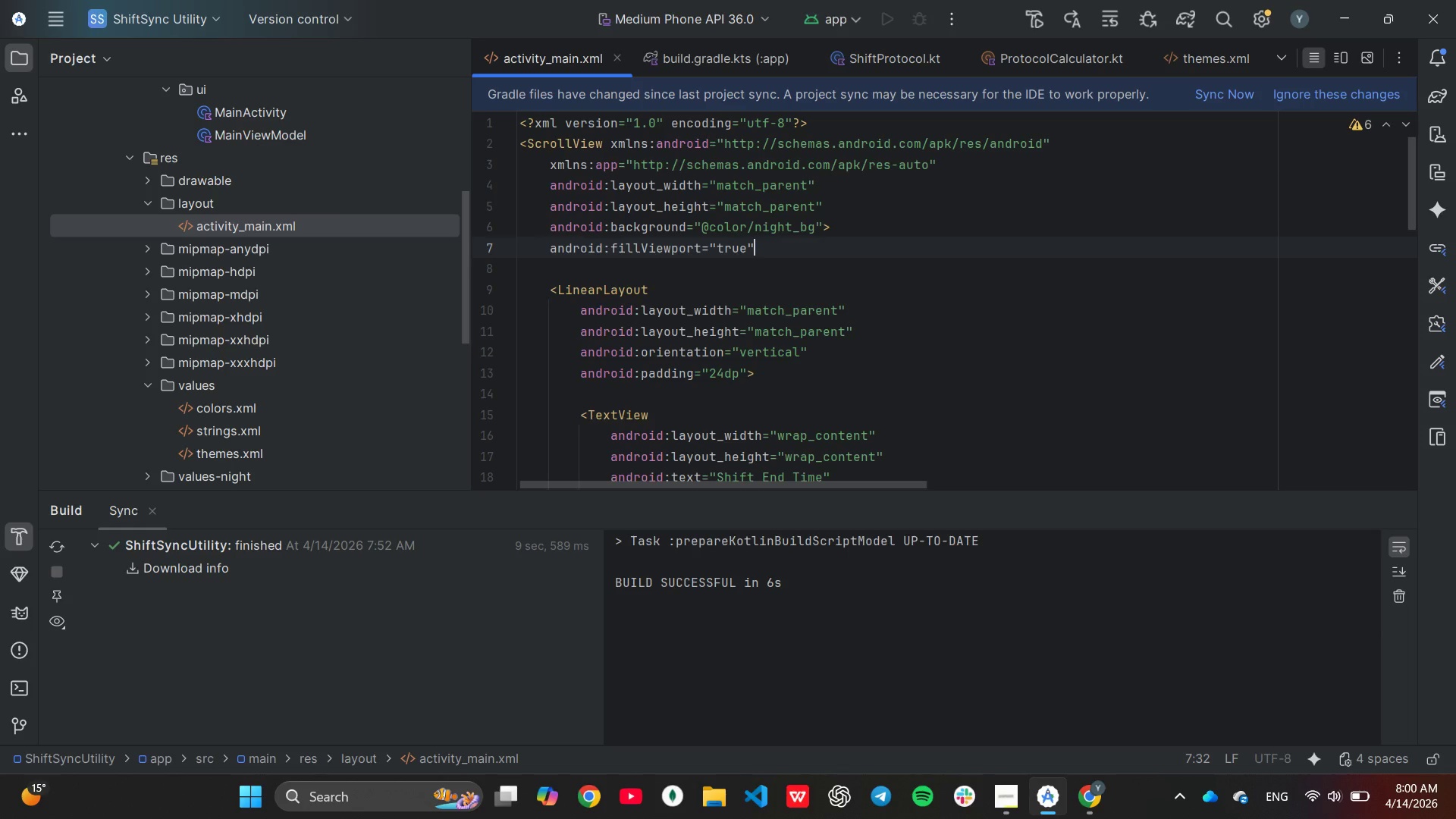 
left_click([956, 219])
 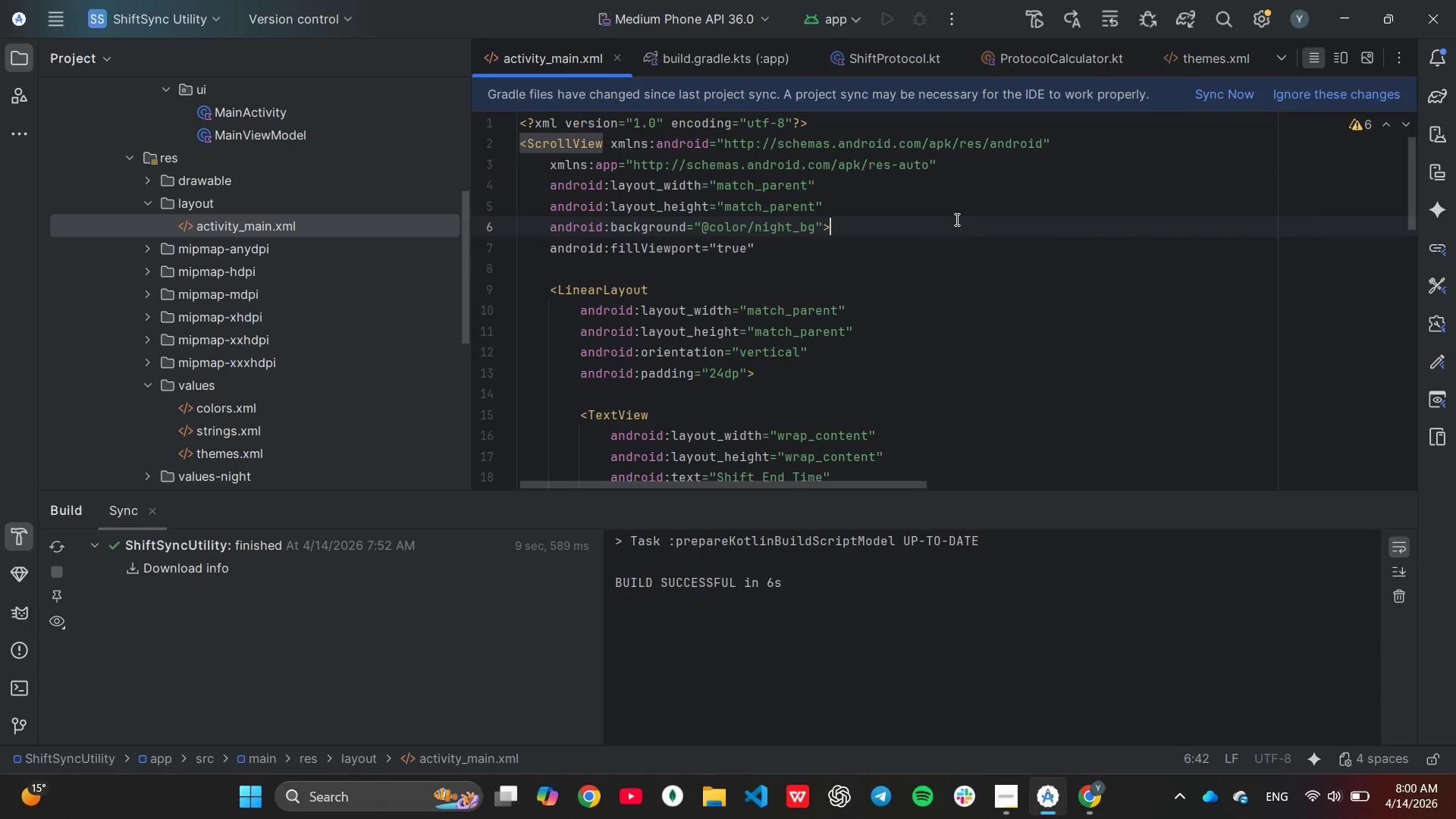 
key(Backspace)
 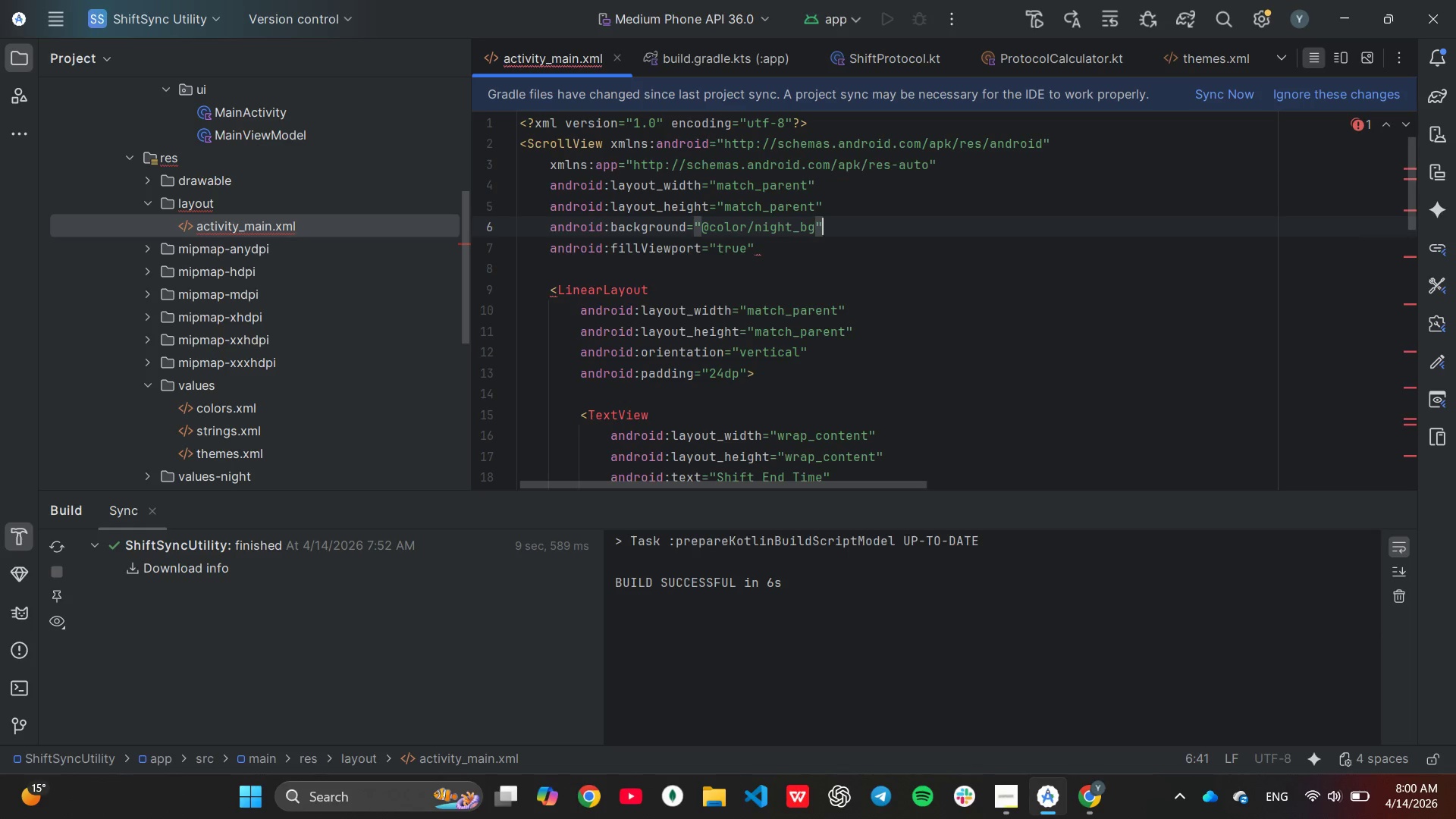 
key(ArrowDown)
 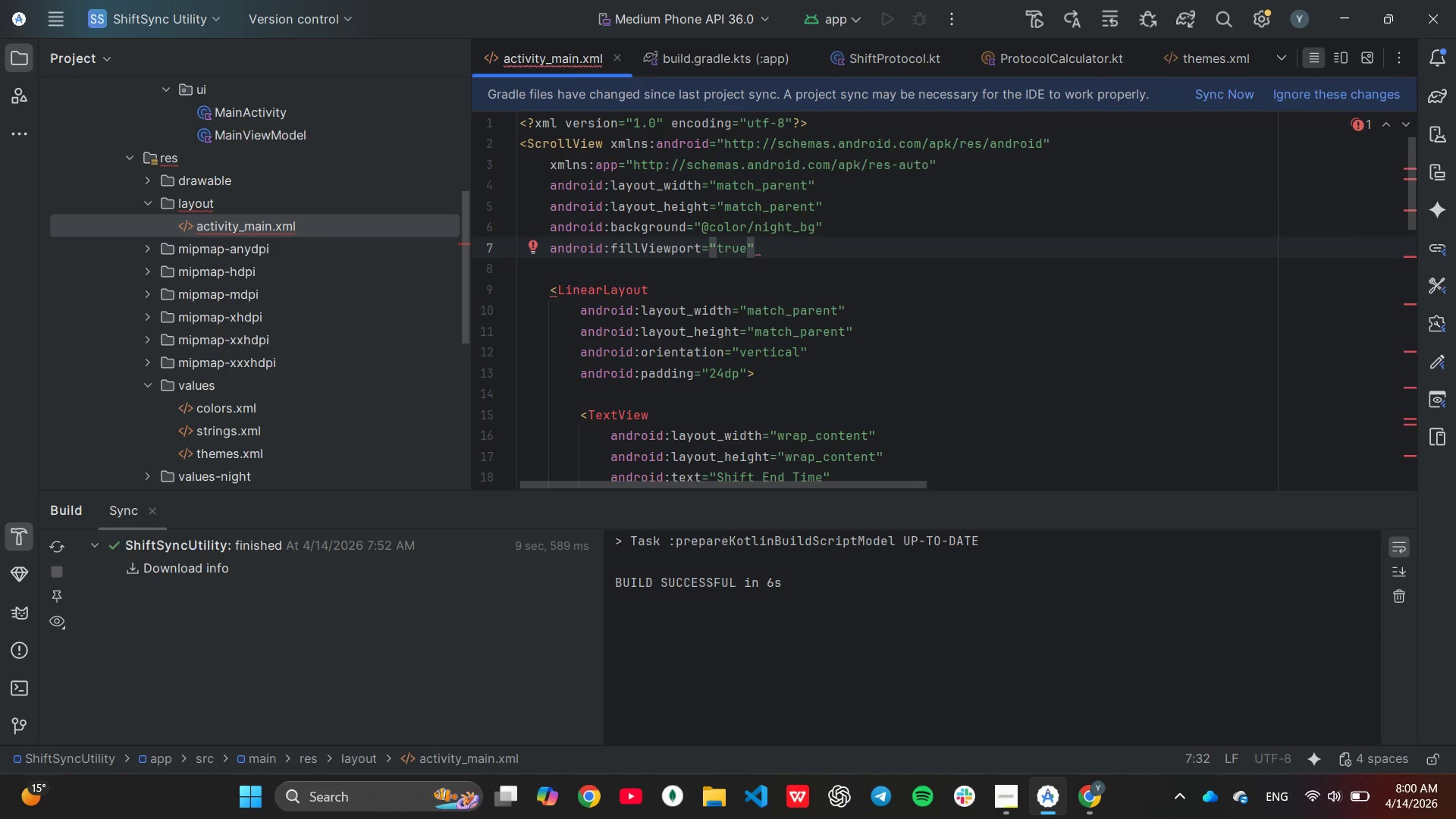 
key(Shift+Period)
 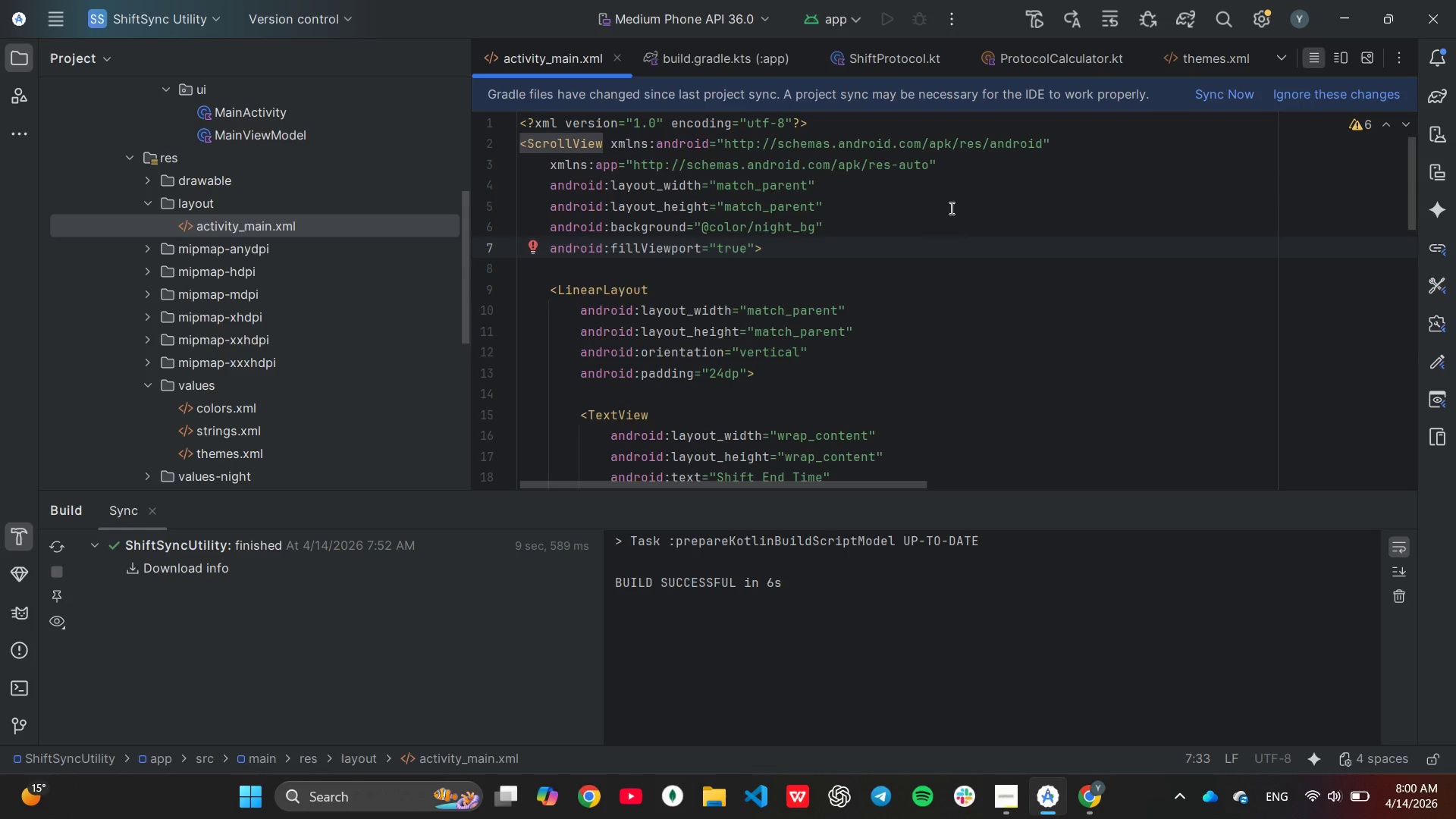 
scroll: coordinate [961, 215], scroll_direction: down, amount: 1.0
 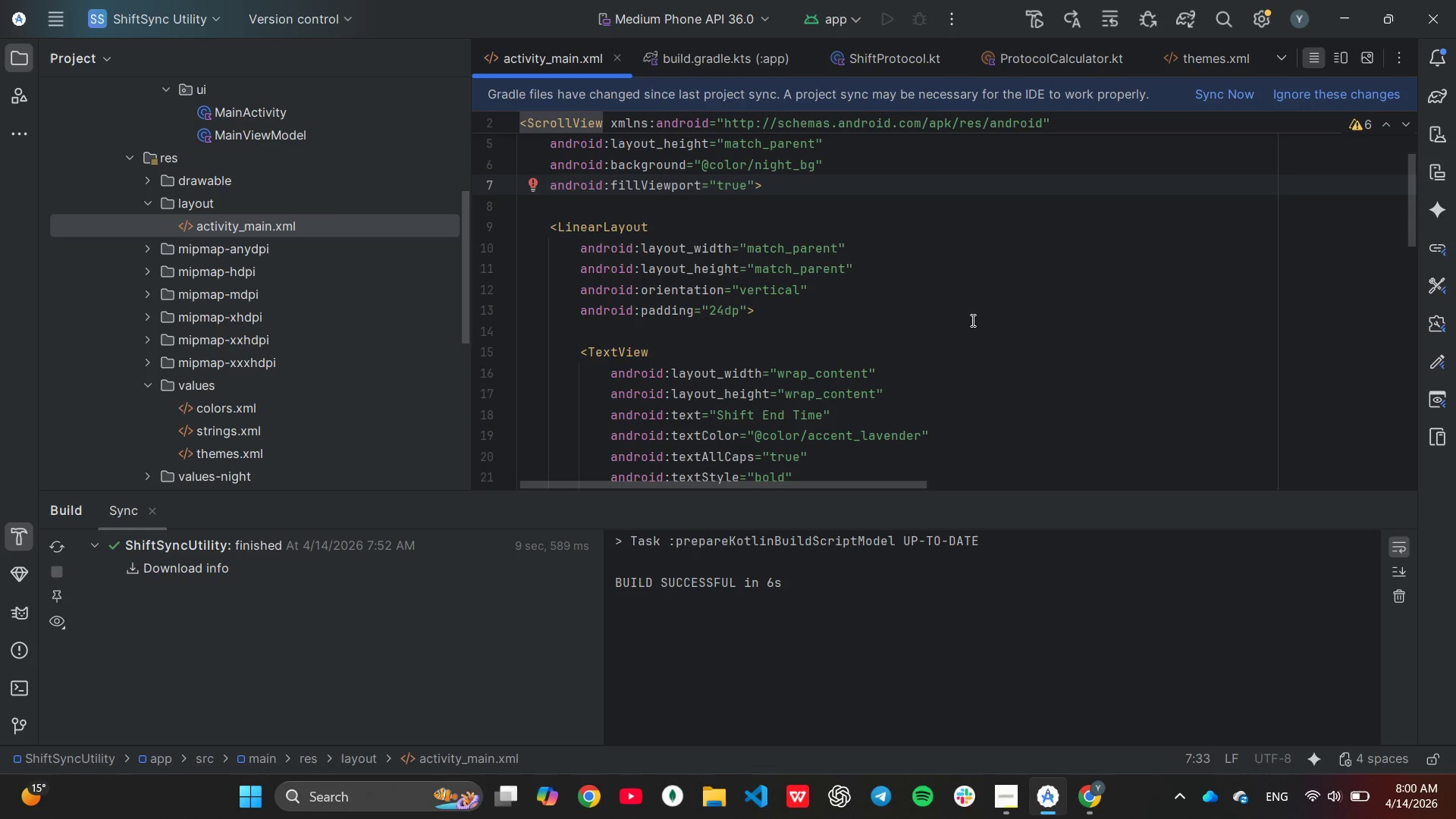 
wait(5.98)
 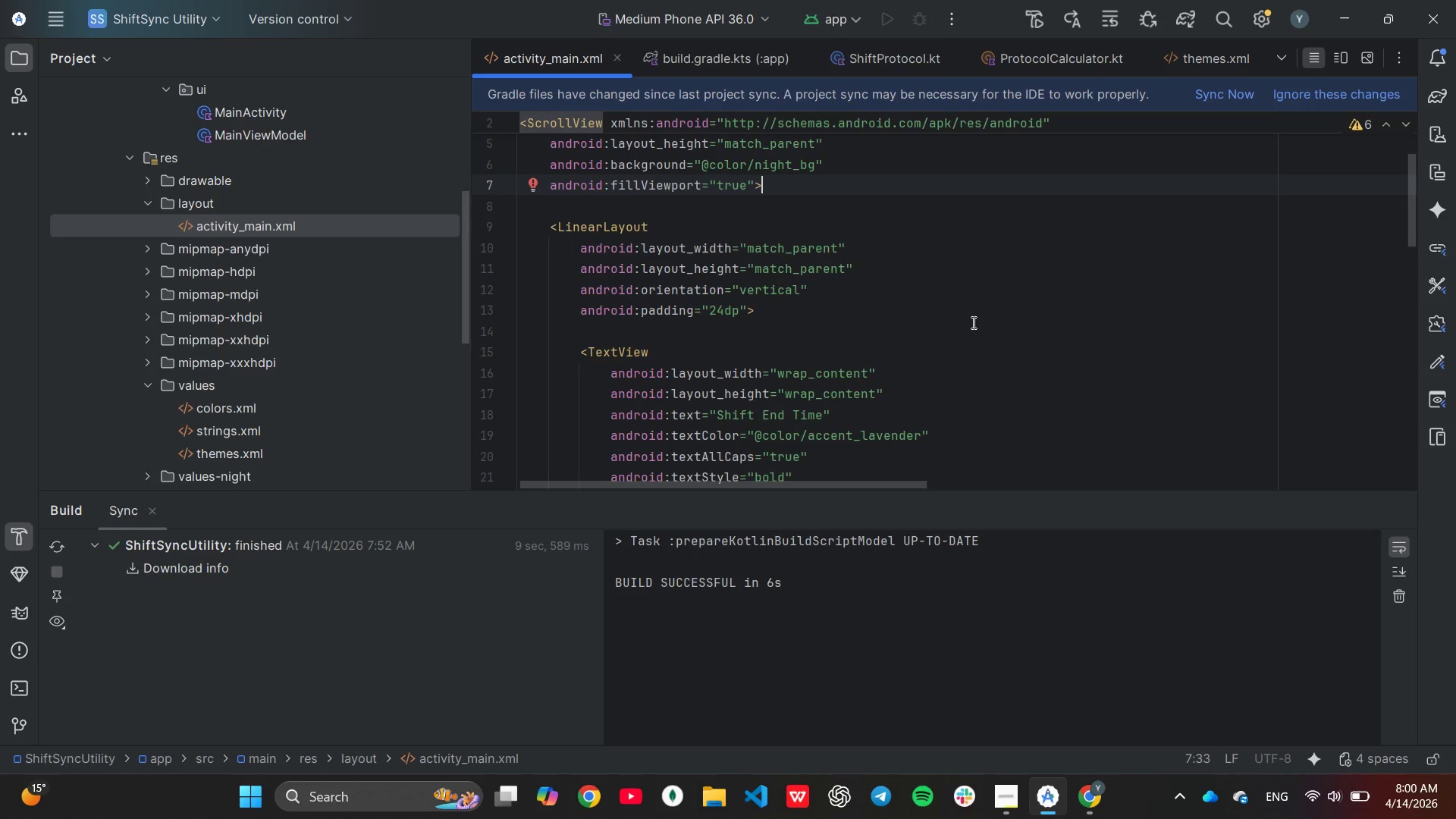 
scroll: coordinate [965, 309], scroll_direction: down, amount: 2.0
 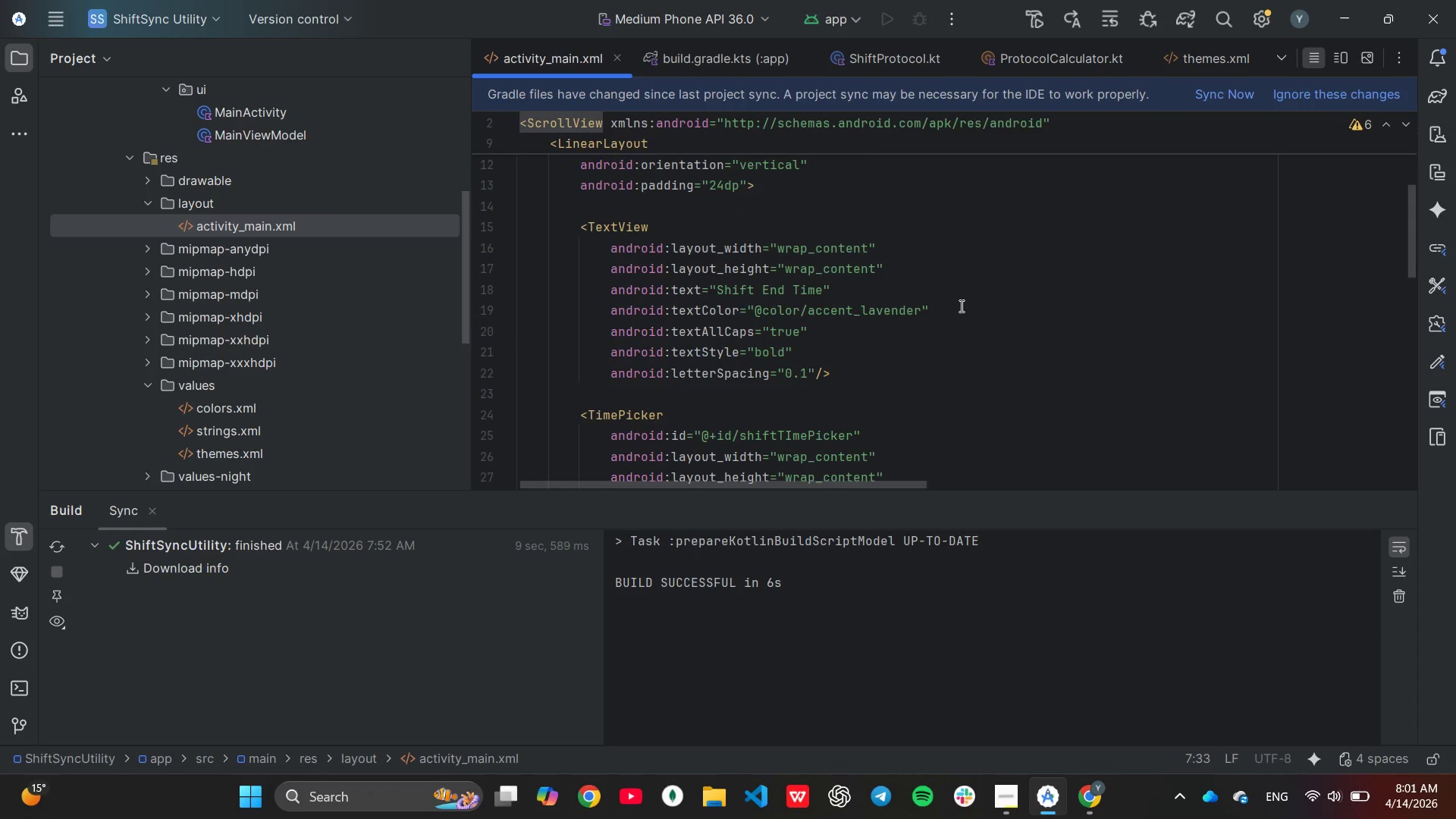 
wait(9.47)
 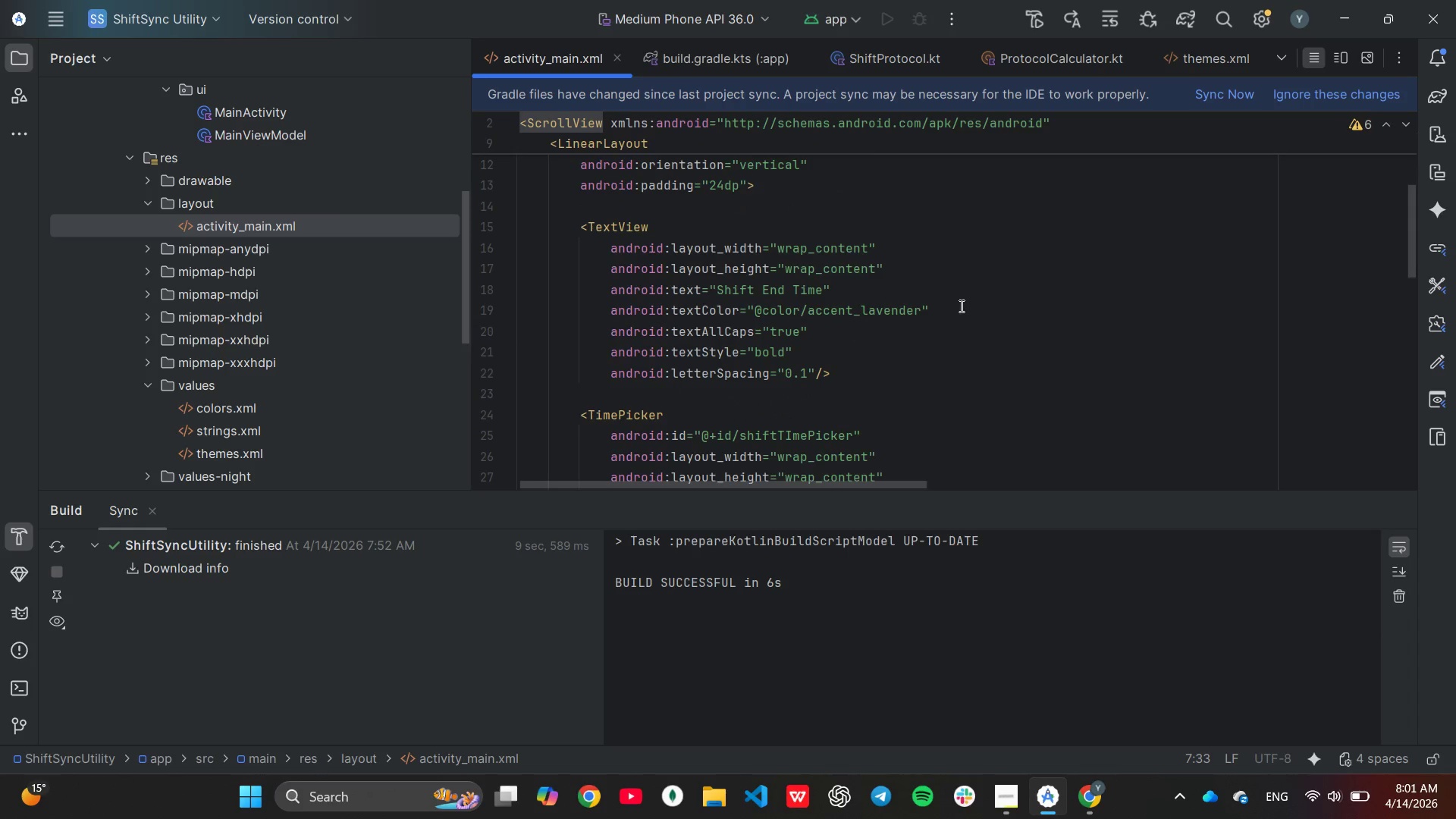 
left_click([930, 366])
 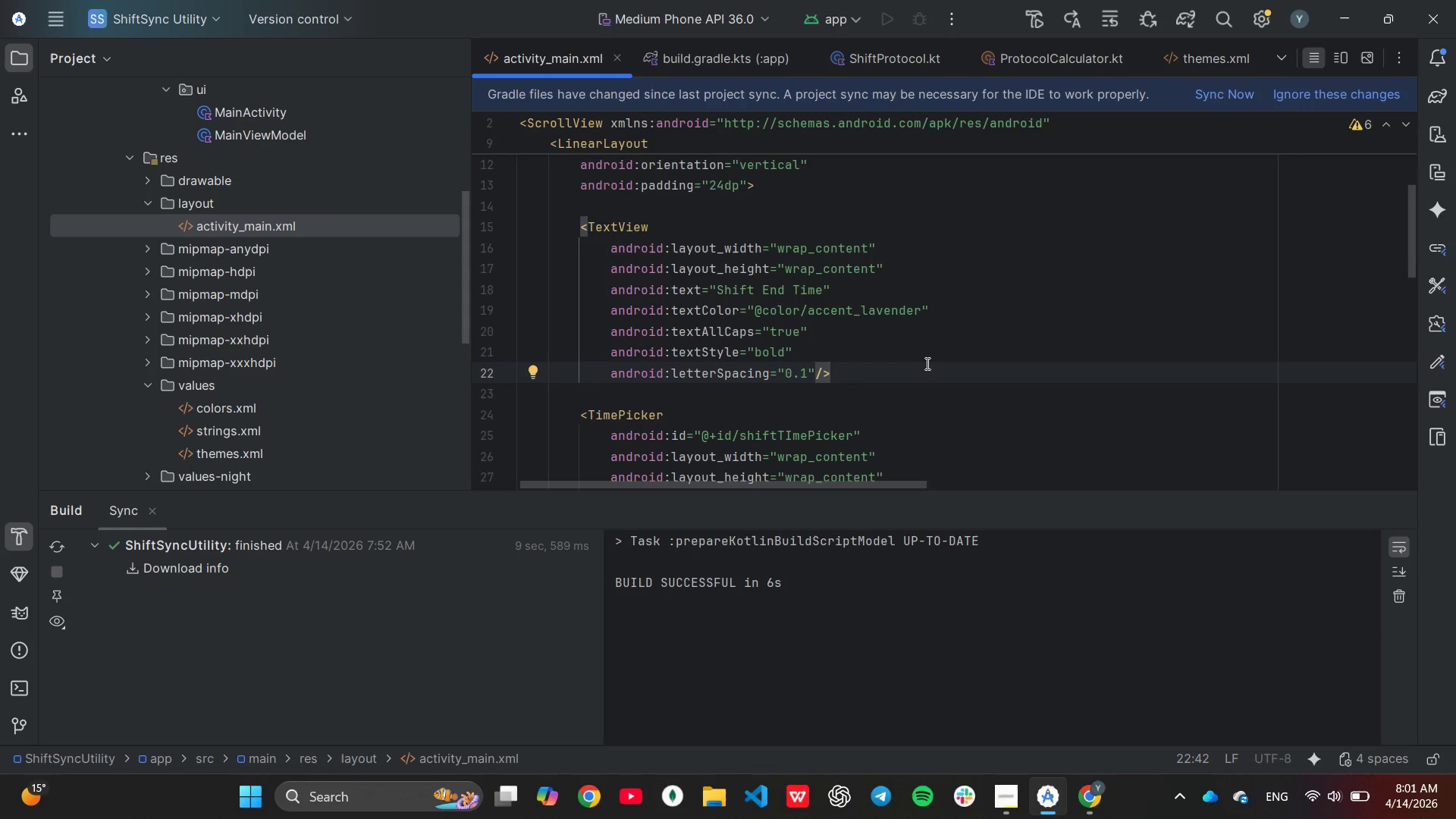 
key(ArrowLeft)
 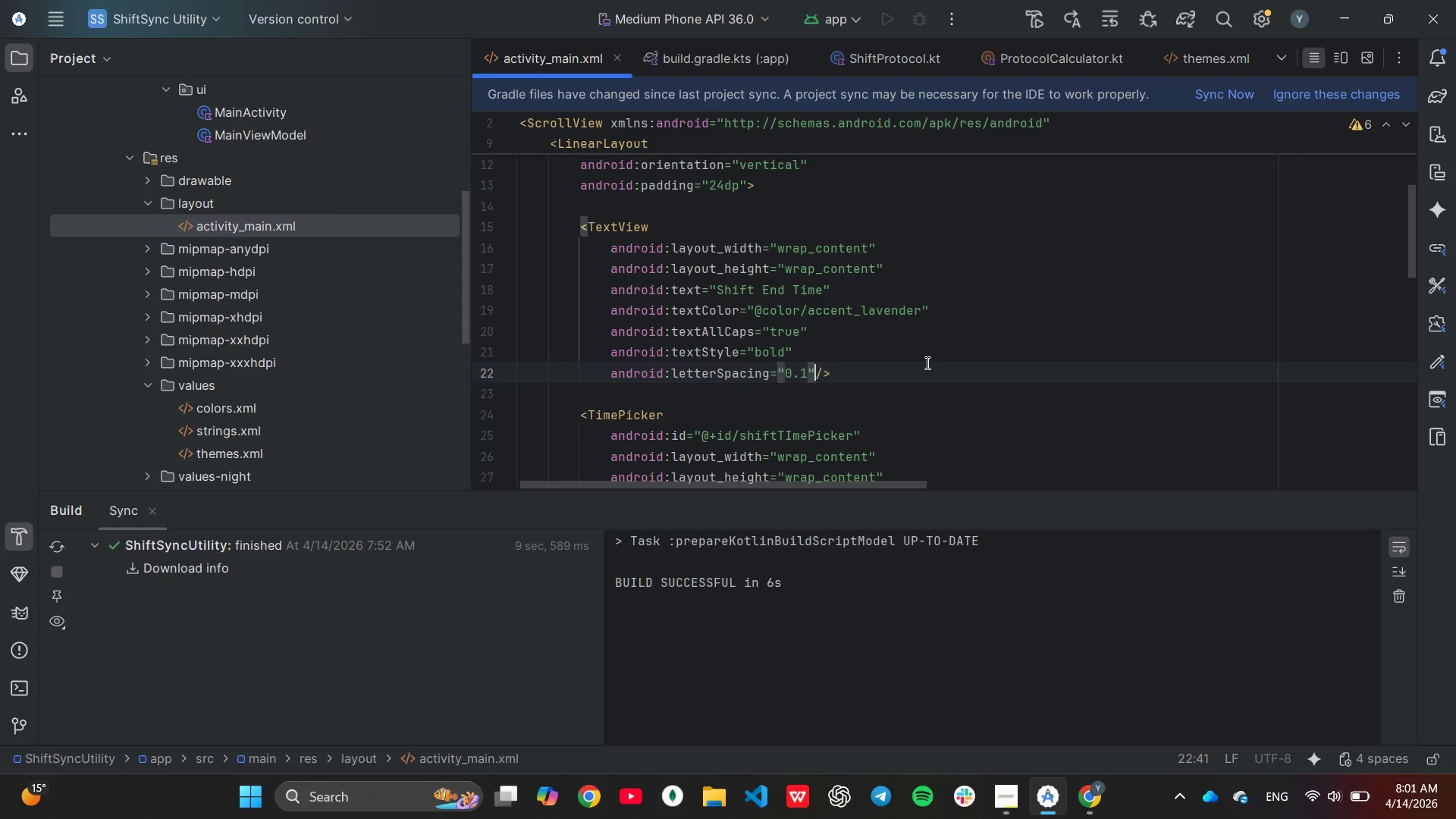 
key(ArrowLeft)
 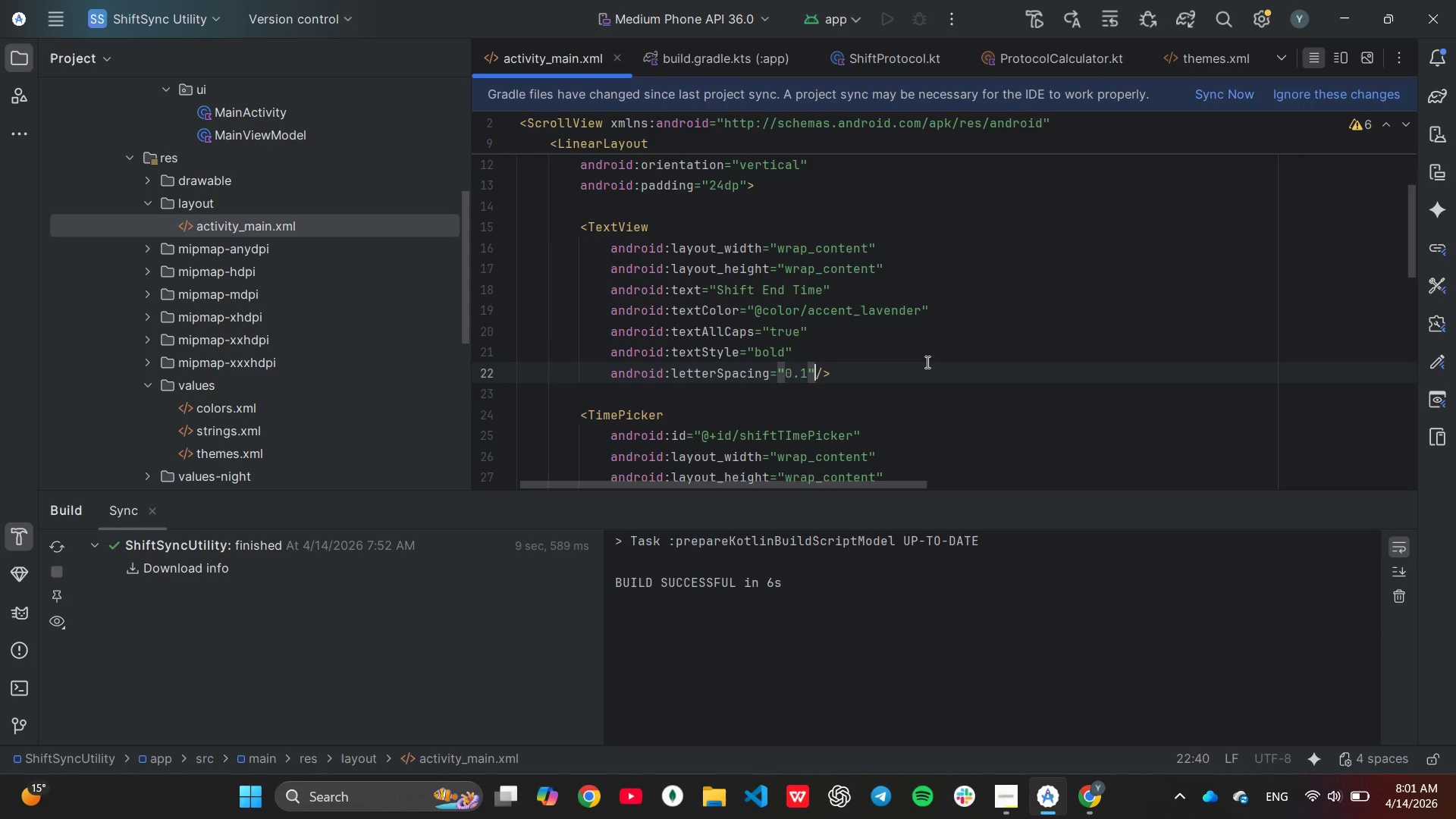 
key(Enter)
 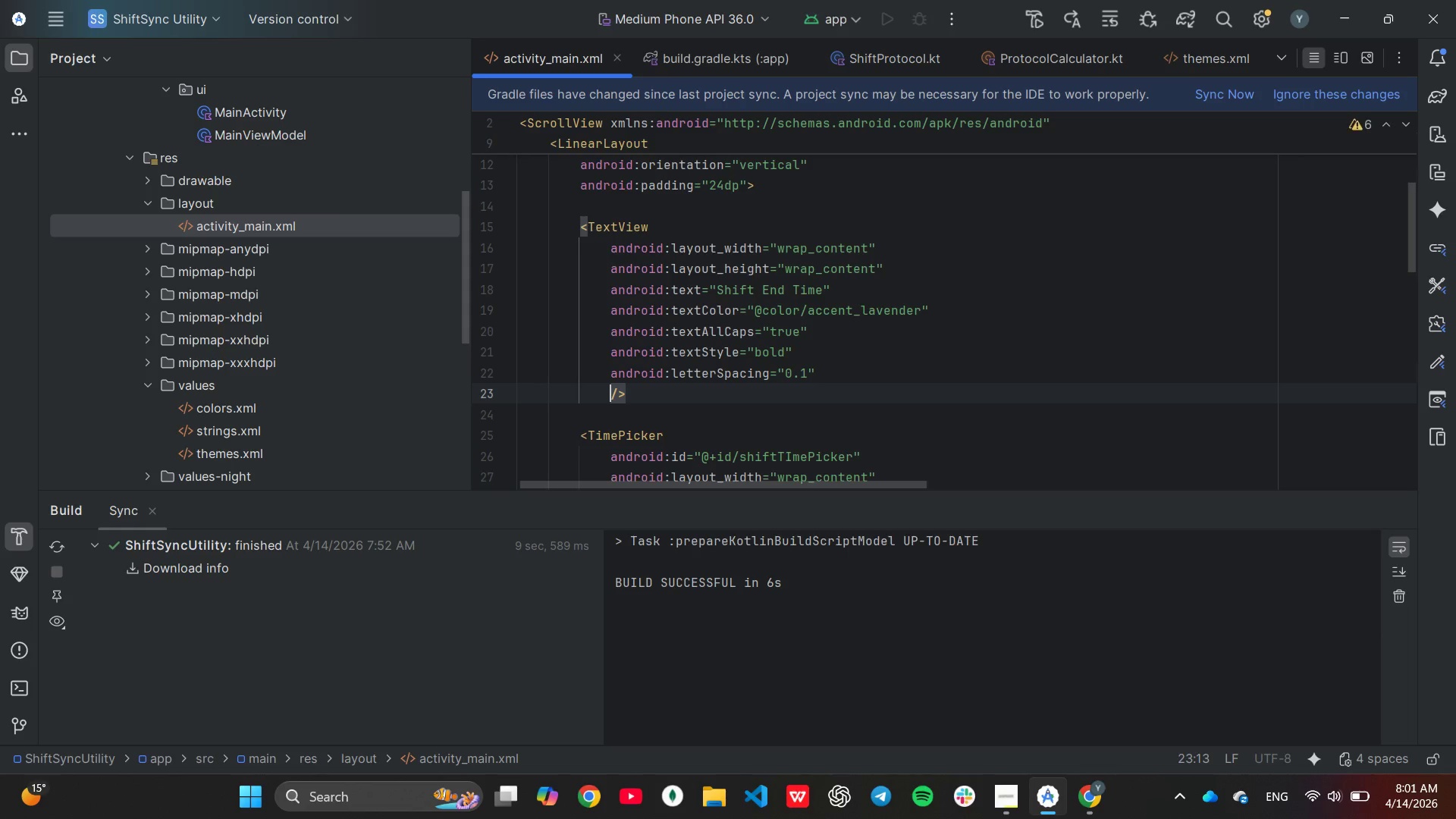 
type(android:)
 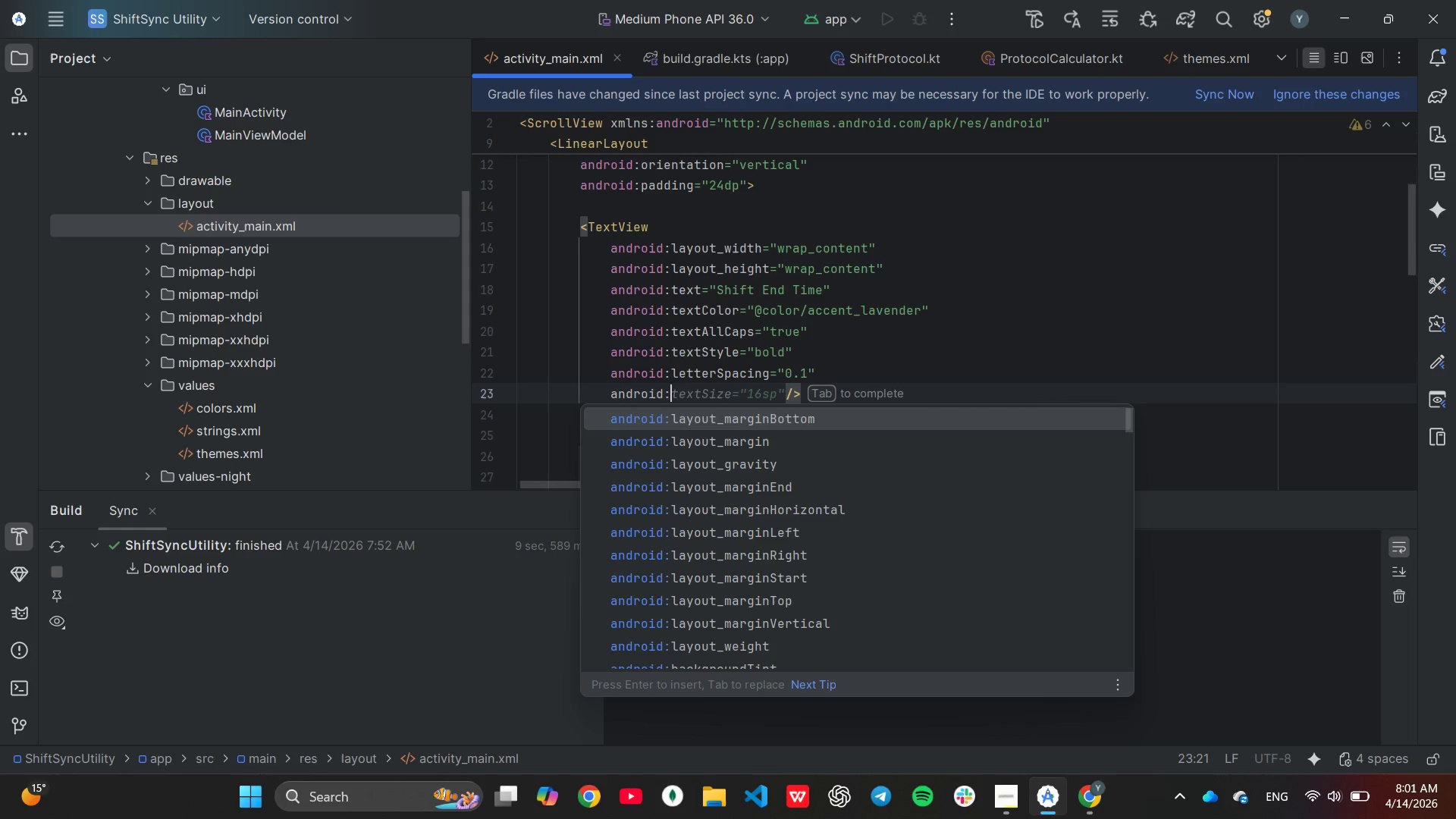 
key(Enter)
 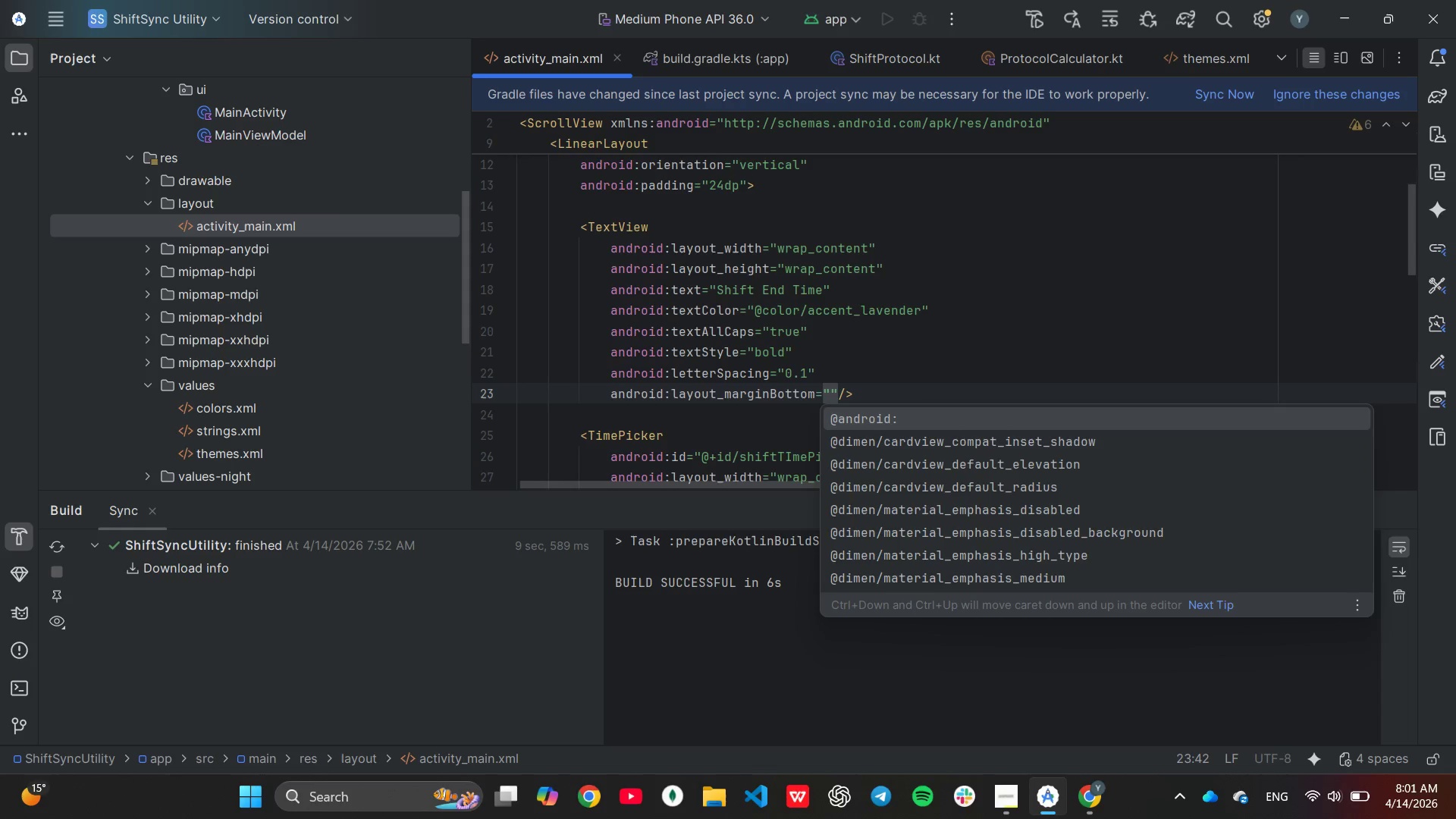 
type(8dp)
 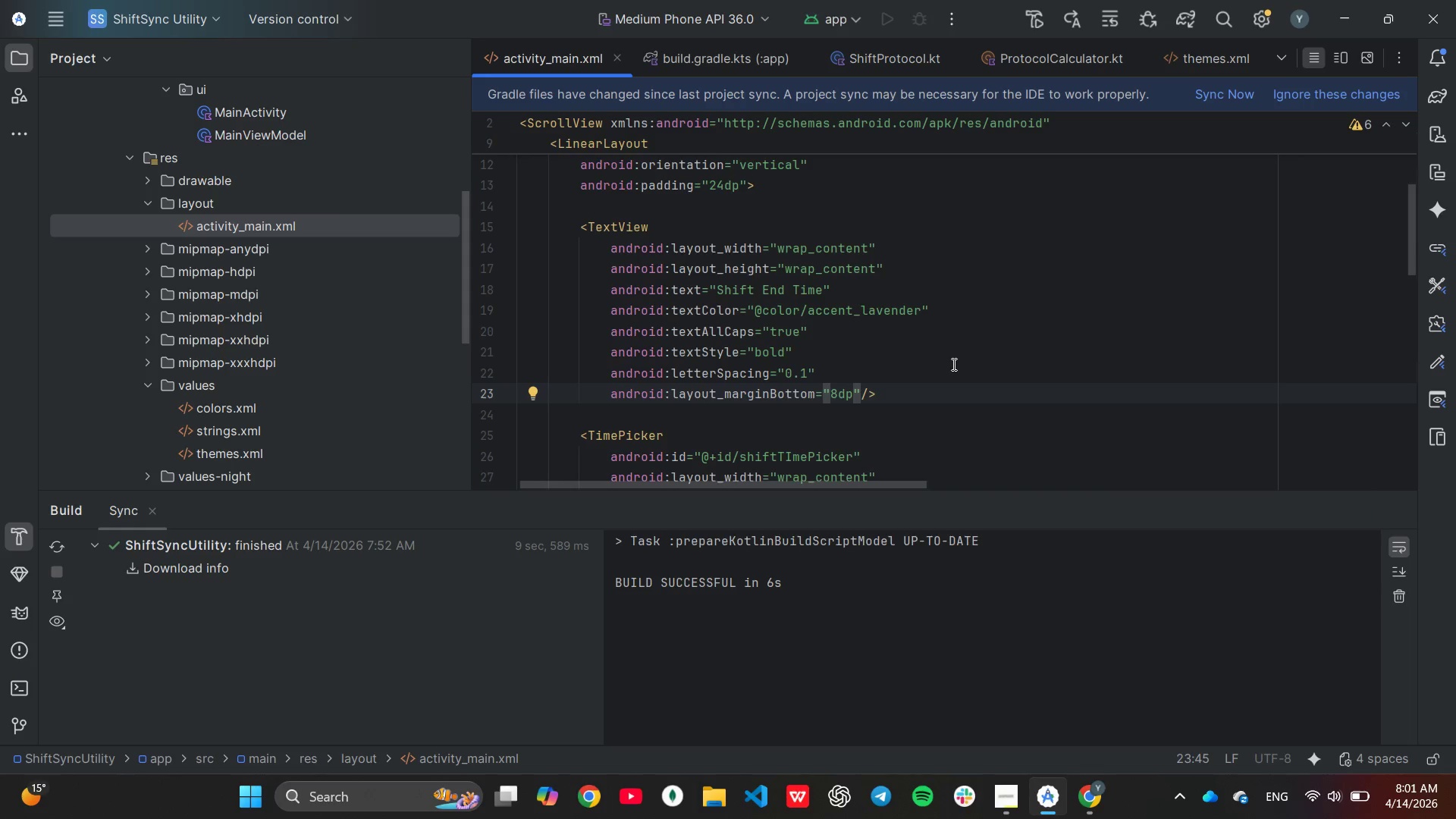 
left_click([960, 374])
 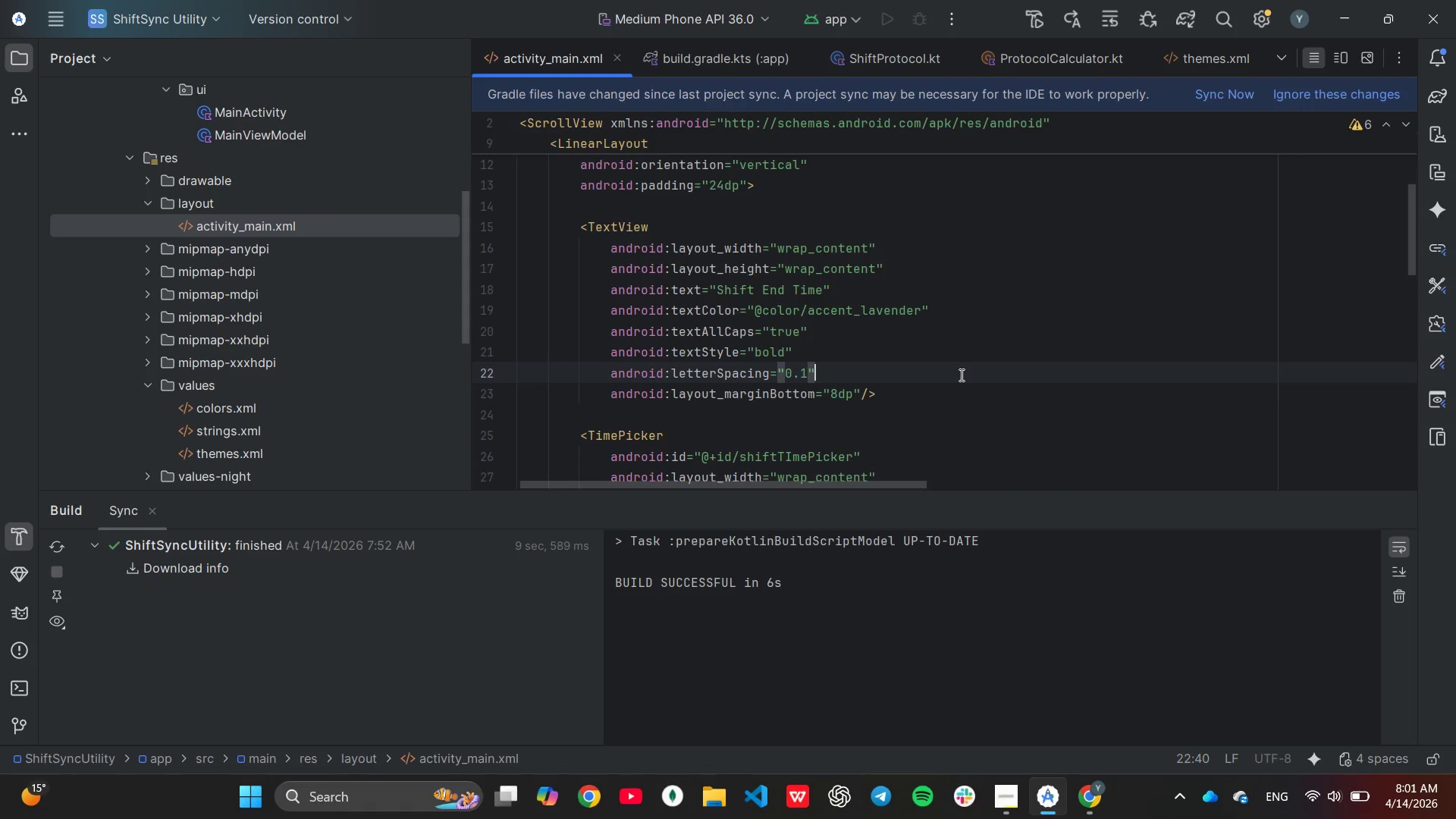 
scroll: coordinate [959, 377], scroll_direction: down, amount: 2.0
 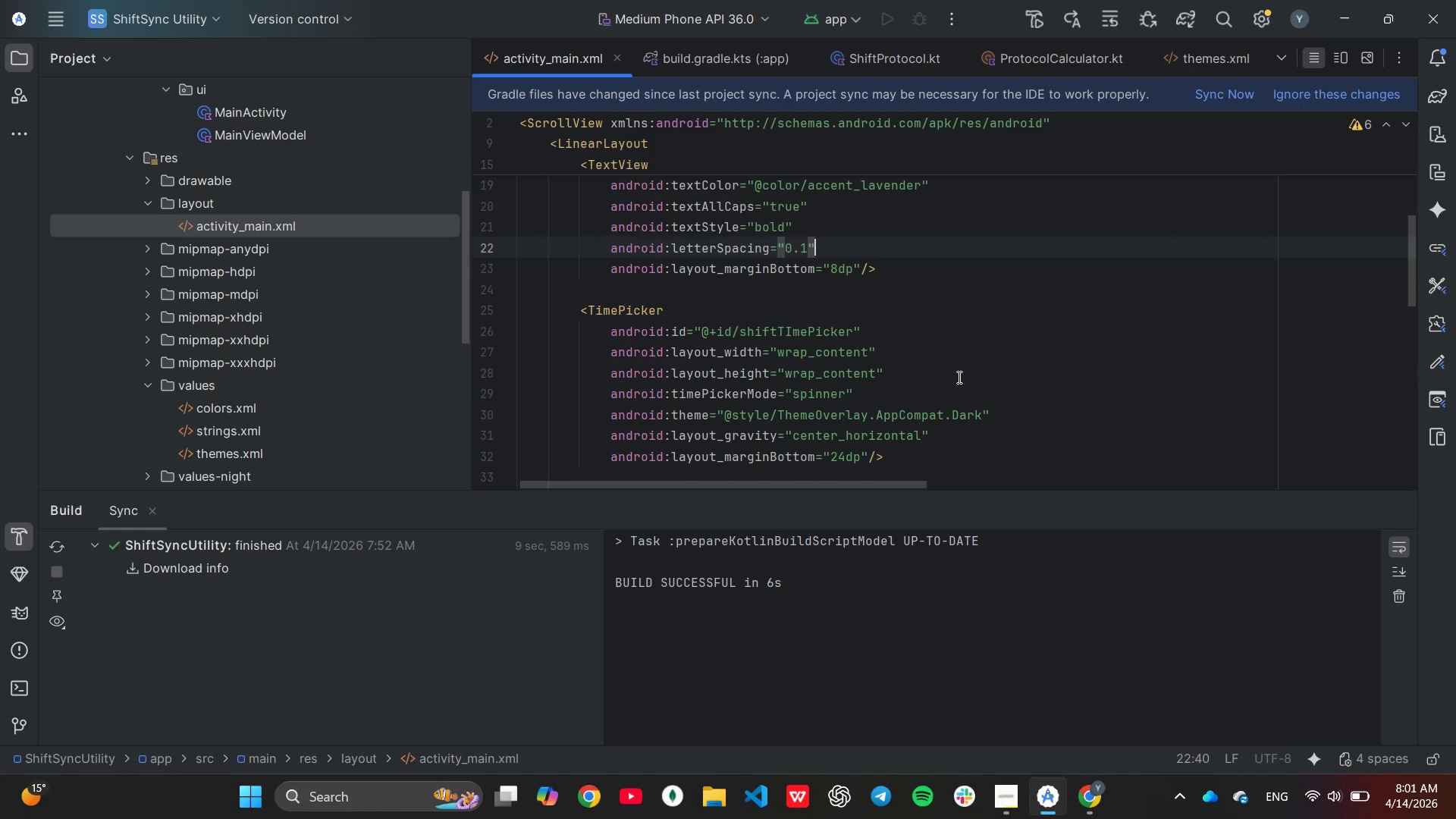 
wait(7.09)
 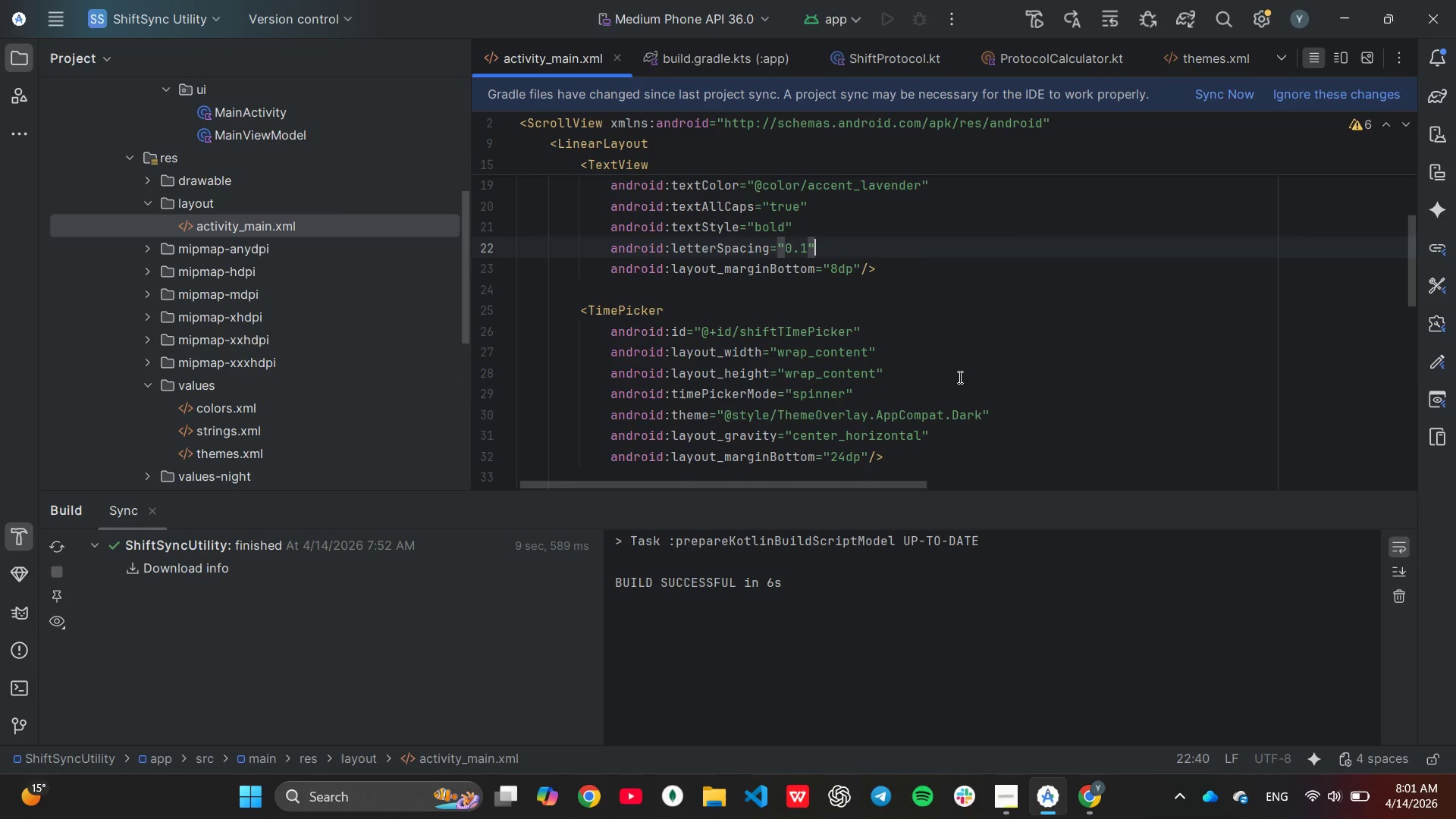 
left_click([923, 381])
 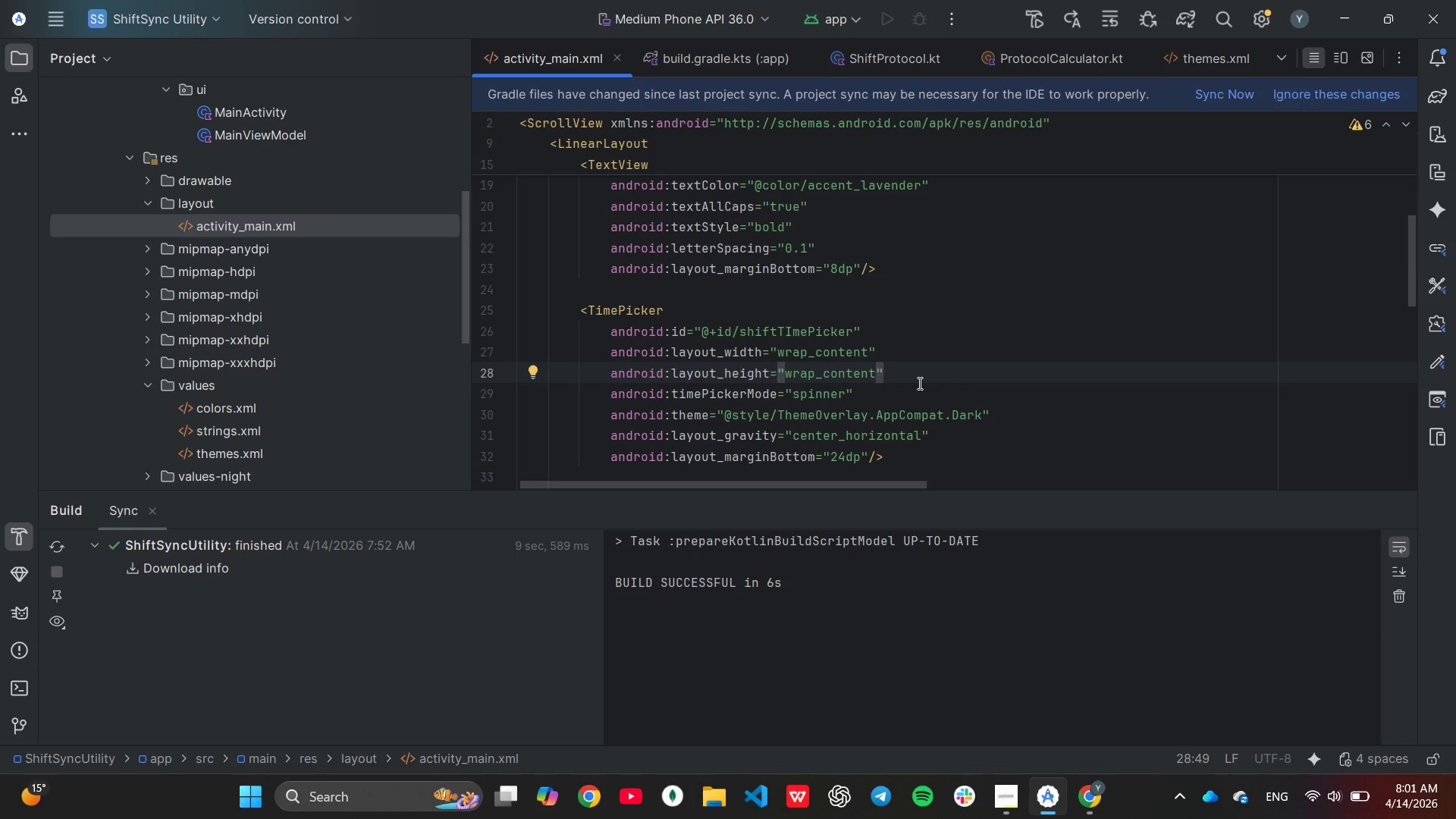 
wait(6.12)
 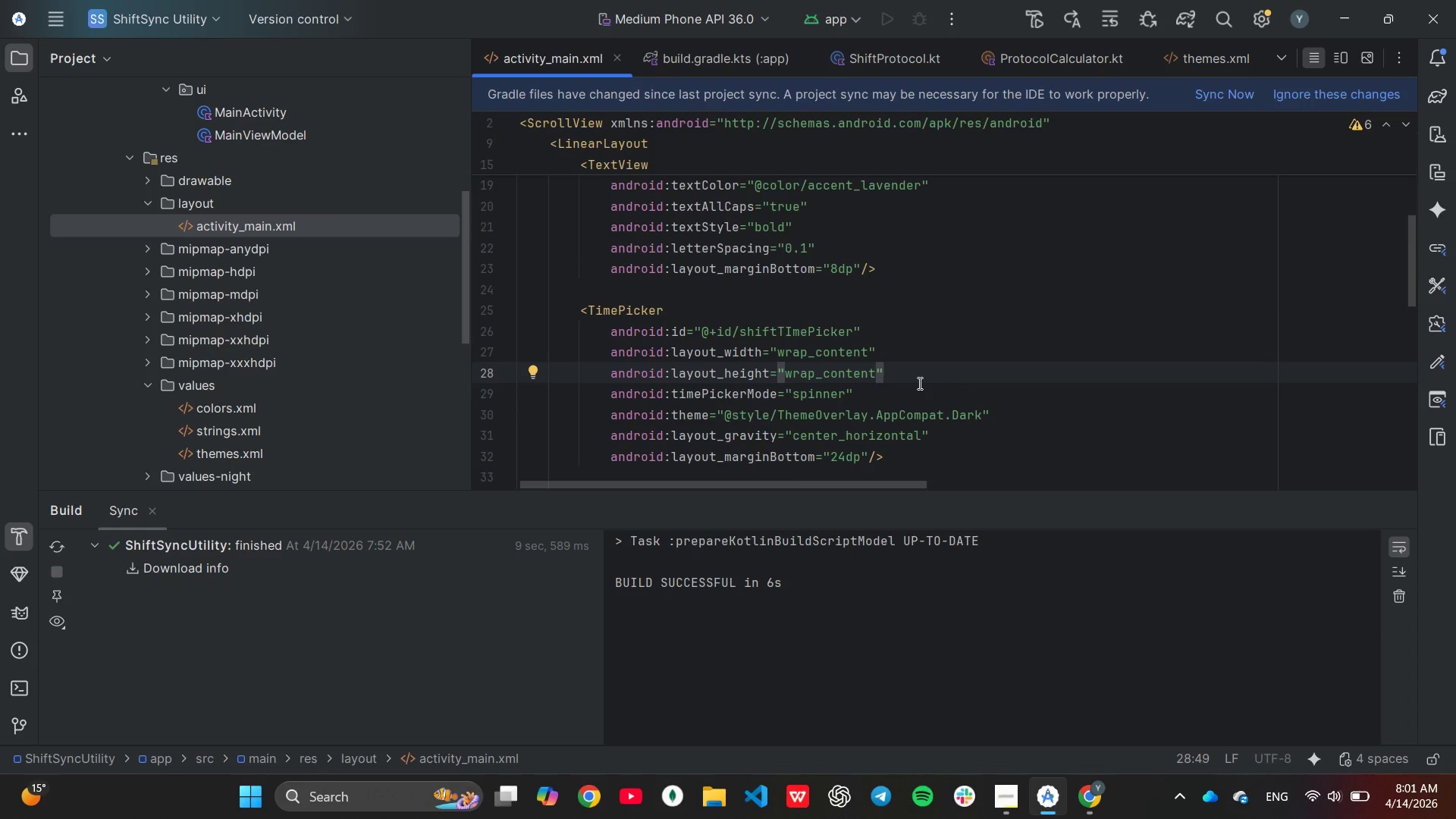 
scroll: coordinate [954, 385], scroll_direction: down, amount: 4.0
 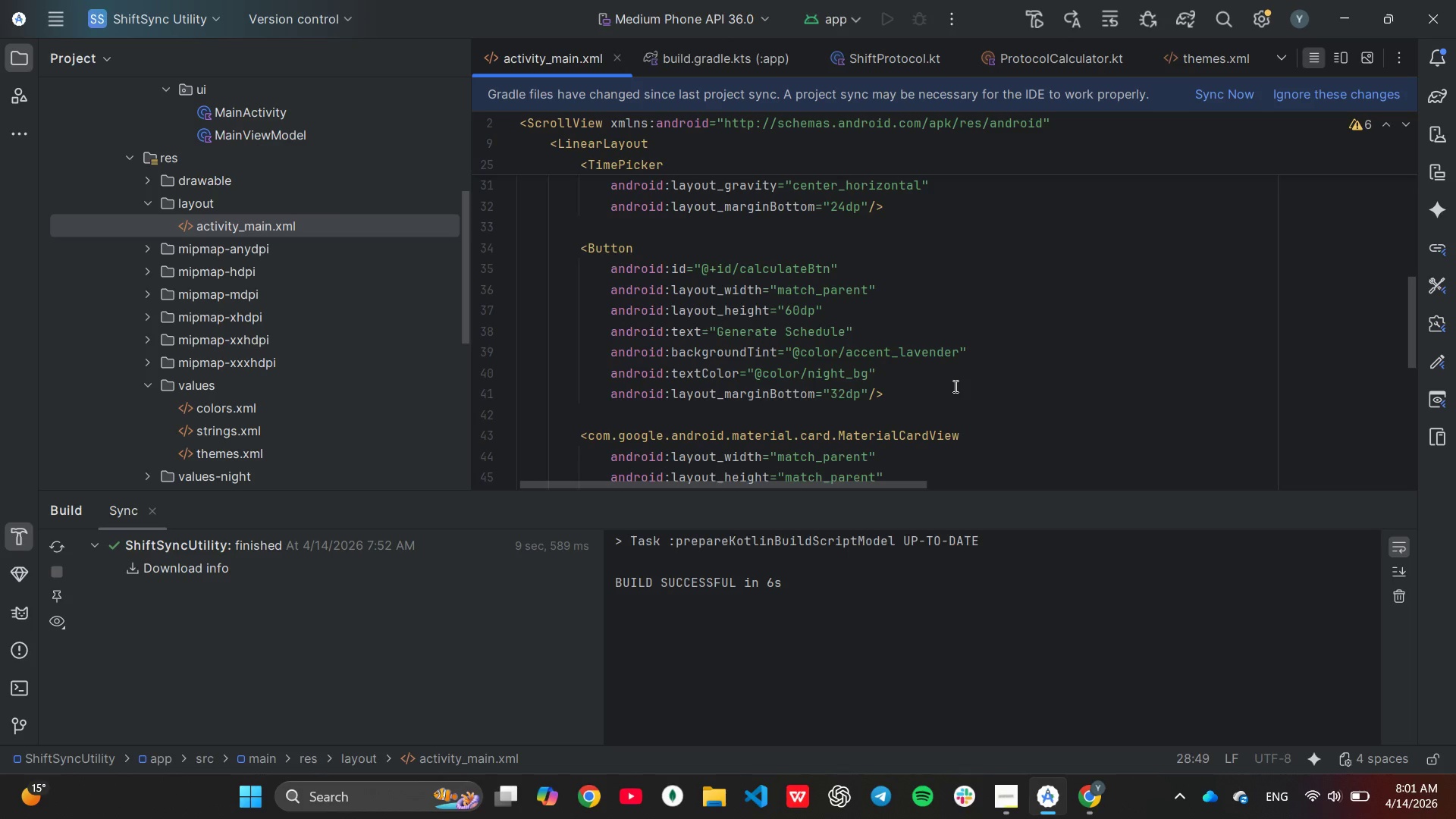 
wait(22.35)
 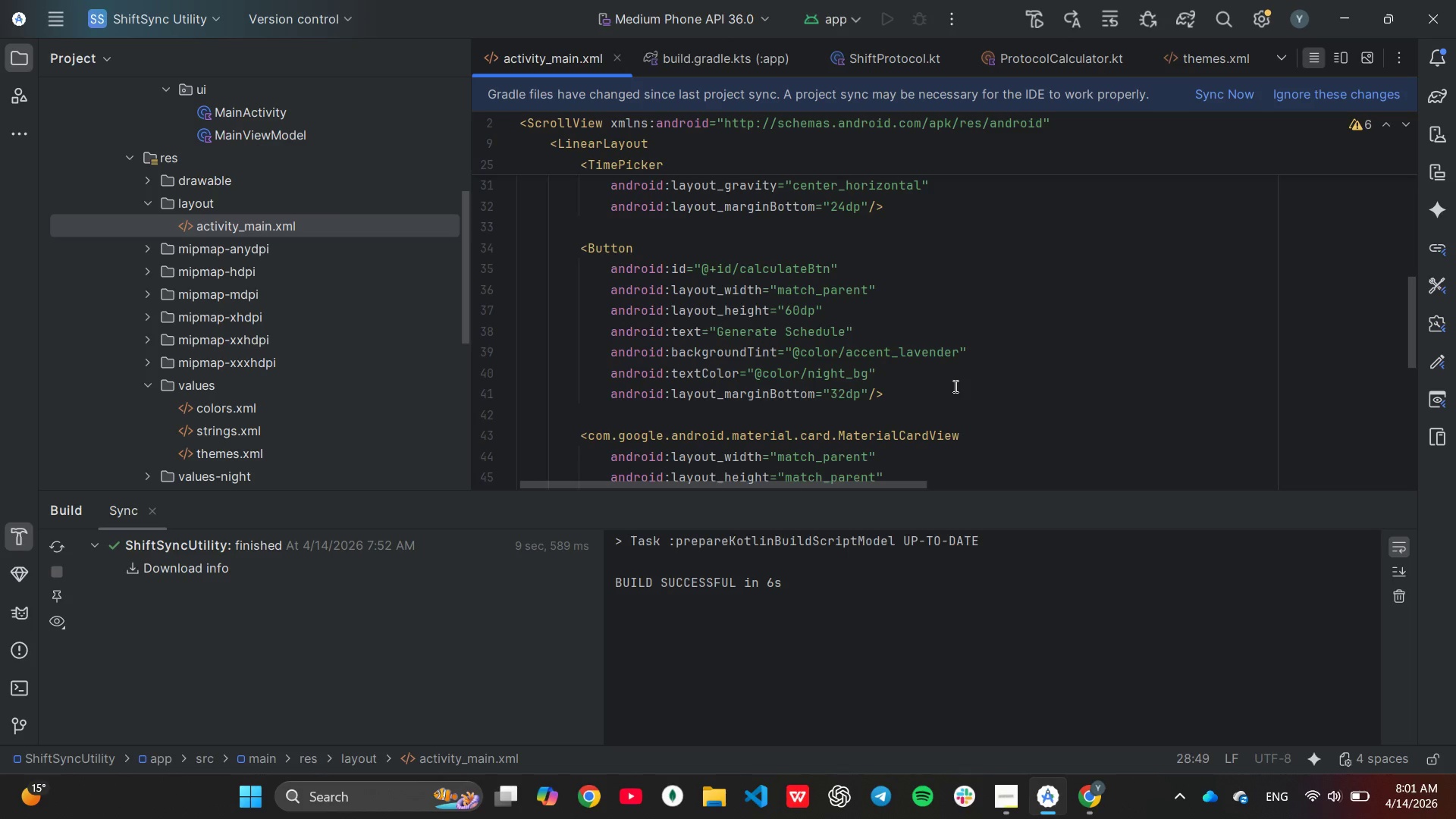 
key(Enter)
 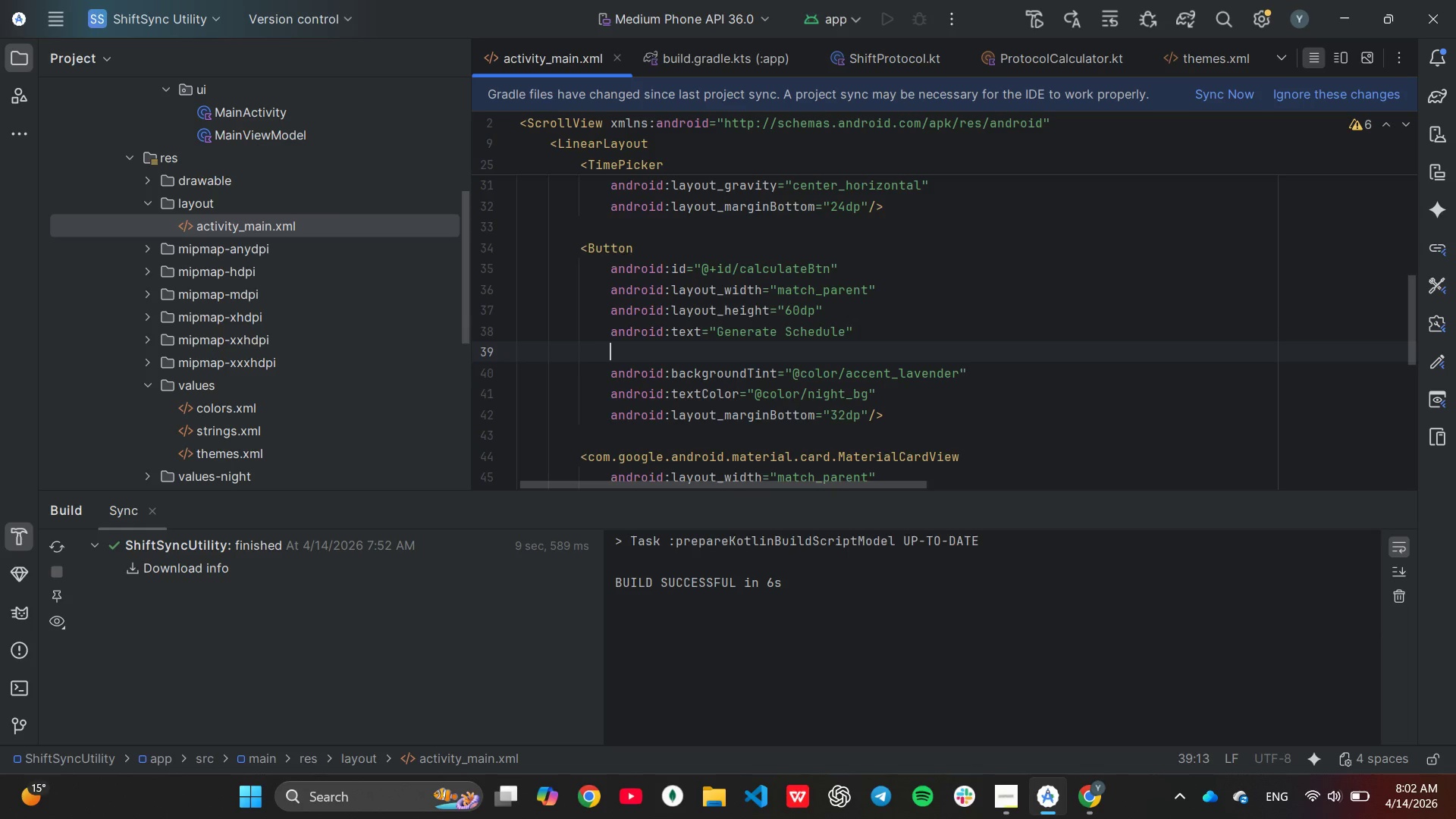 
type(and)
 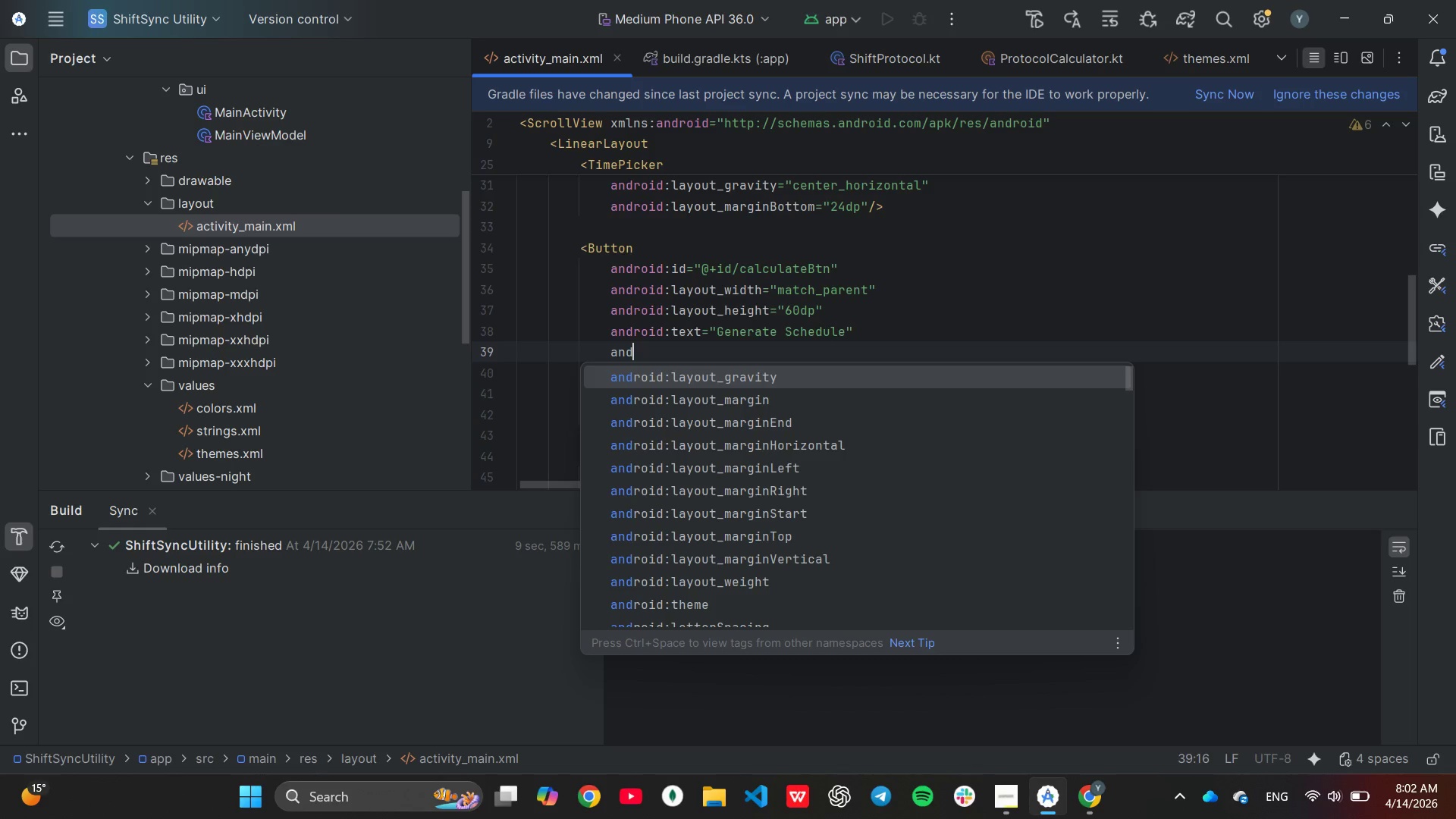 
type(roid:te)
 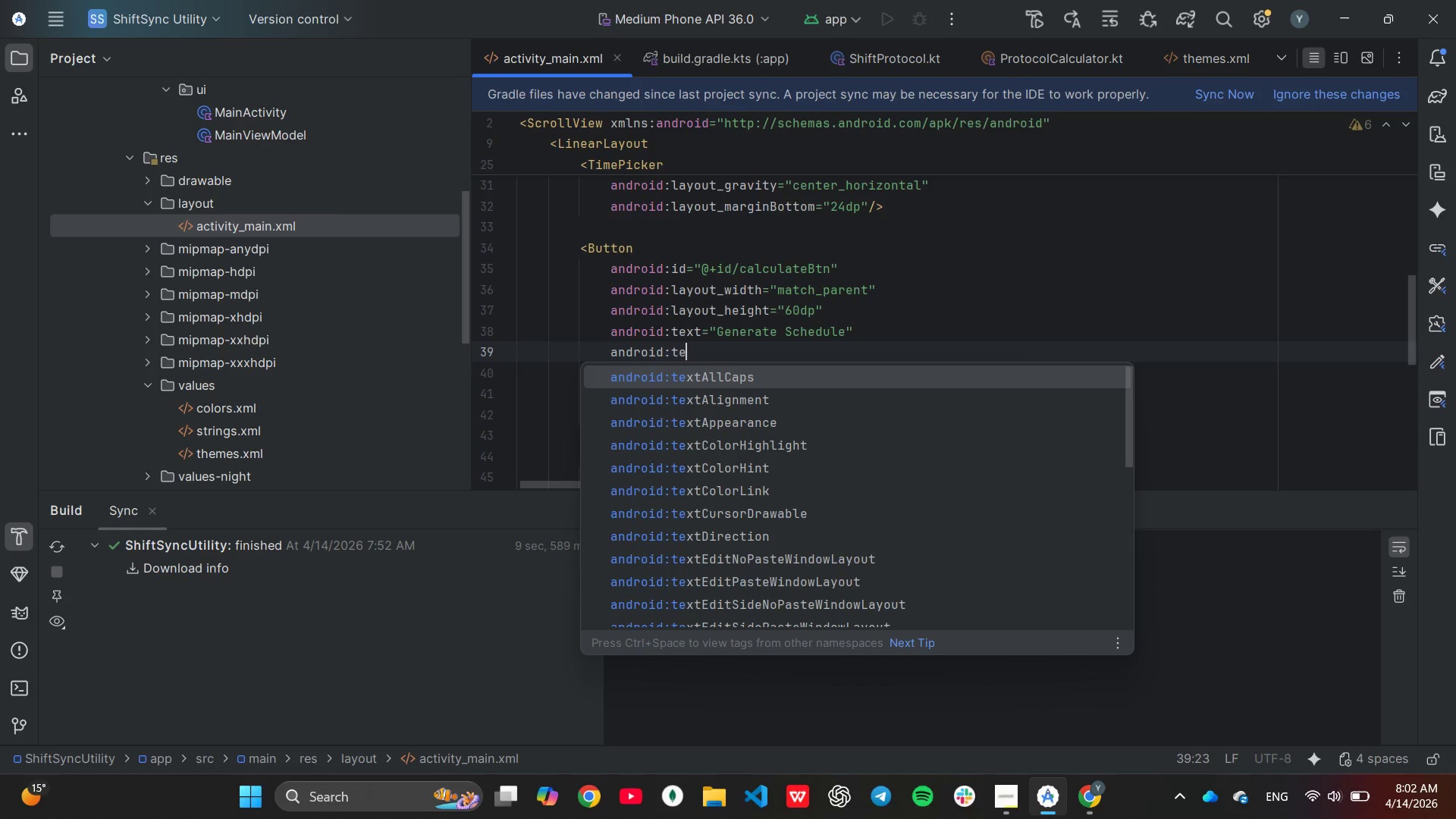 
key(Enter)
 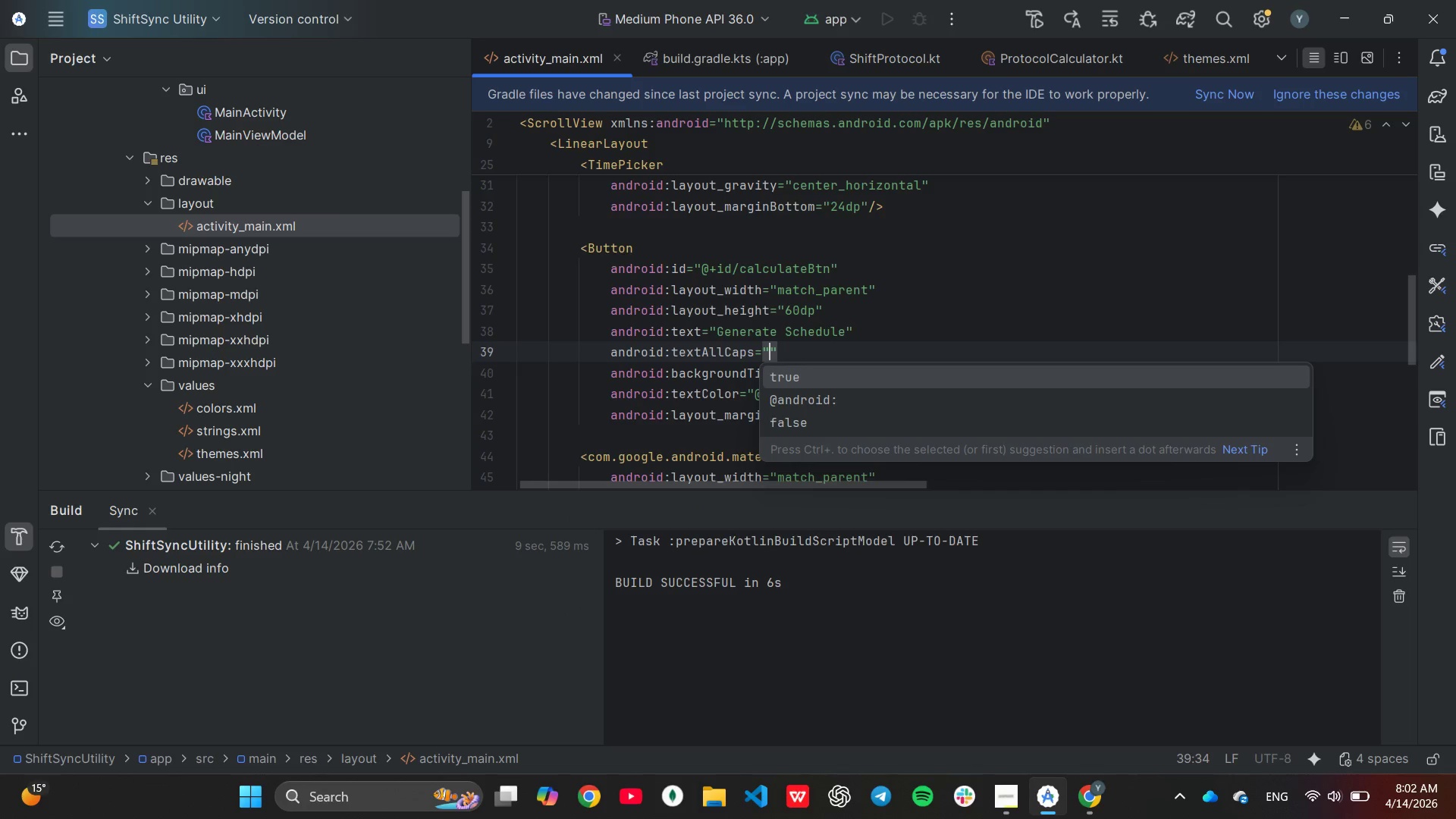 
key(Enter)
 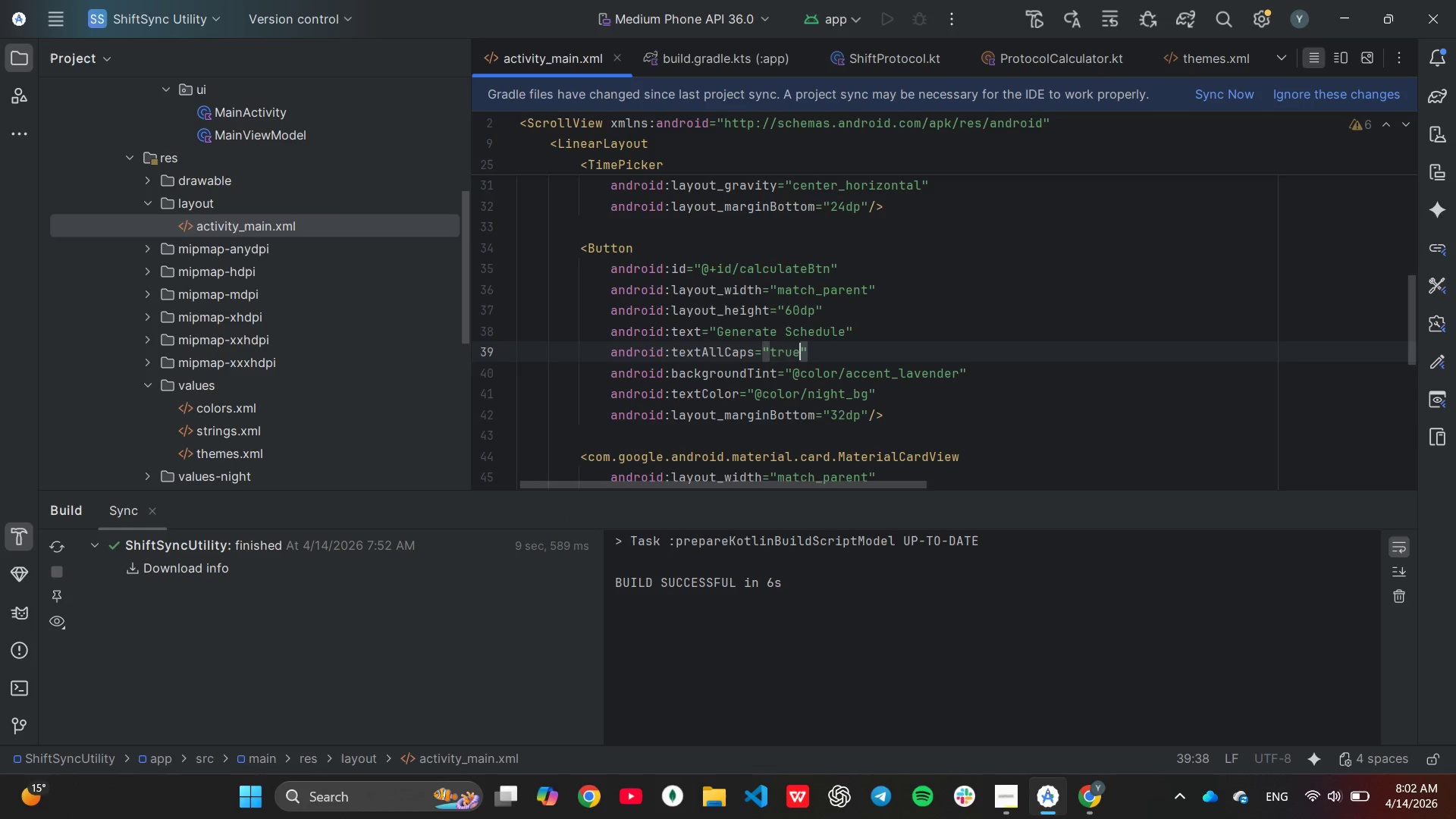 
key(ArrowRight)
 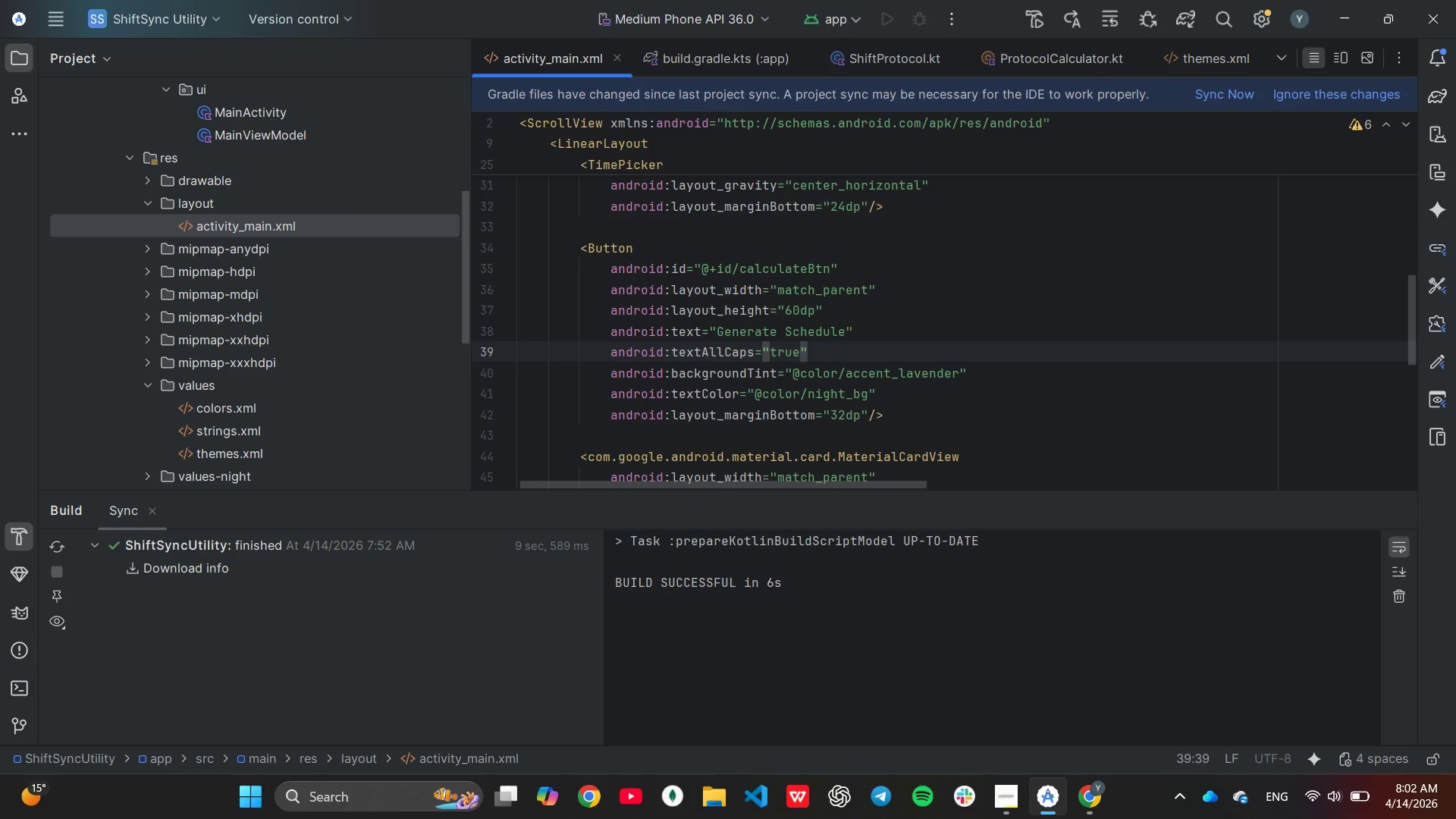 
key(Enter)
 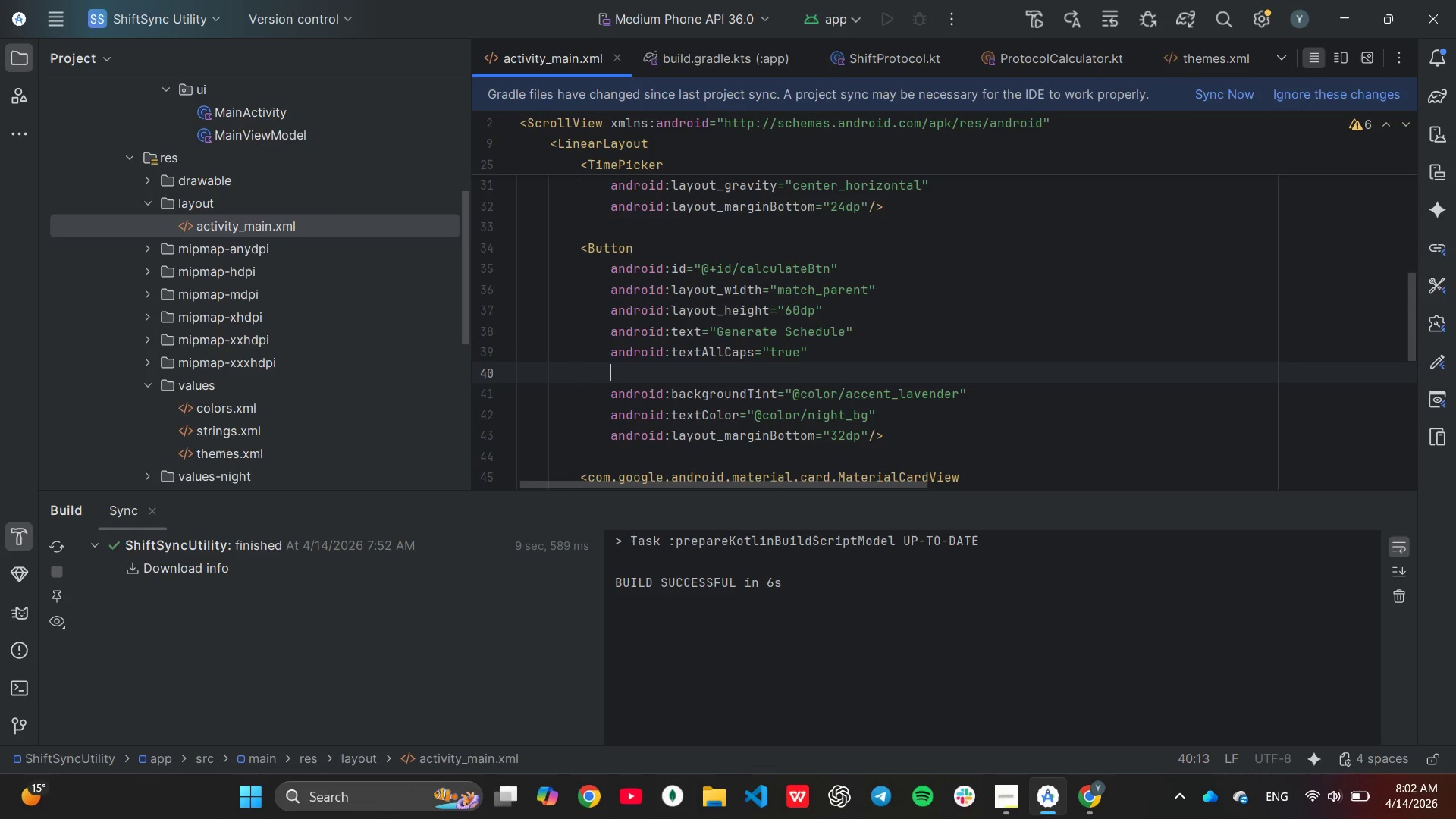 
type(an)
 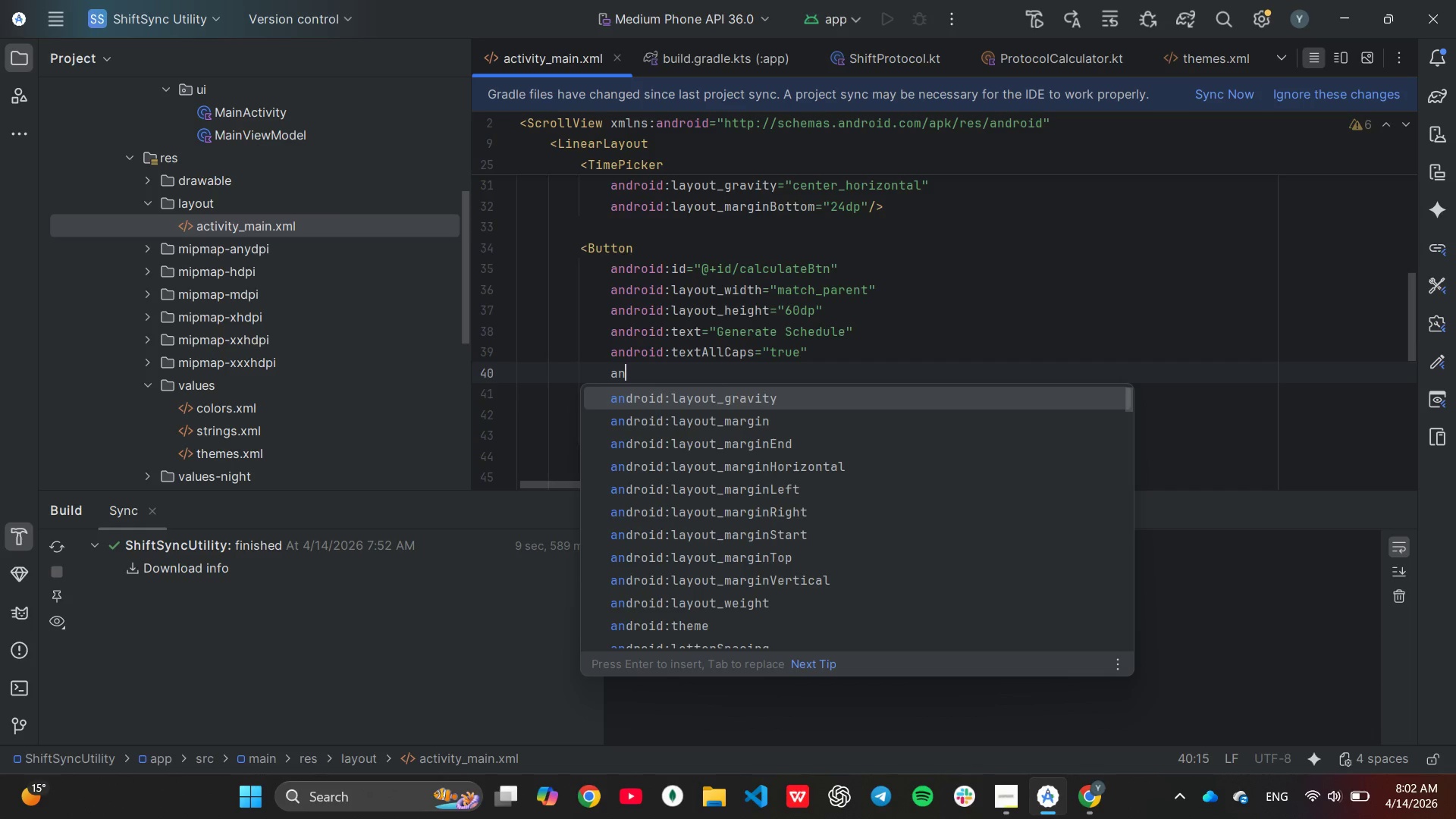 
type(droid:textStyl)
 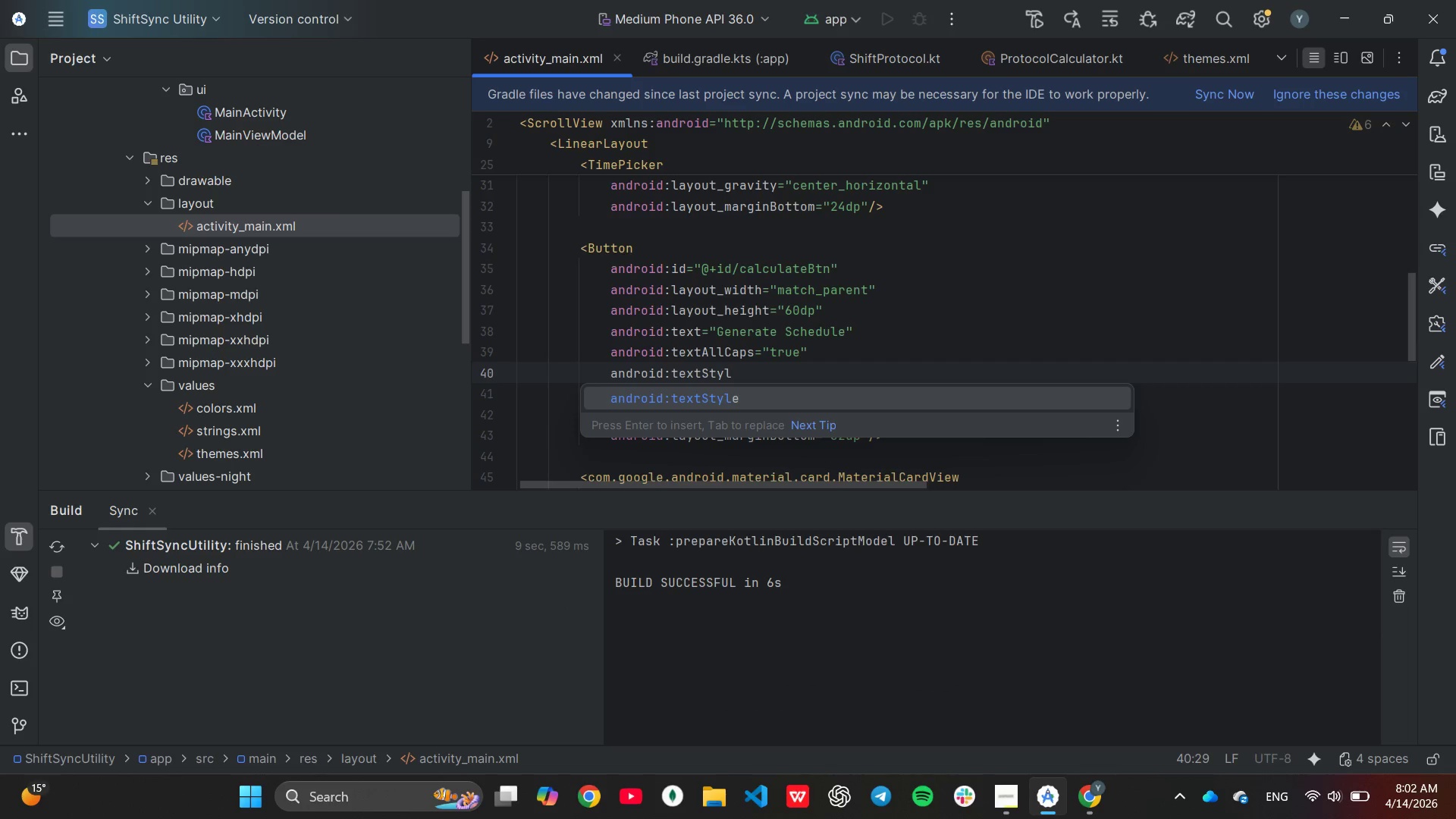 
key(Enter)
 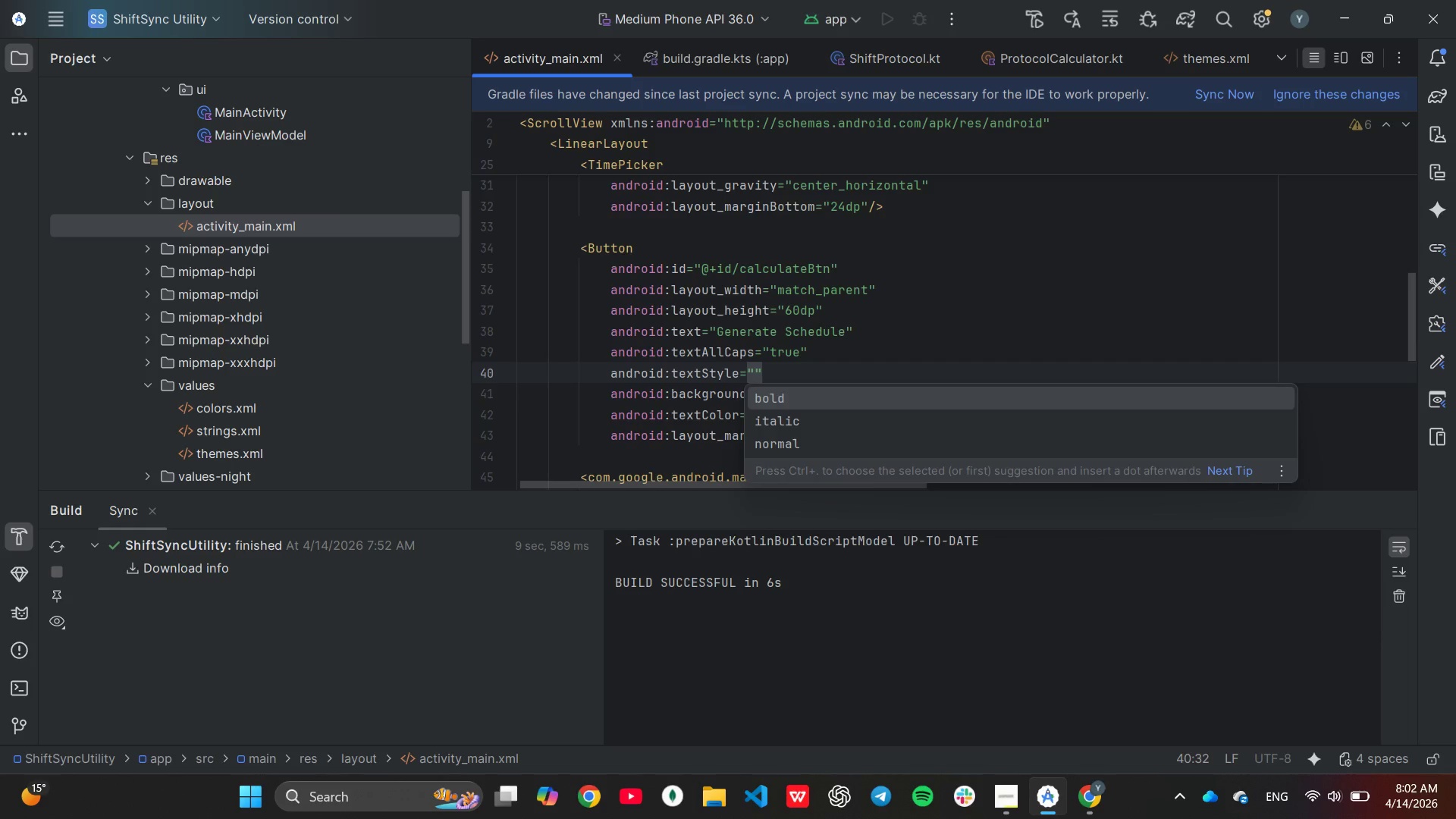 
key(Enter)
 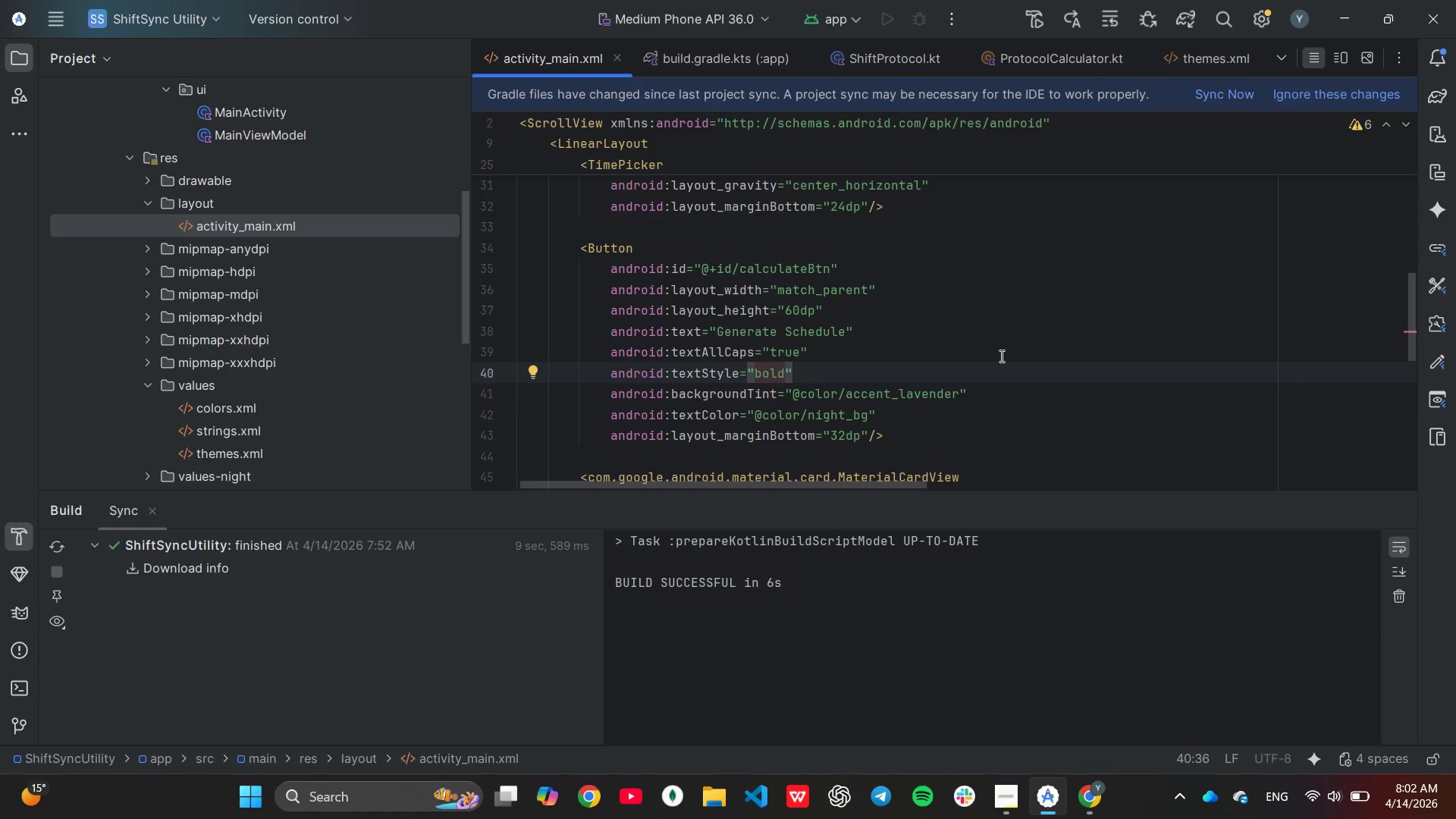 
left_click([1009, 358])
 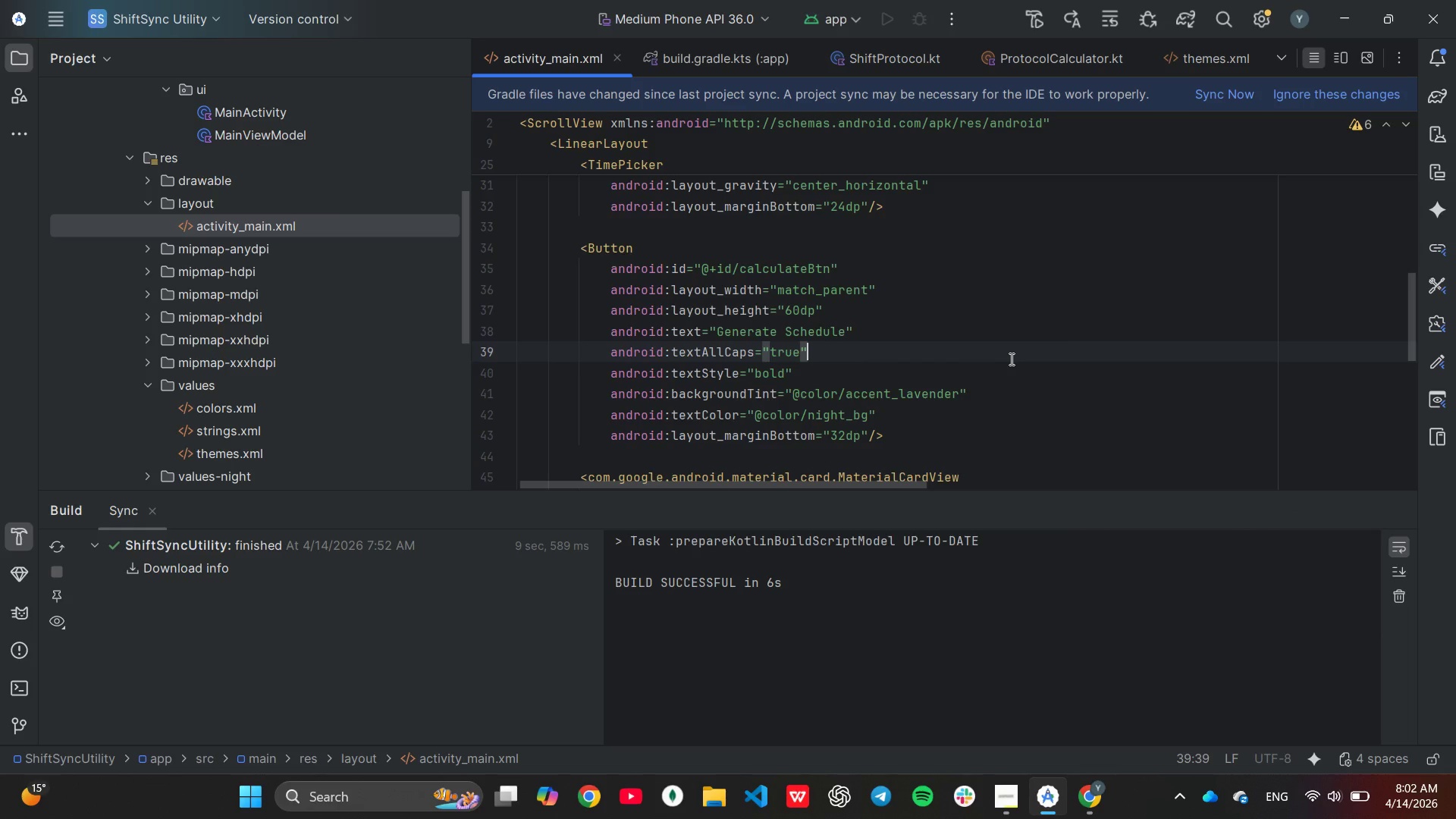 
scroll: coordinate [1010, 359], scroll_direction: down, amount: 1.0
 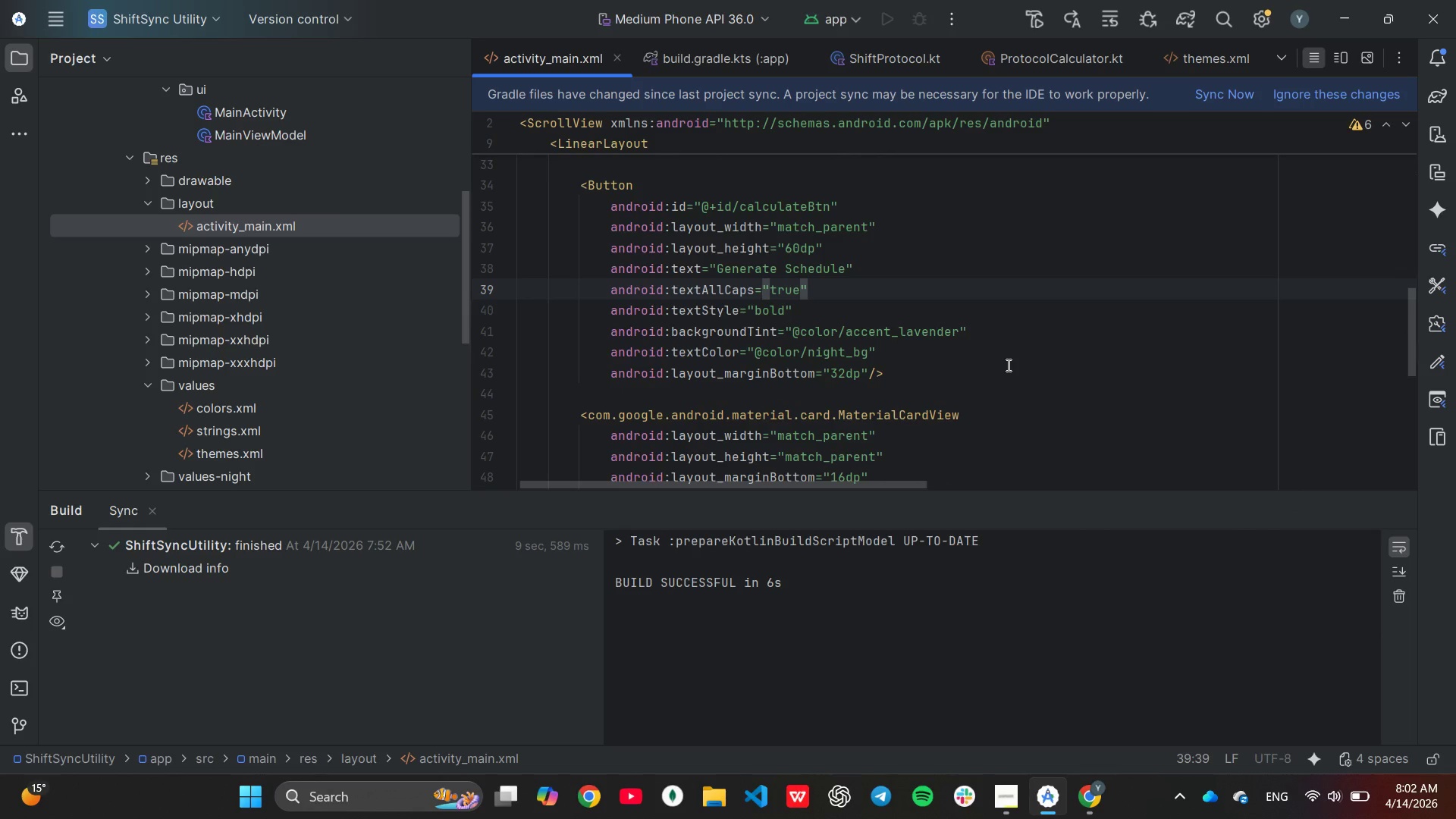 
wait(8.91)
 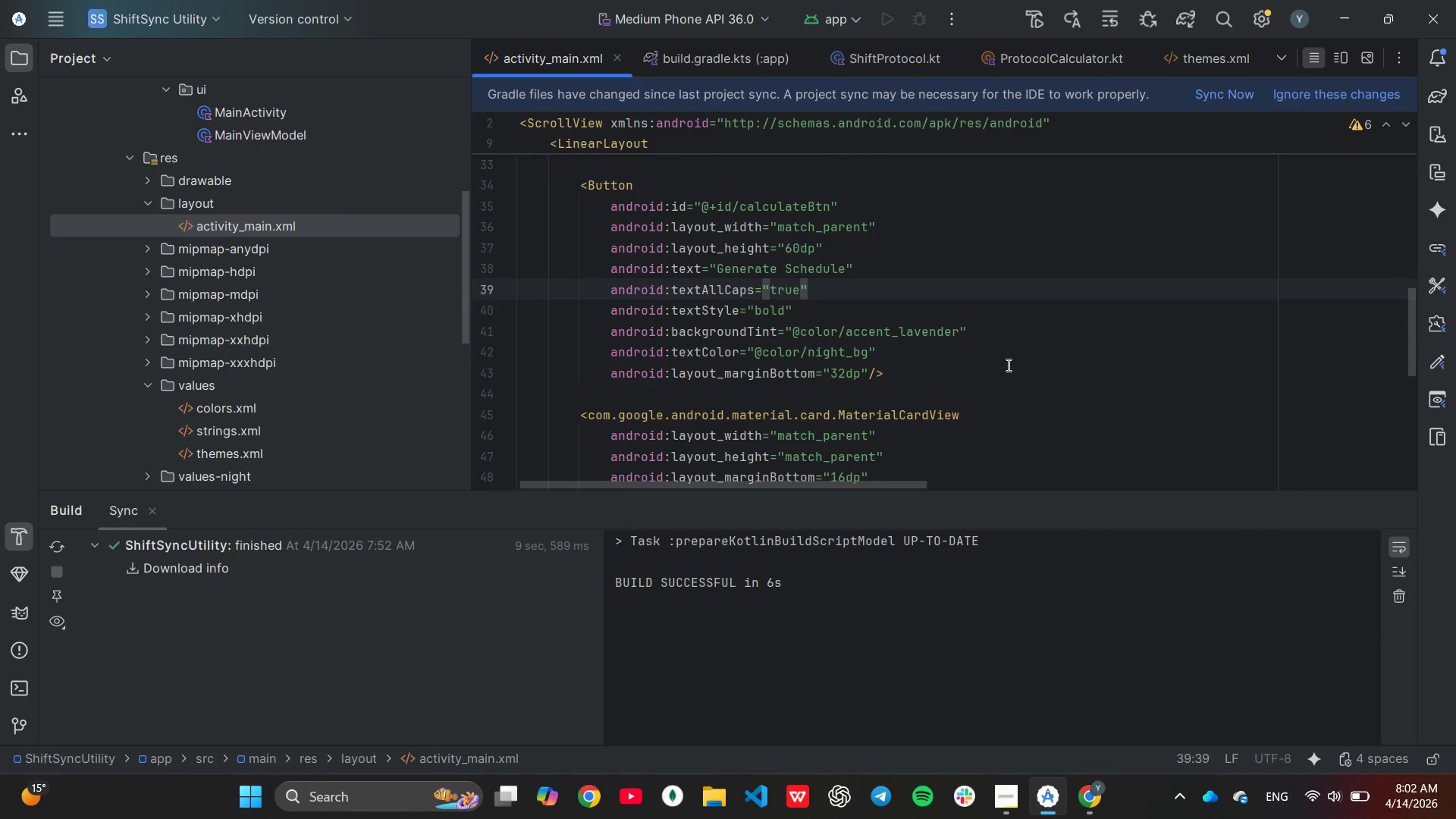 
left_click([1003, 370])
 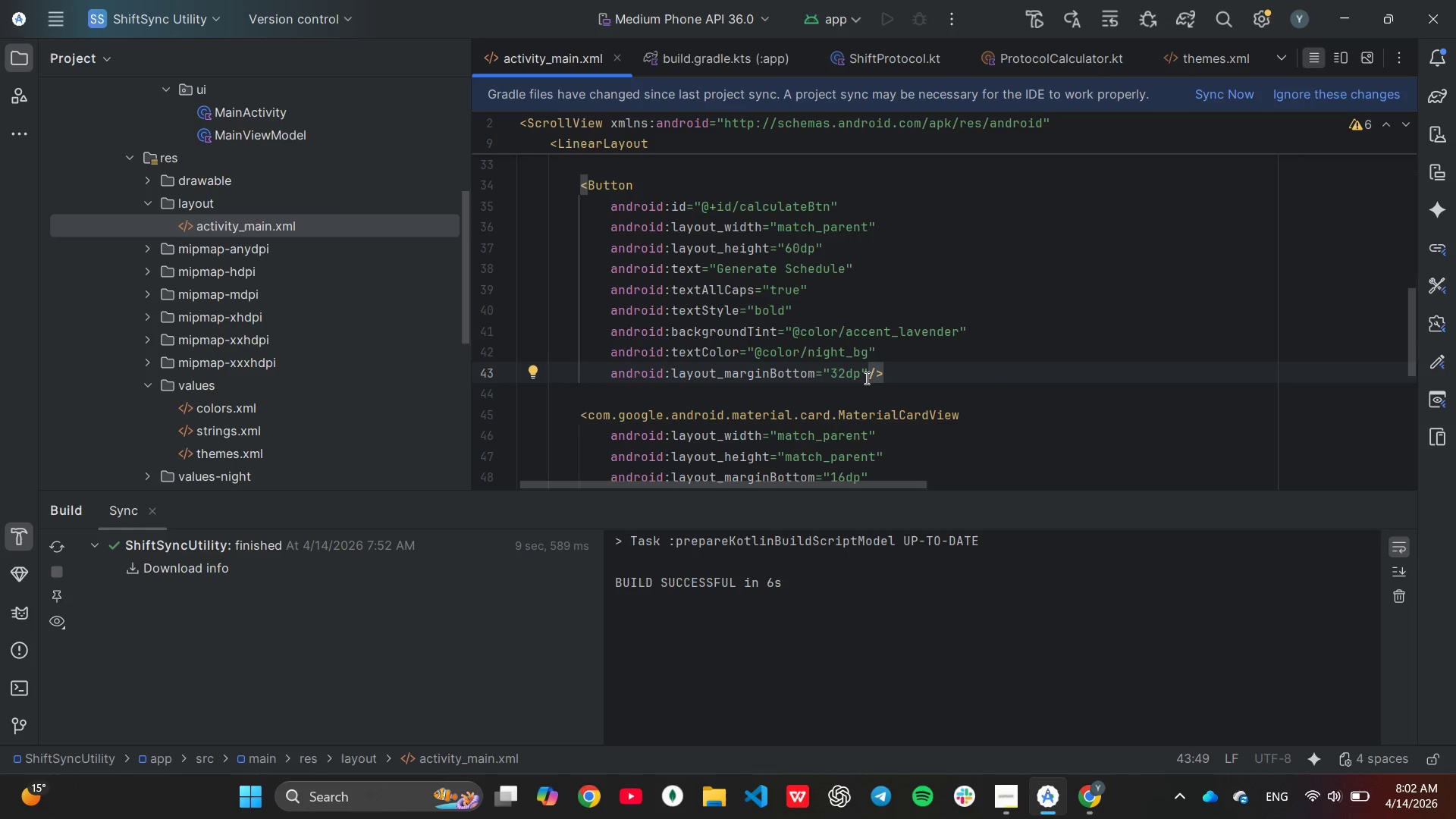 
left_click([865, 378])
 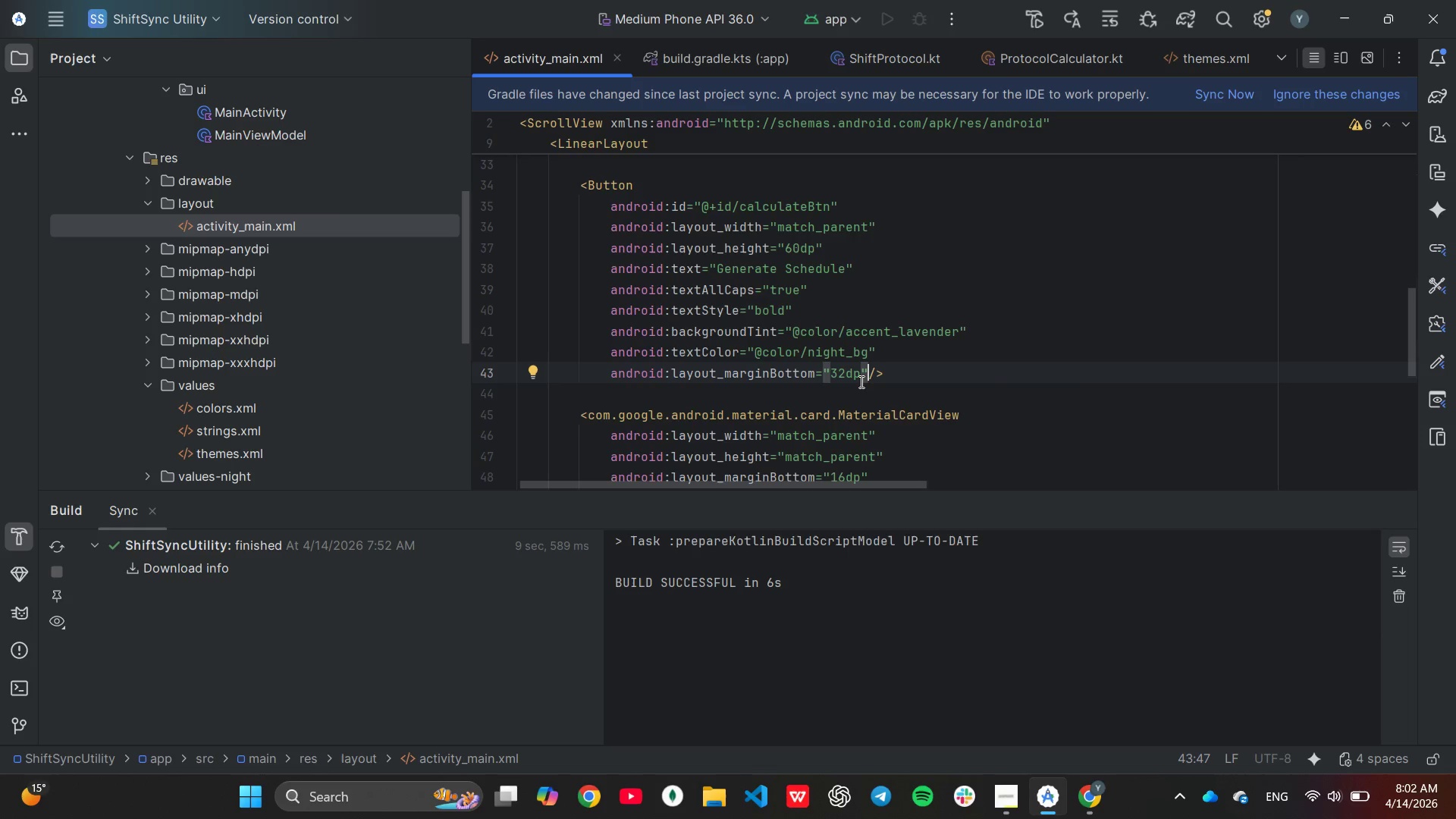 
key(Enter)
 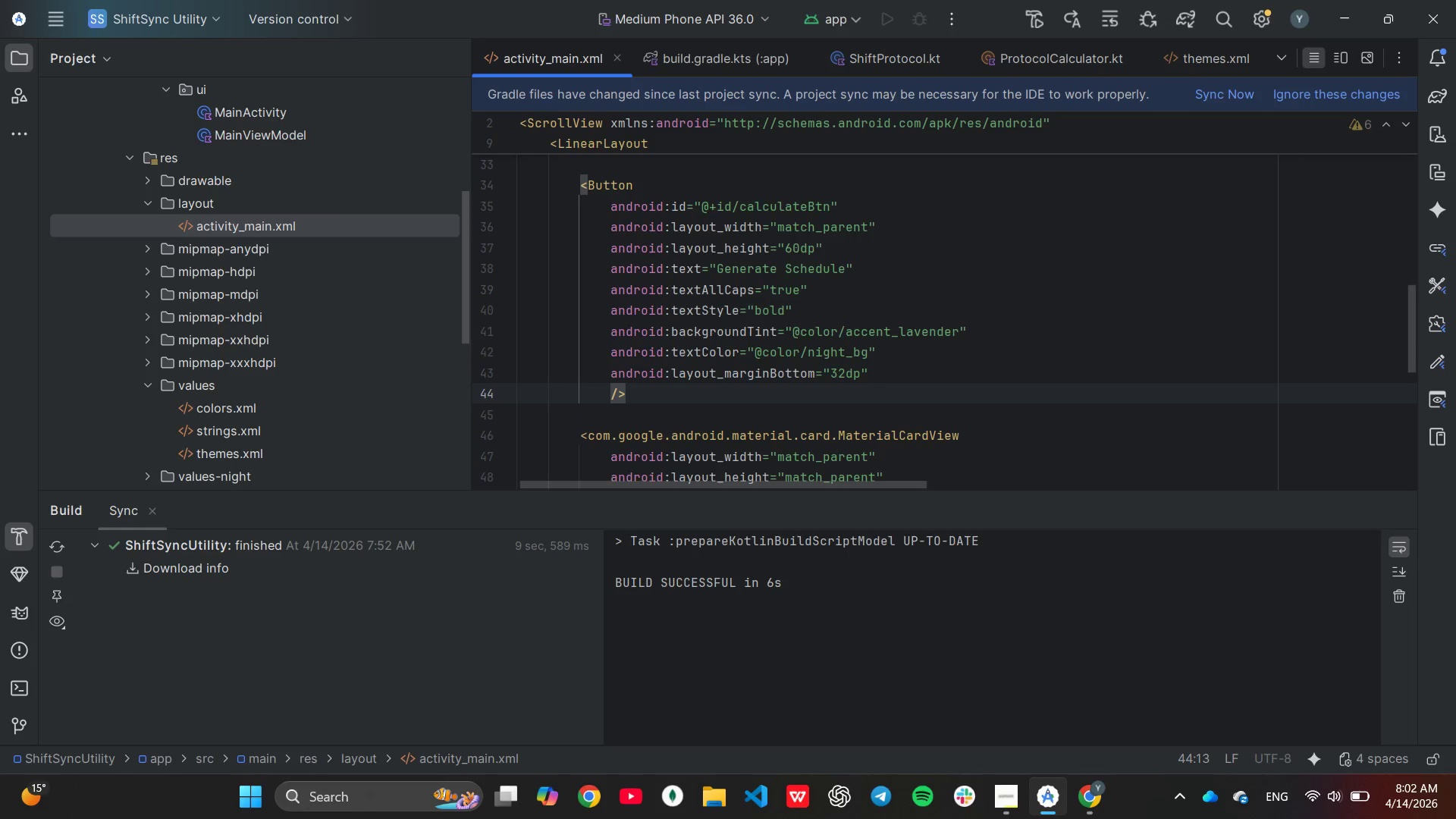 
type(an)
 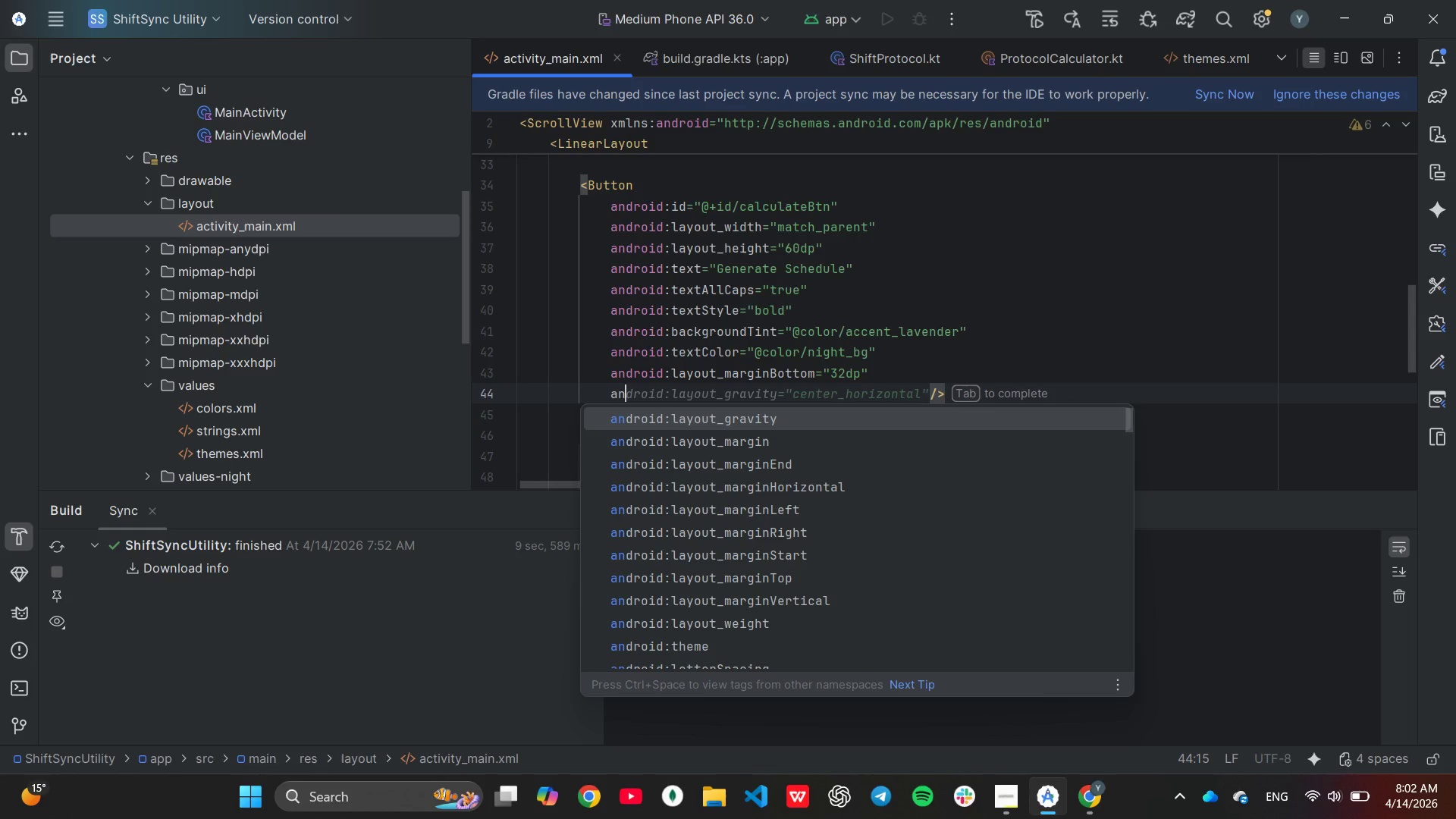 
key(ArrowUp)
 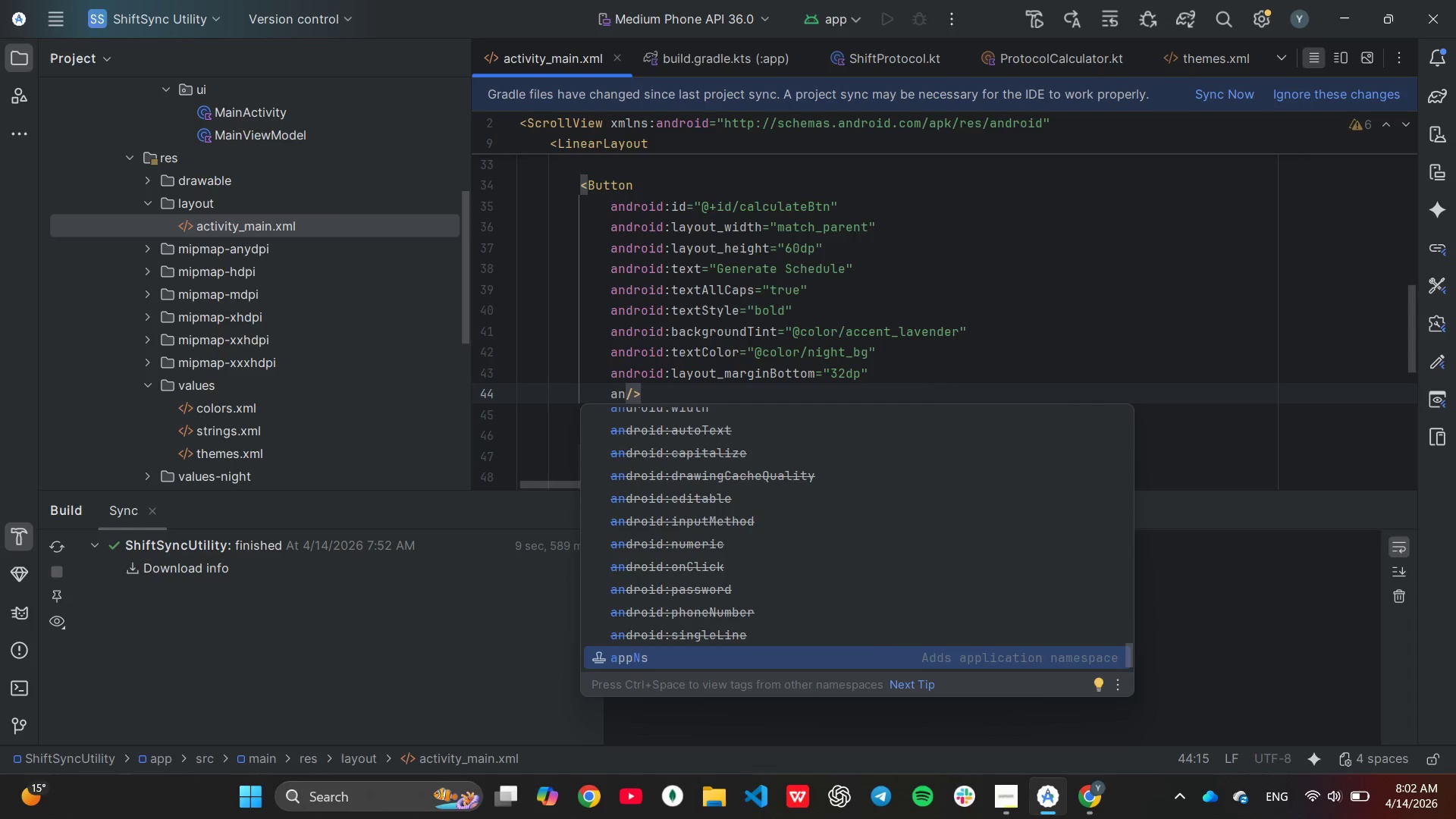 
hold_key(key=ArrowUp, duration=1.5)
 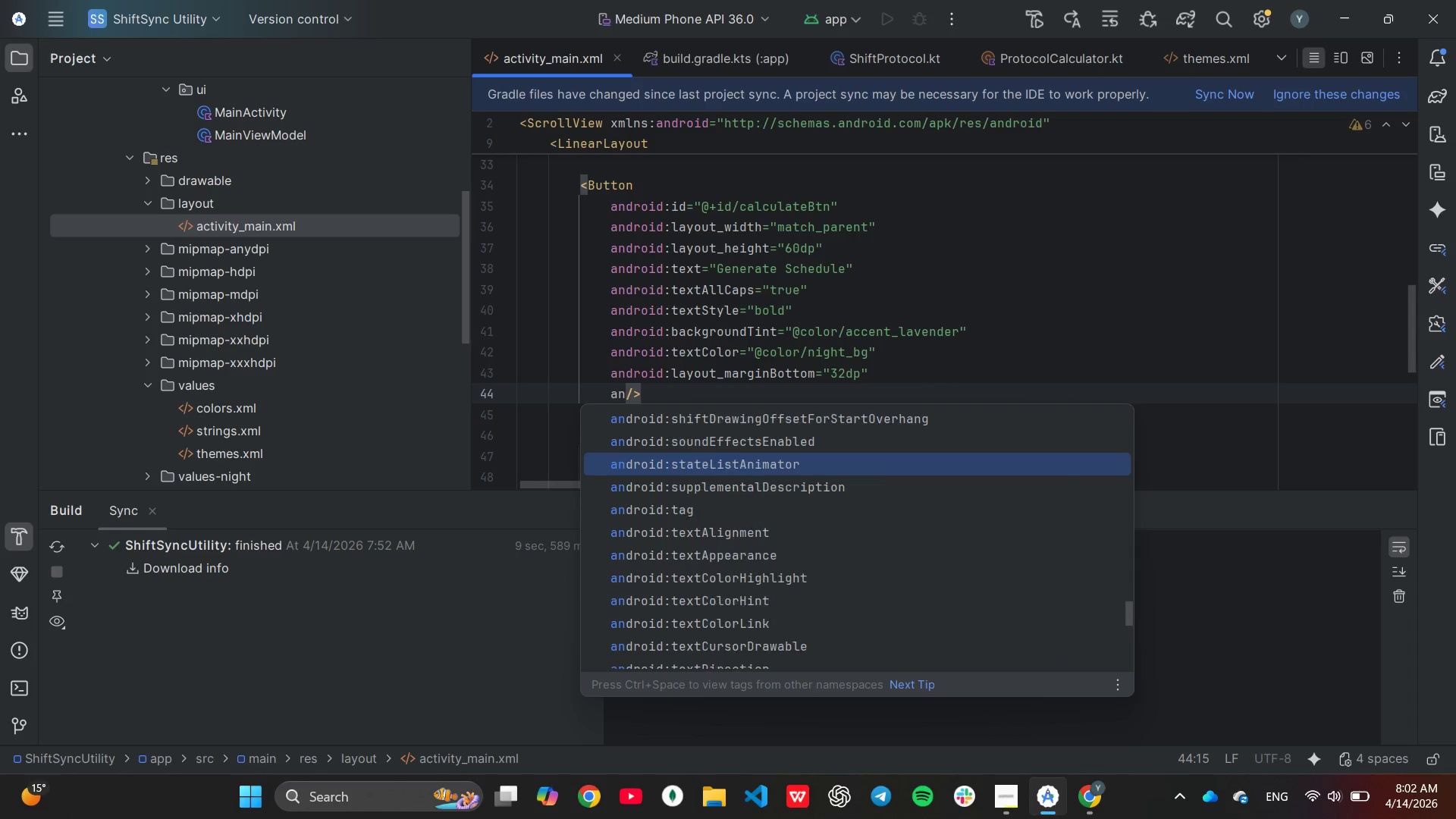 
hold_key(key=ArrowUp, duration=0.91)
 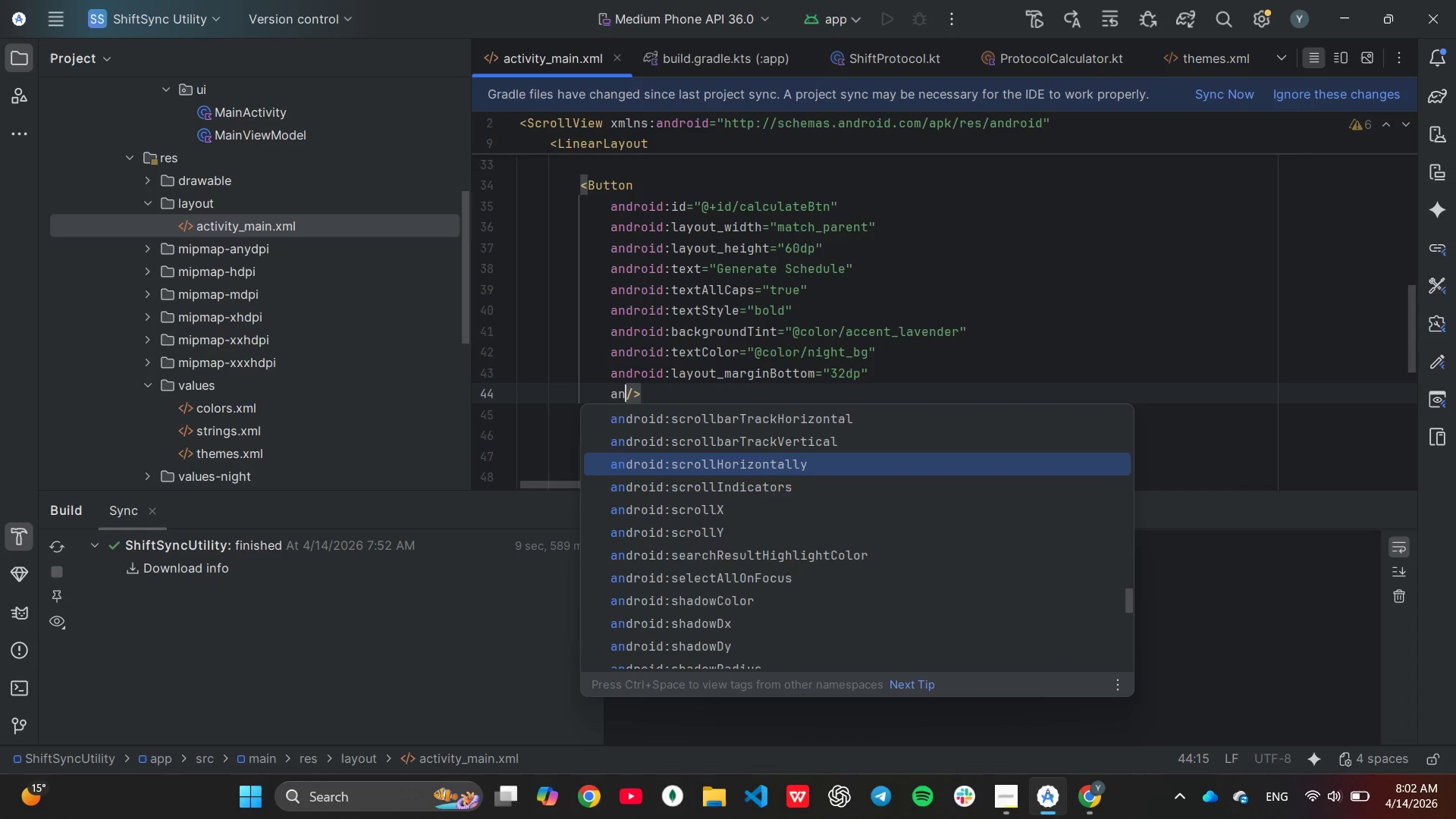 
hold_key(key=ArrowUp, duration=1.5)
 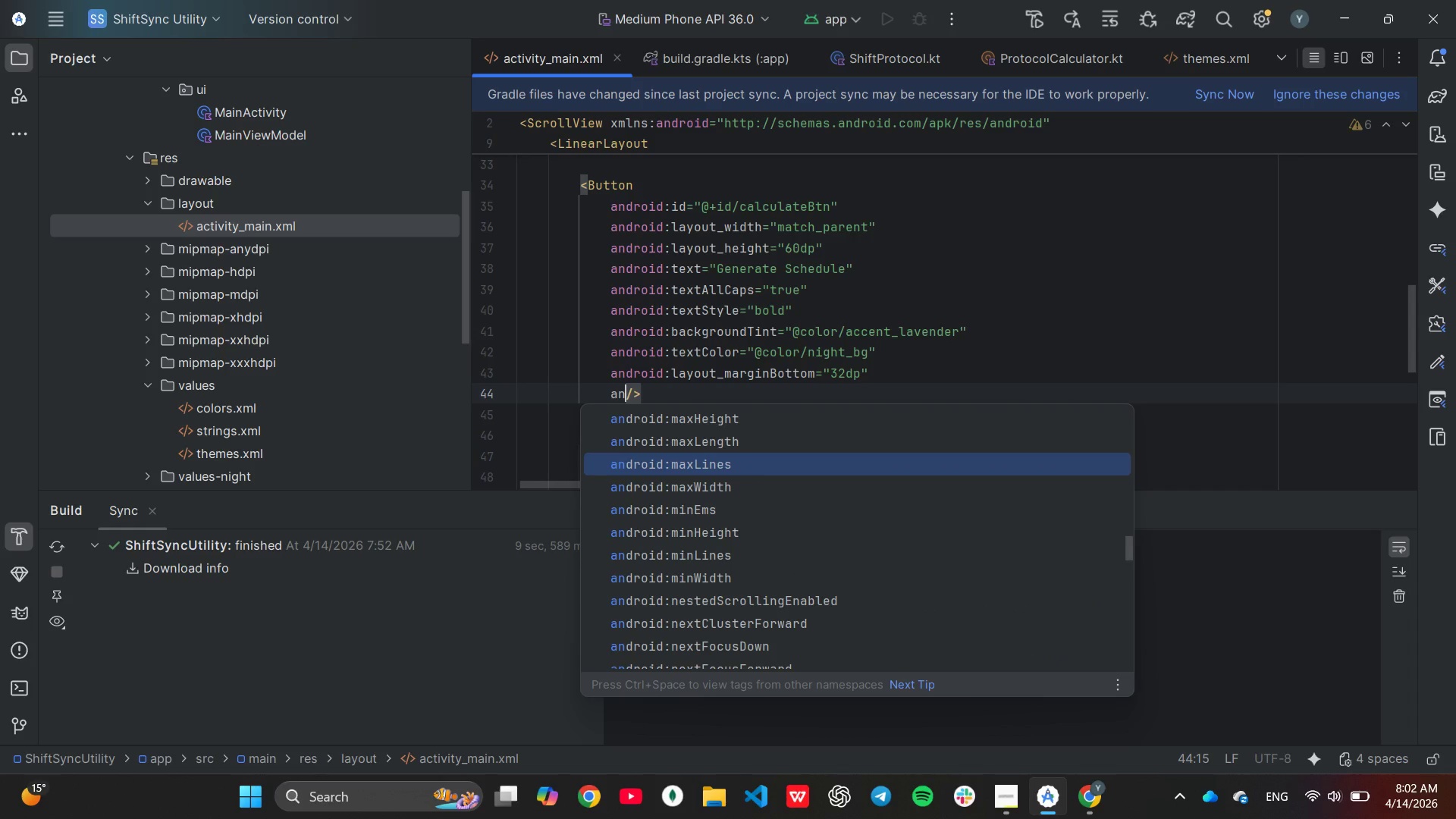 
hold_key(key=ArrowUp, duration=1.52)
 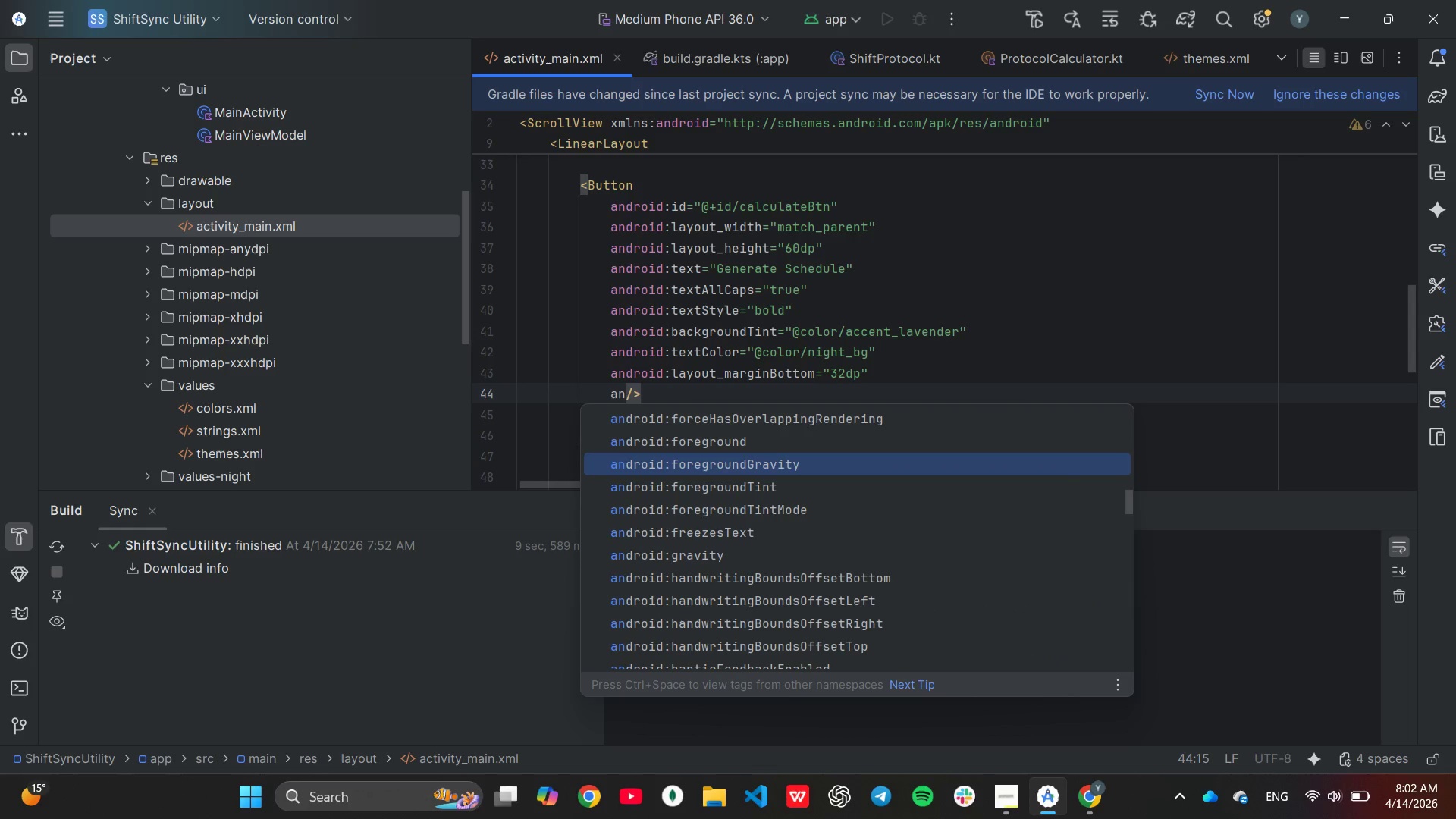 
hold_key(key=ArrowUp, duration=0.42)
 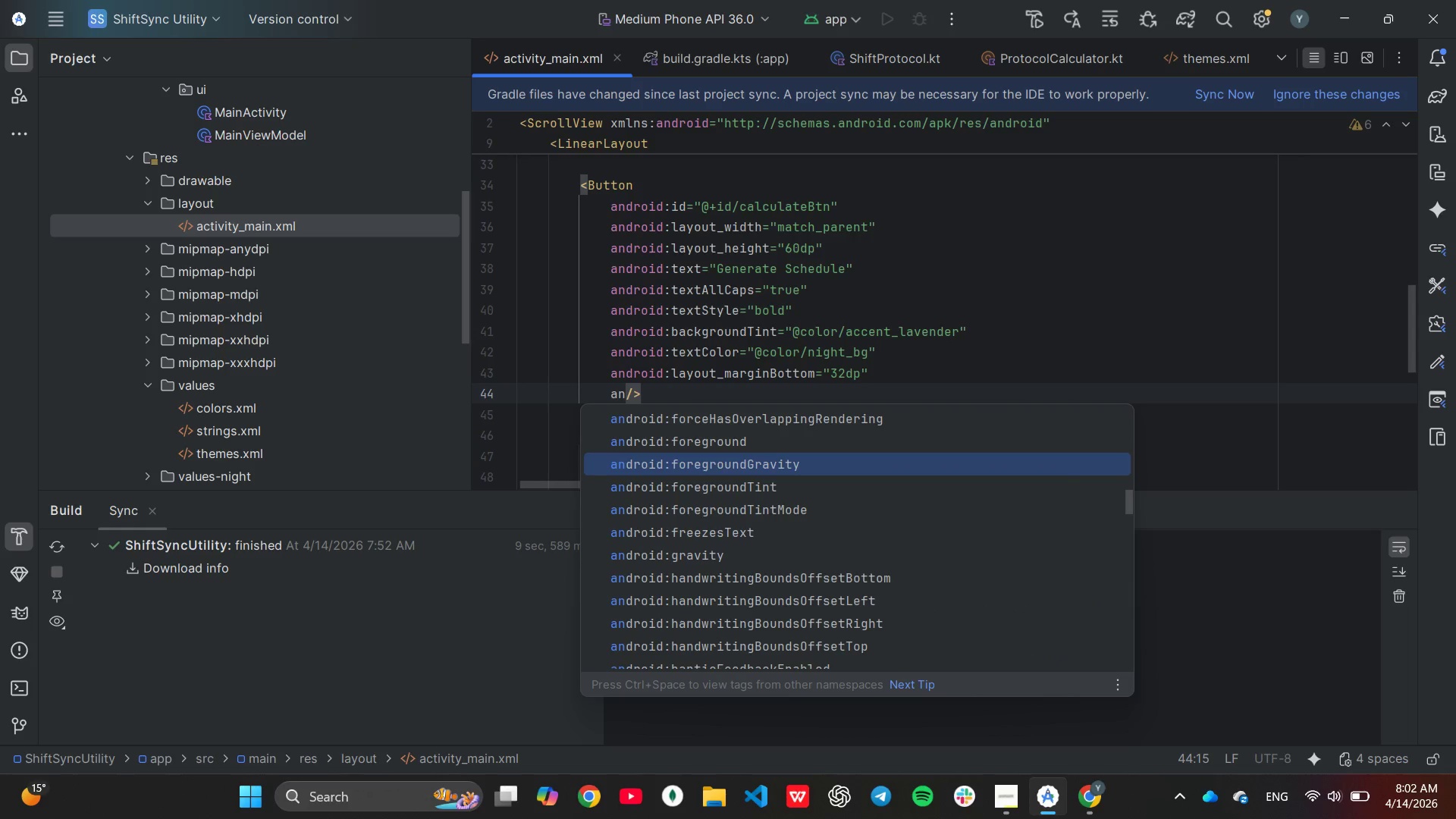 
hold_key(key=ArrowUp, duration=1.42)
 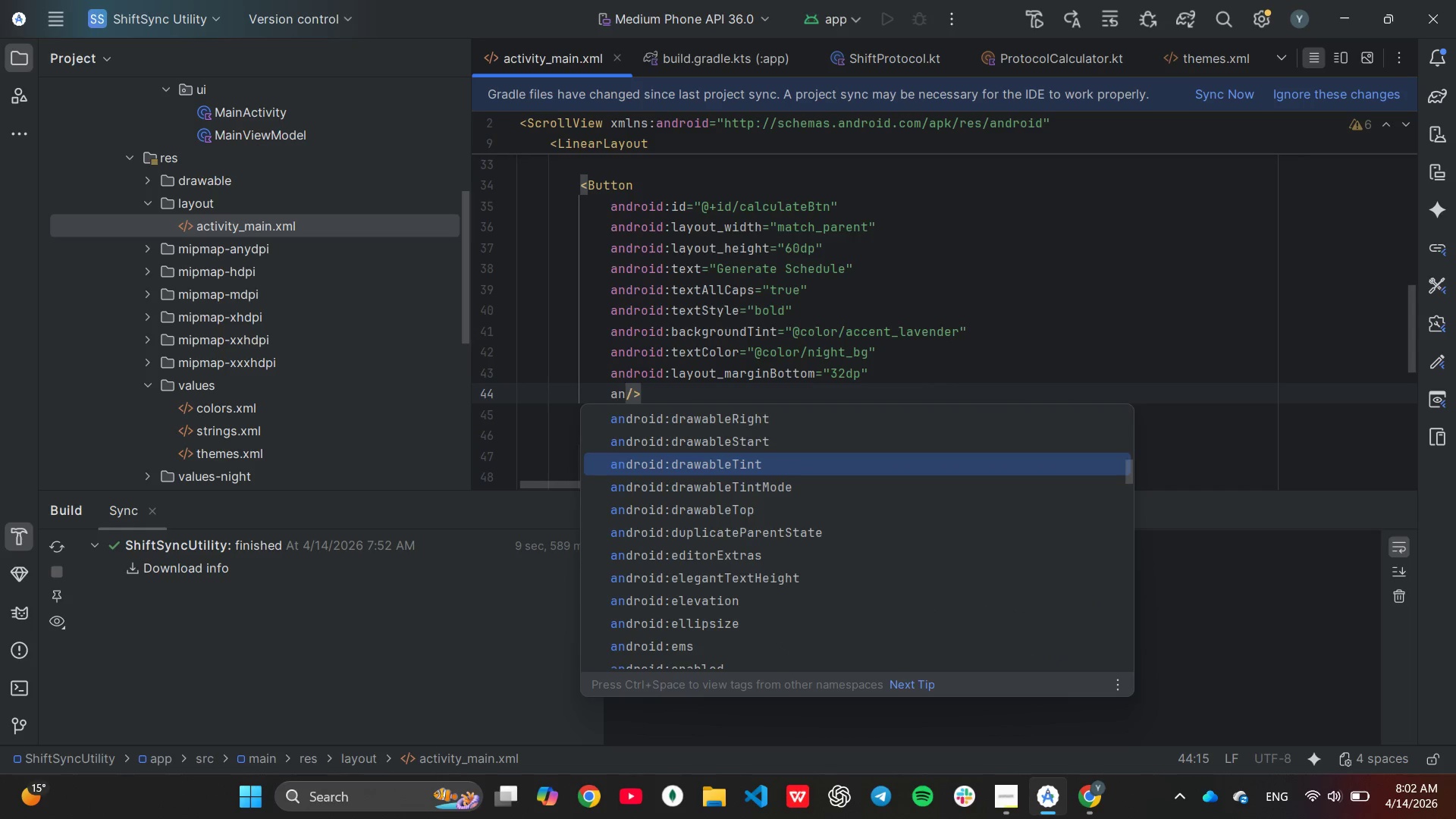 
key(ArrowUp)
 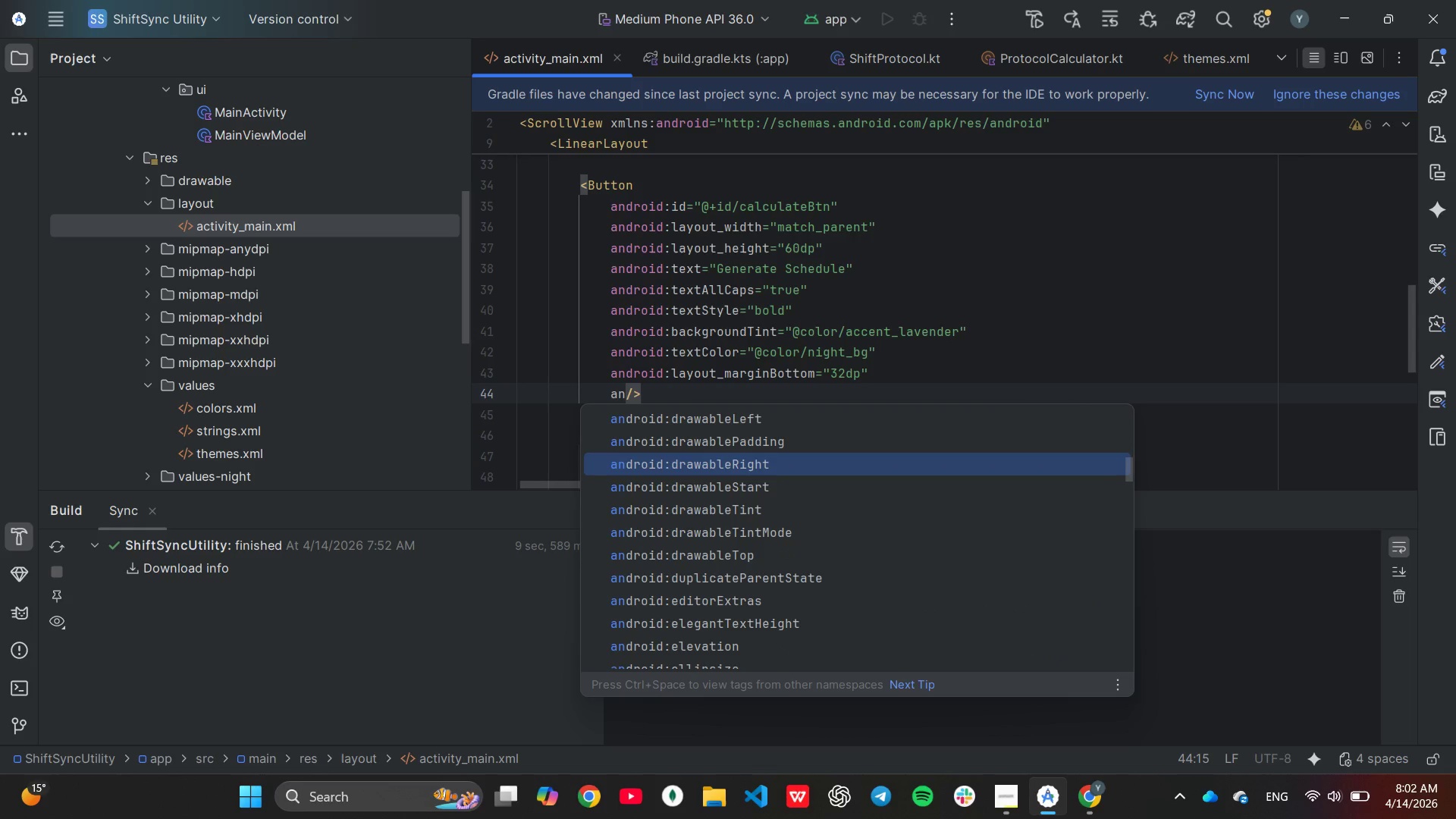 
hold_key(key=ArrowUp, duration=0.81)
 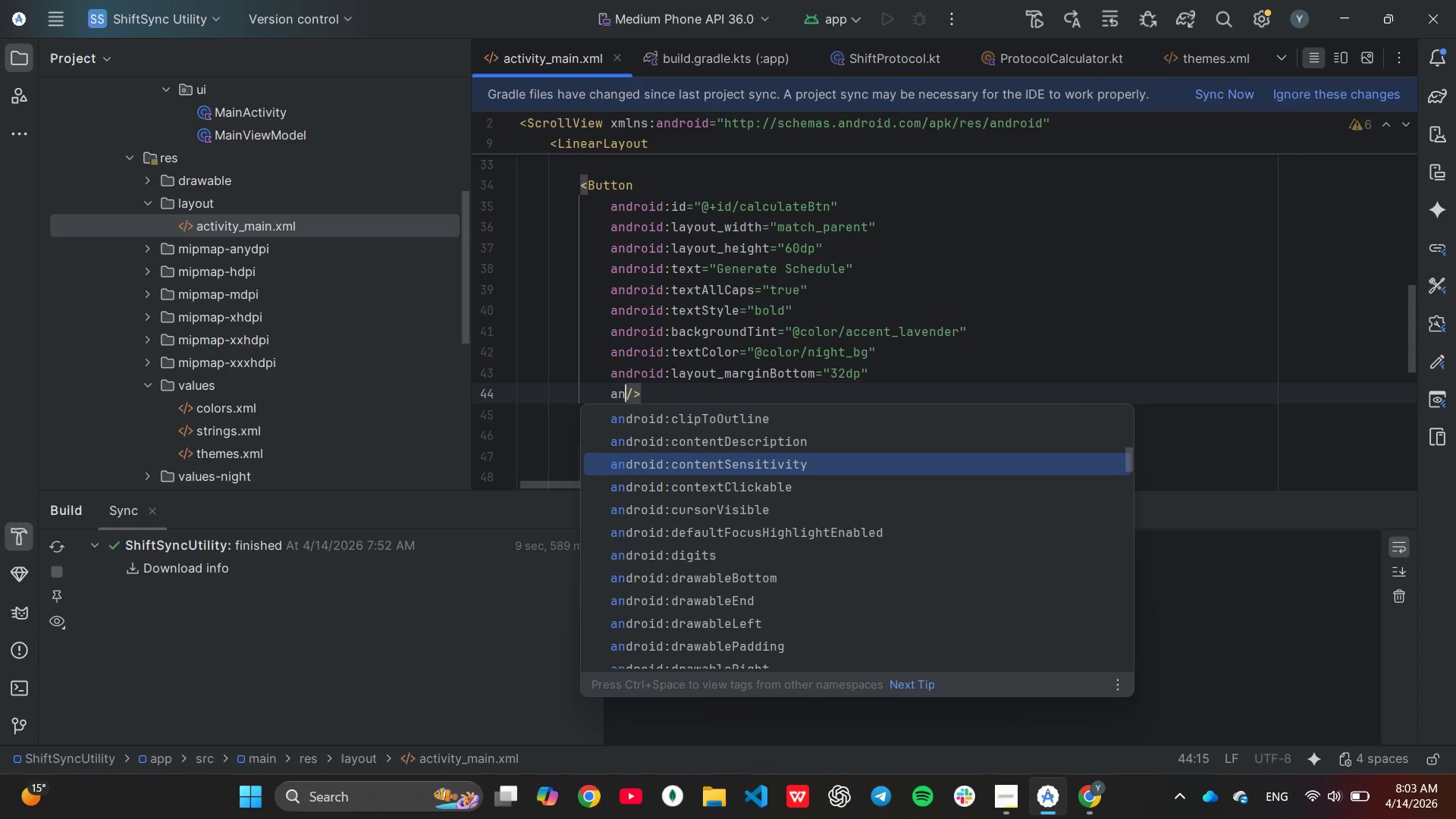 
hold_key(key=ArrowUp, duration=0.31)
 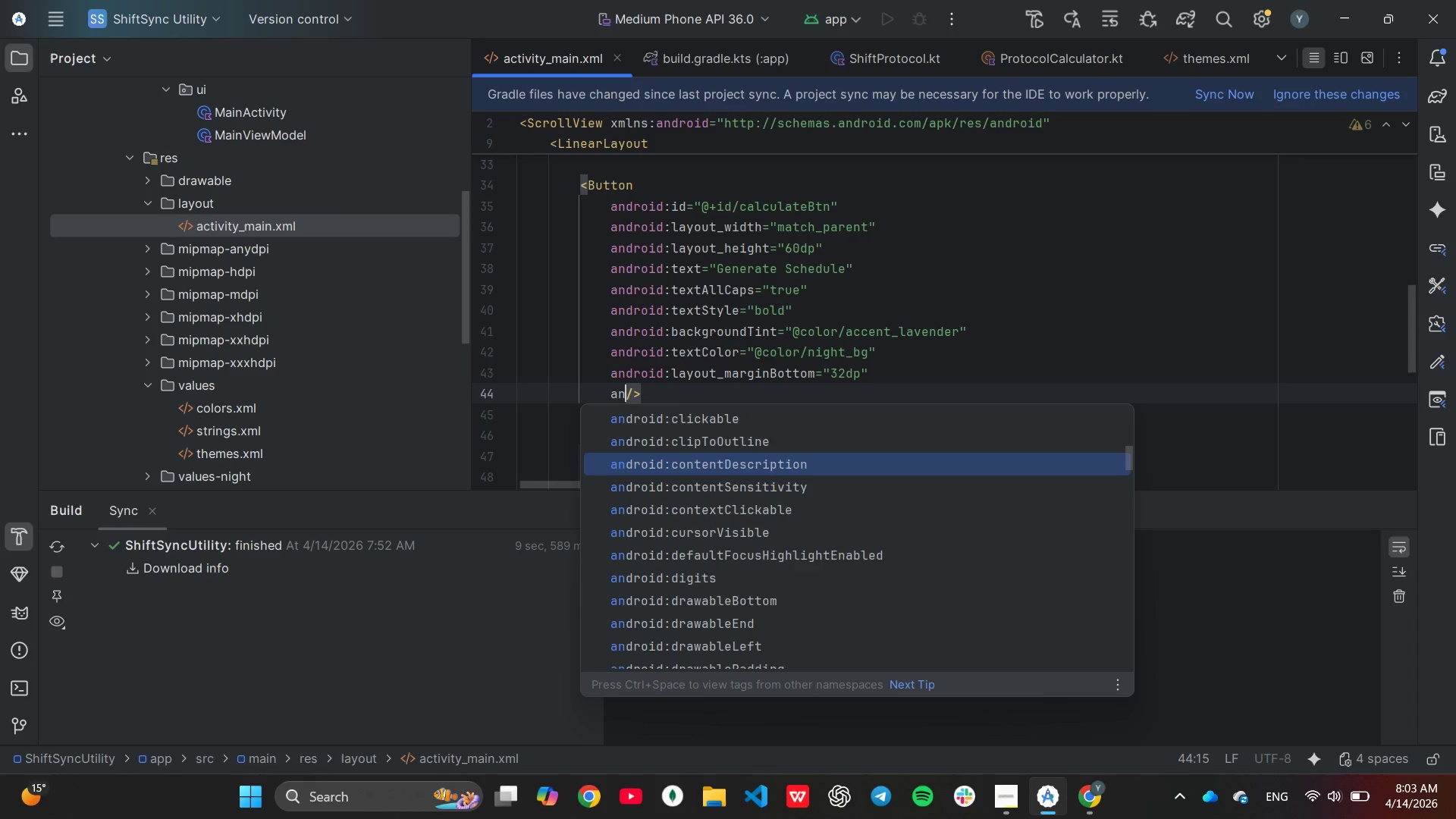 
key(ArrowUp)
 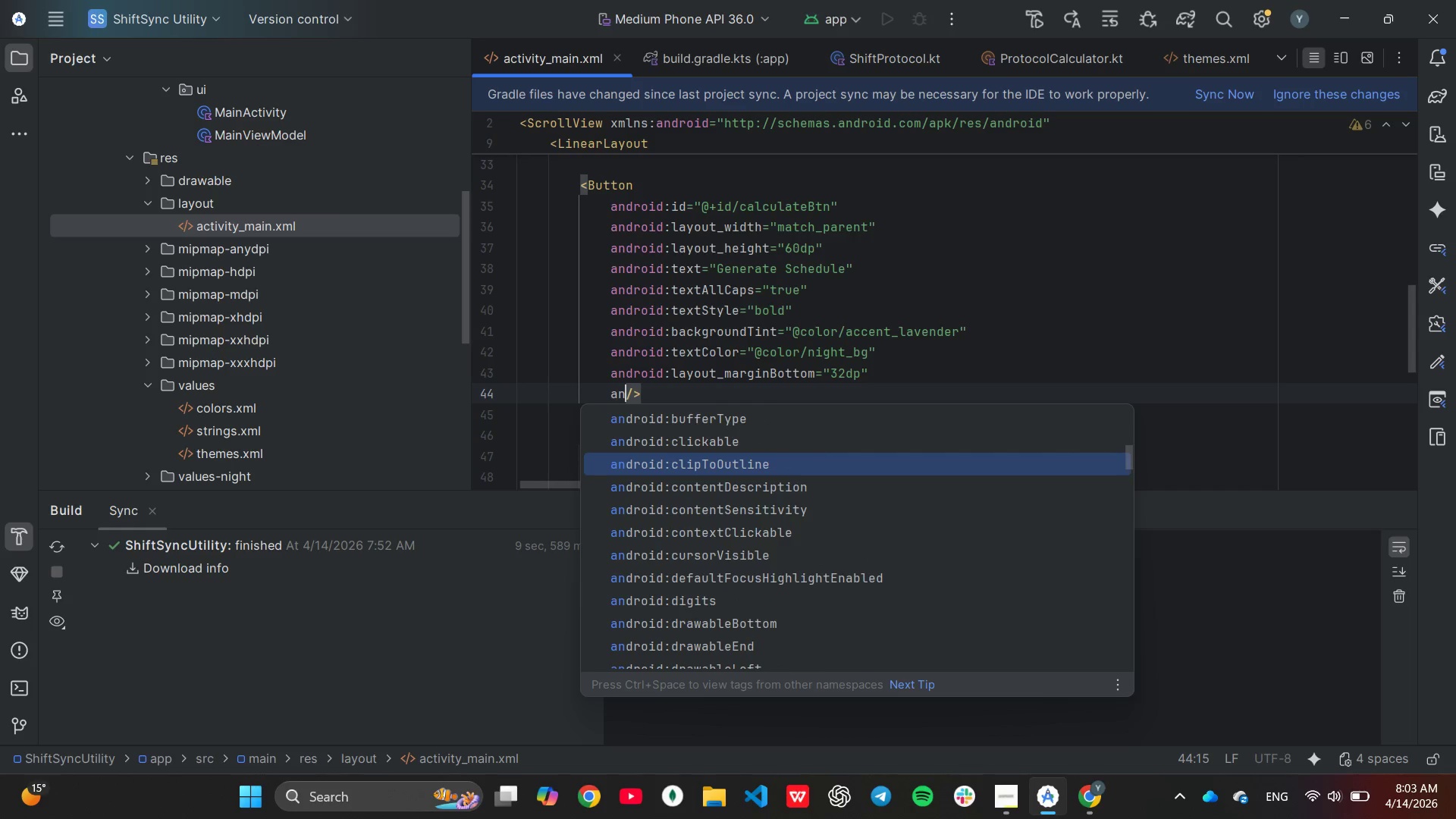 
key(ArrowUp)
 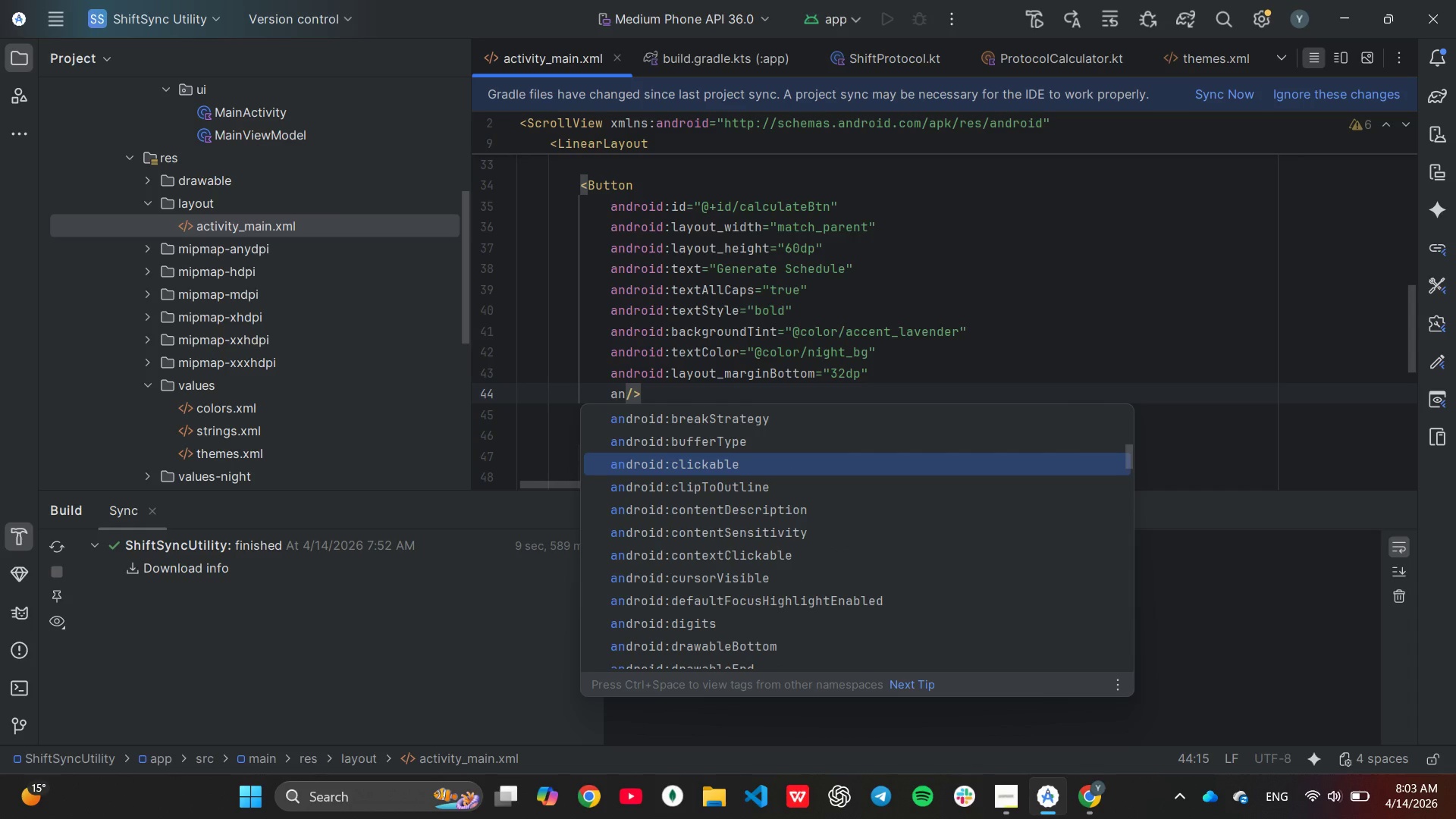 
type(droid:corne)
key(Backspace)
key(Backspace)
key(Backspace)
key(Backspace)
 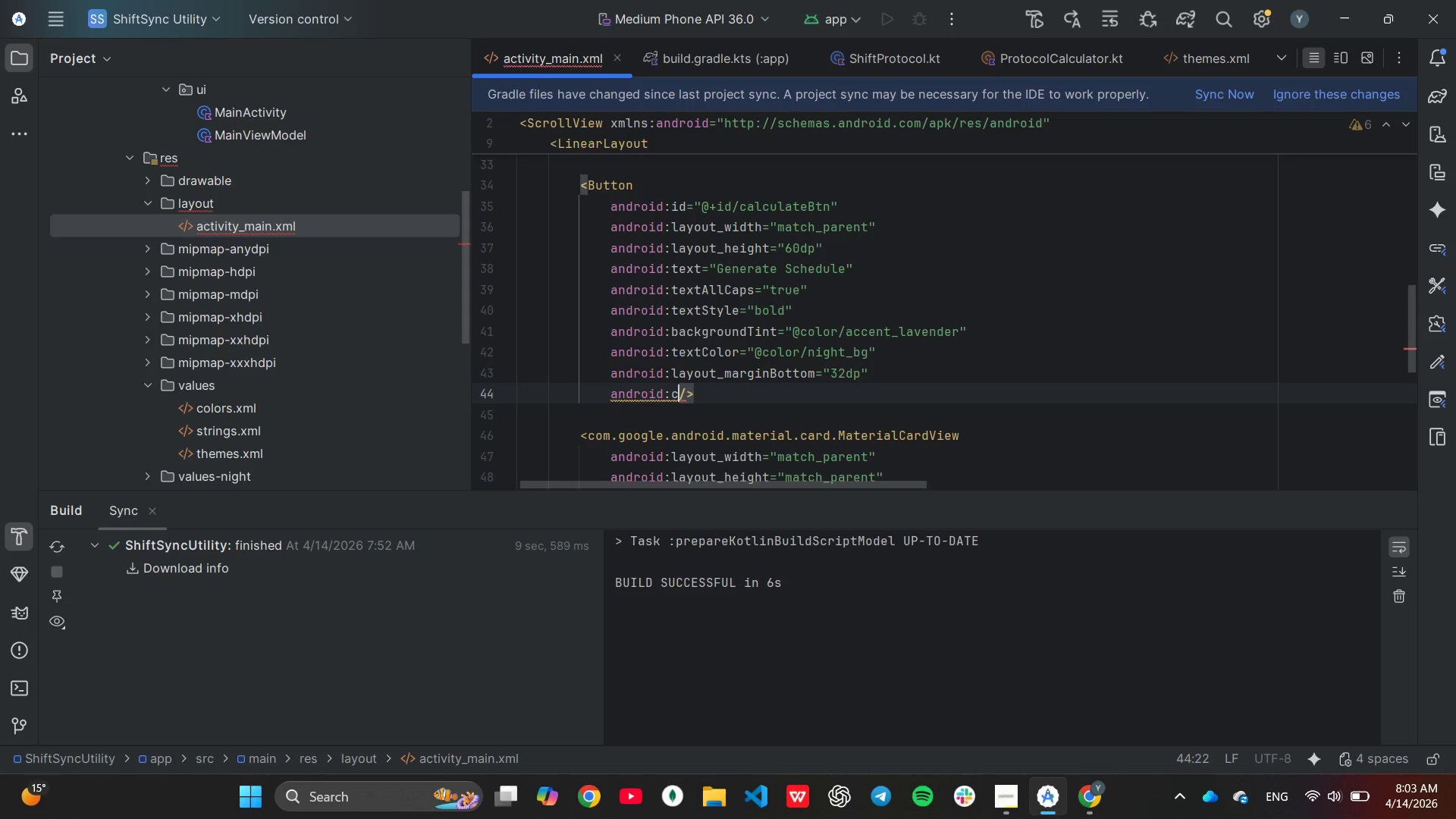 
key(Control+Z)
 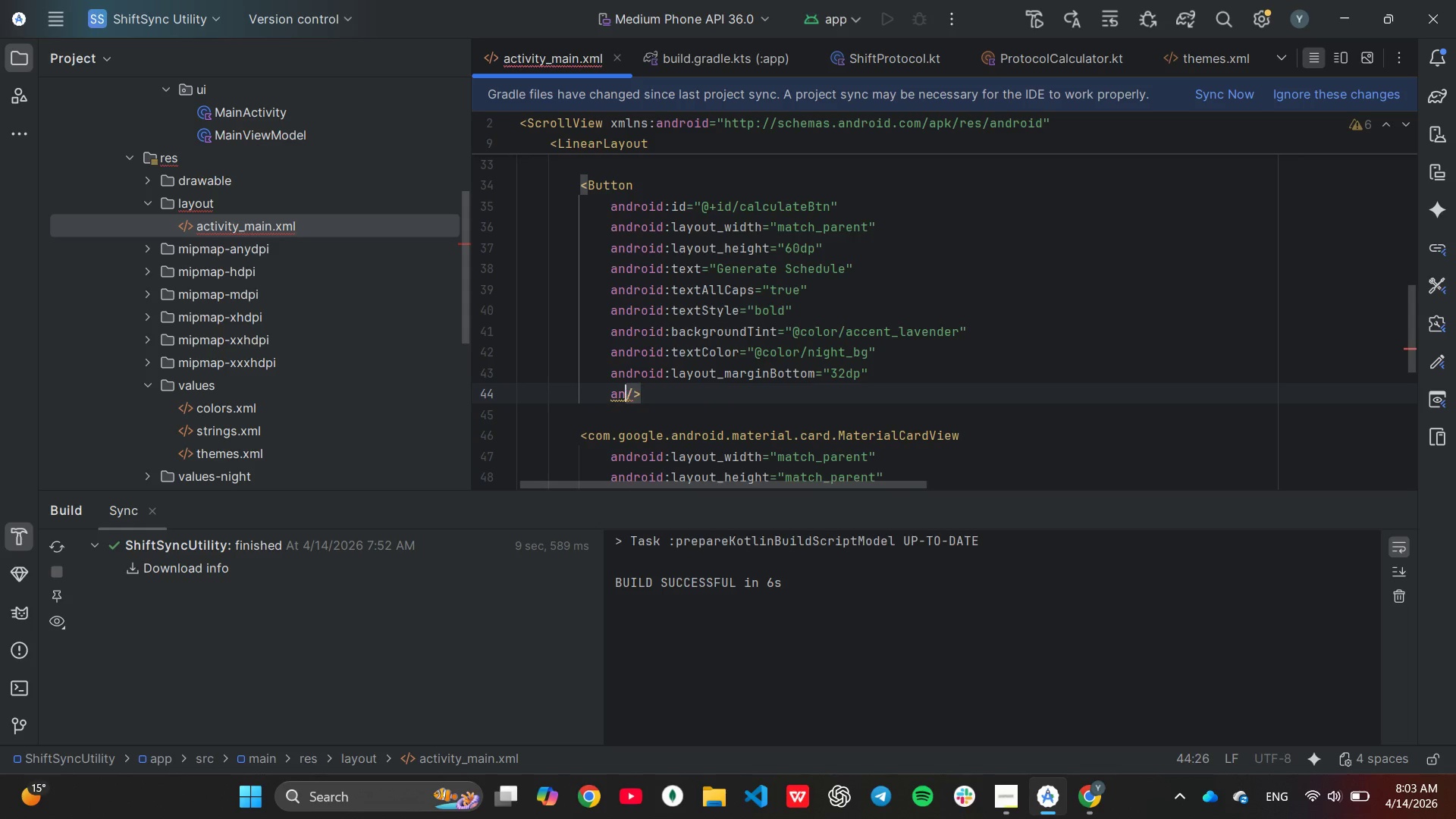 
key(Control+Z)
 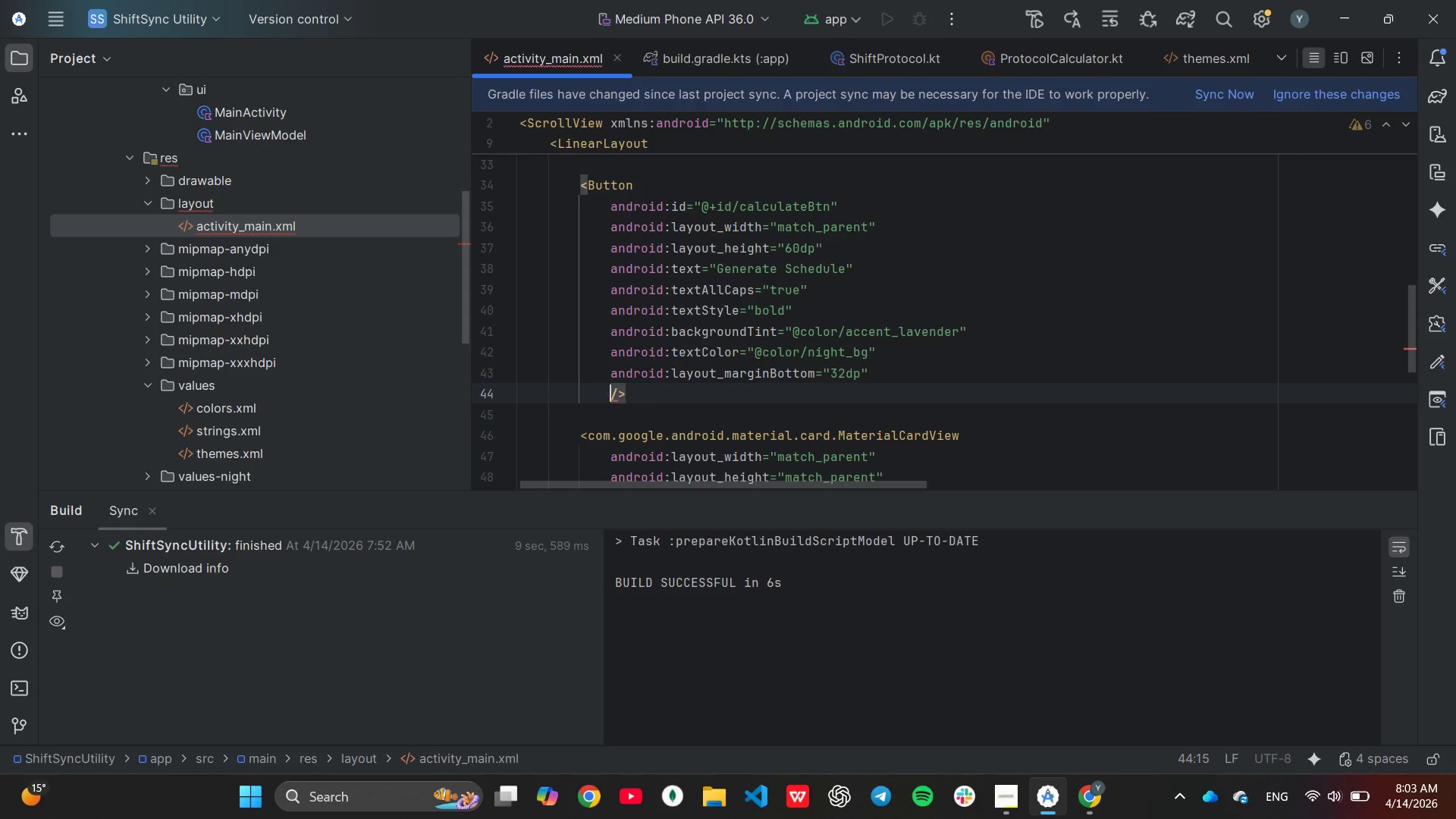 
key(Control+Z)
 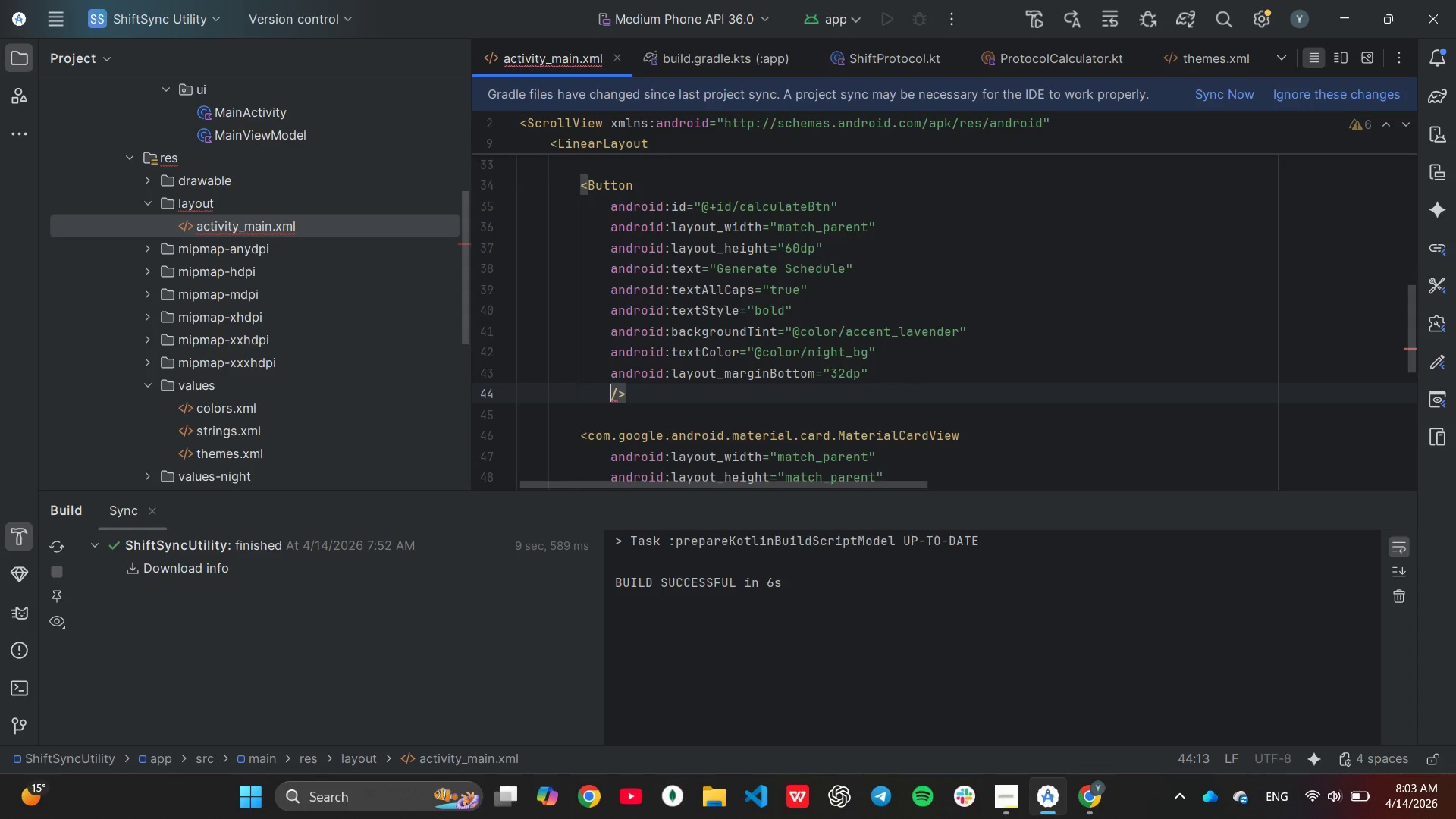 
key(Control+Z)
 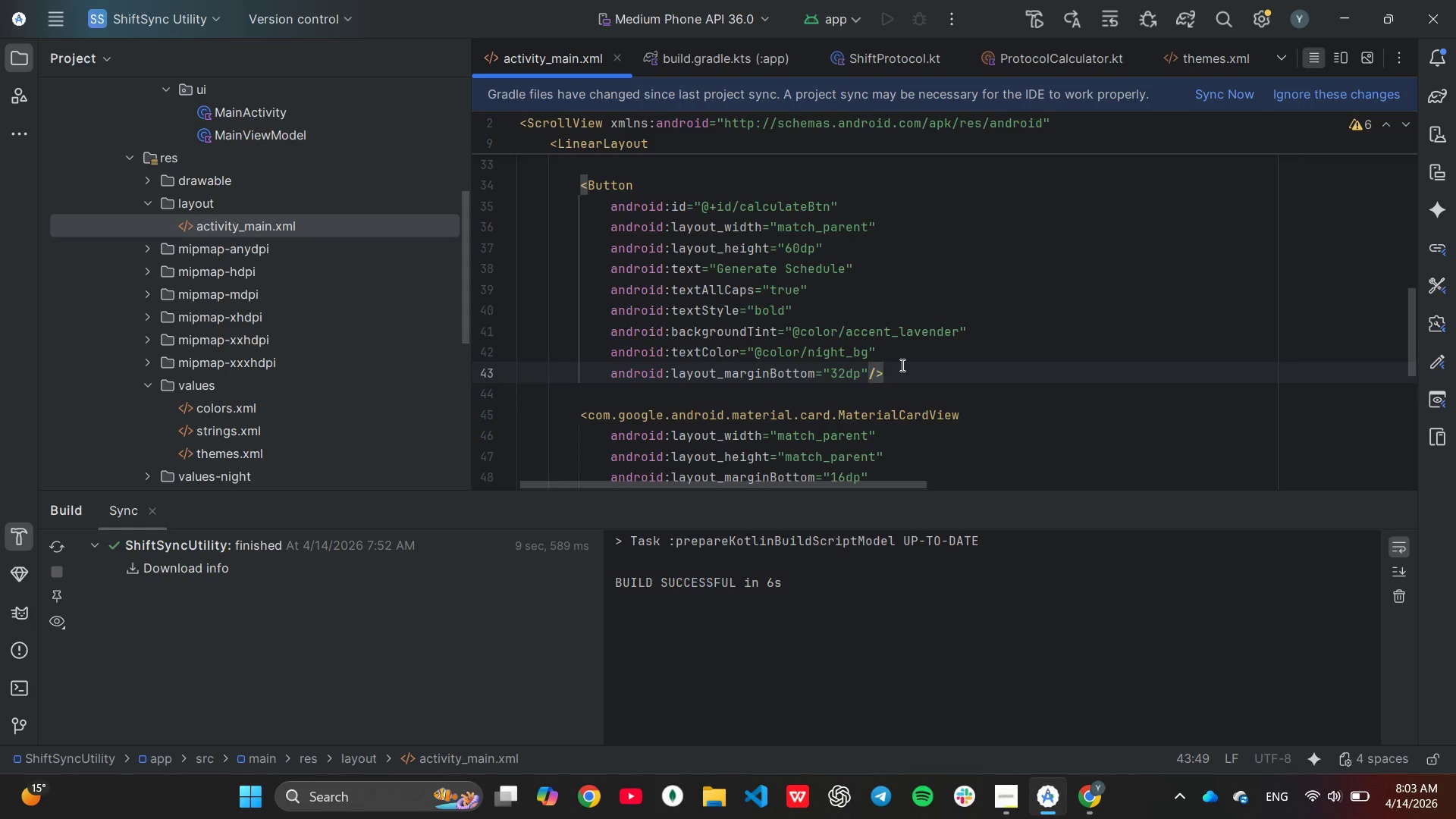 
scroll: coordinate [901, 366], scroll_direction: down, amount: 2.0
 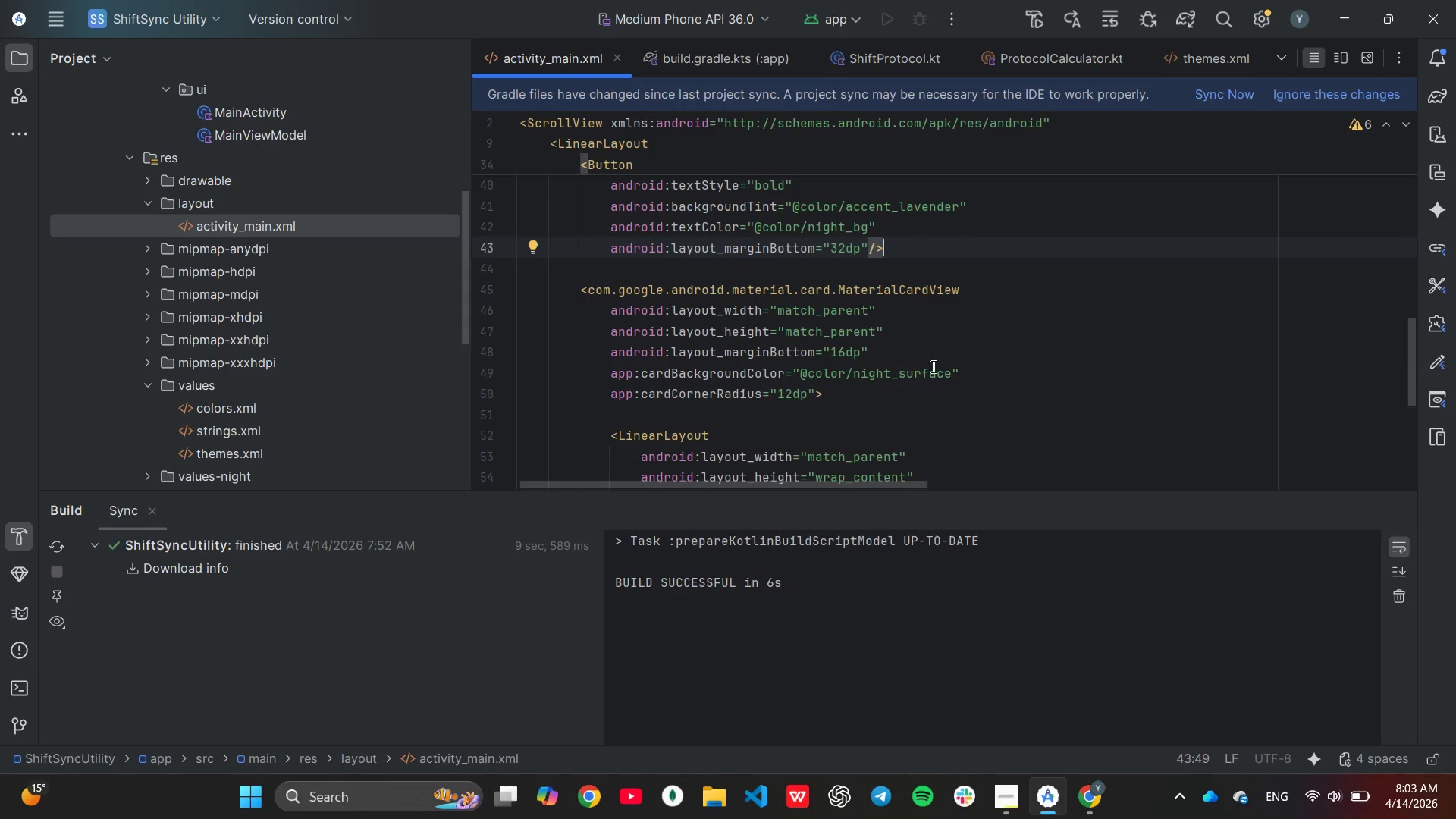 
mouse_move([948, 366])
 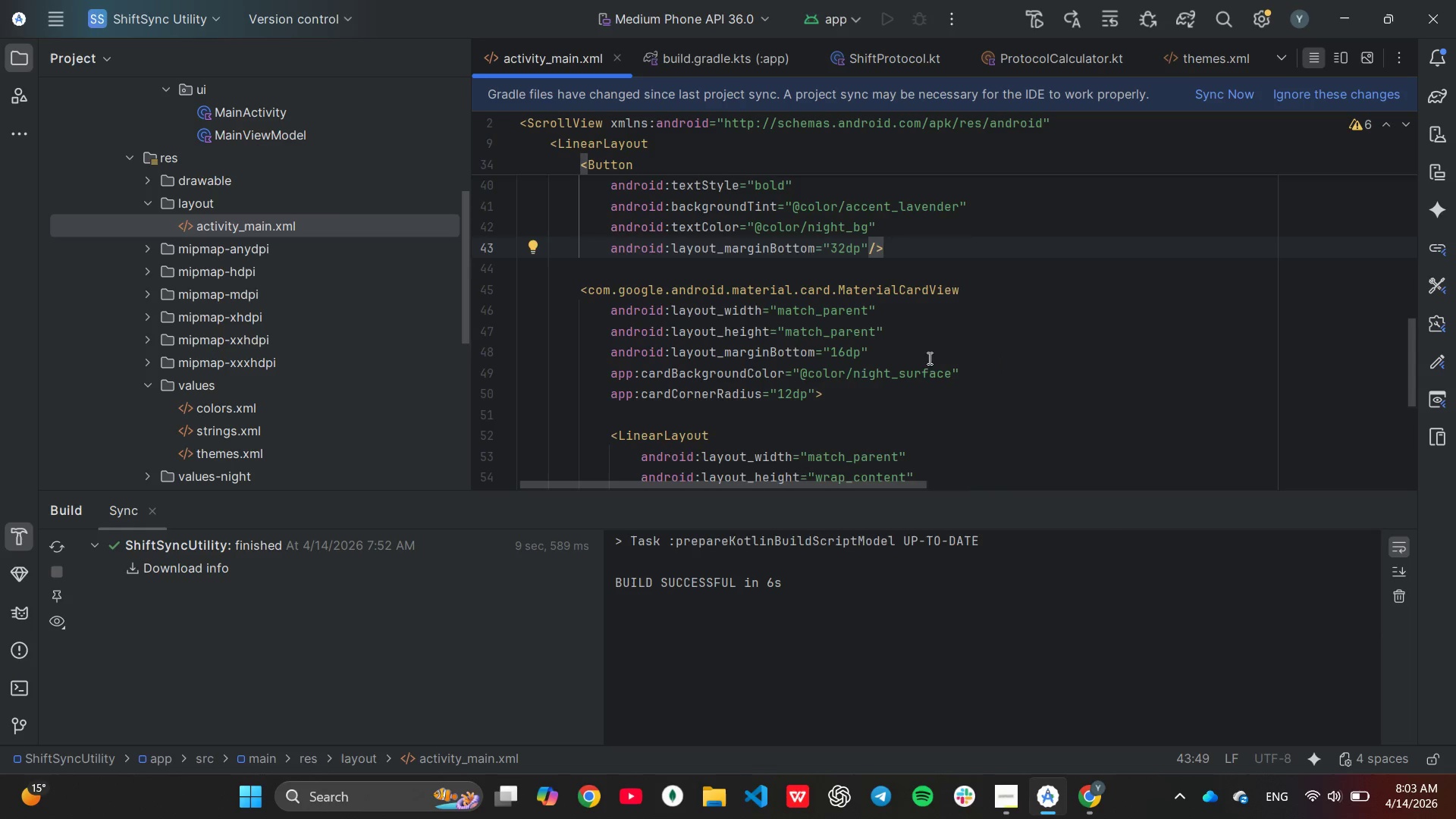 
wait(5.22)
 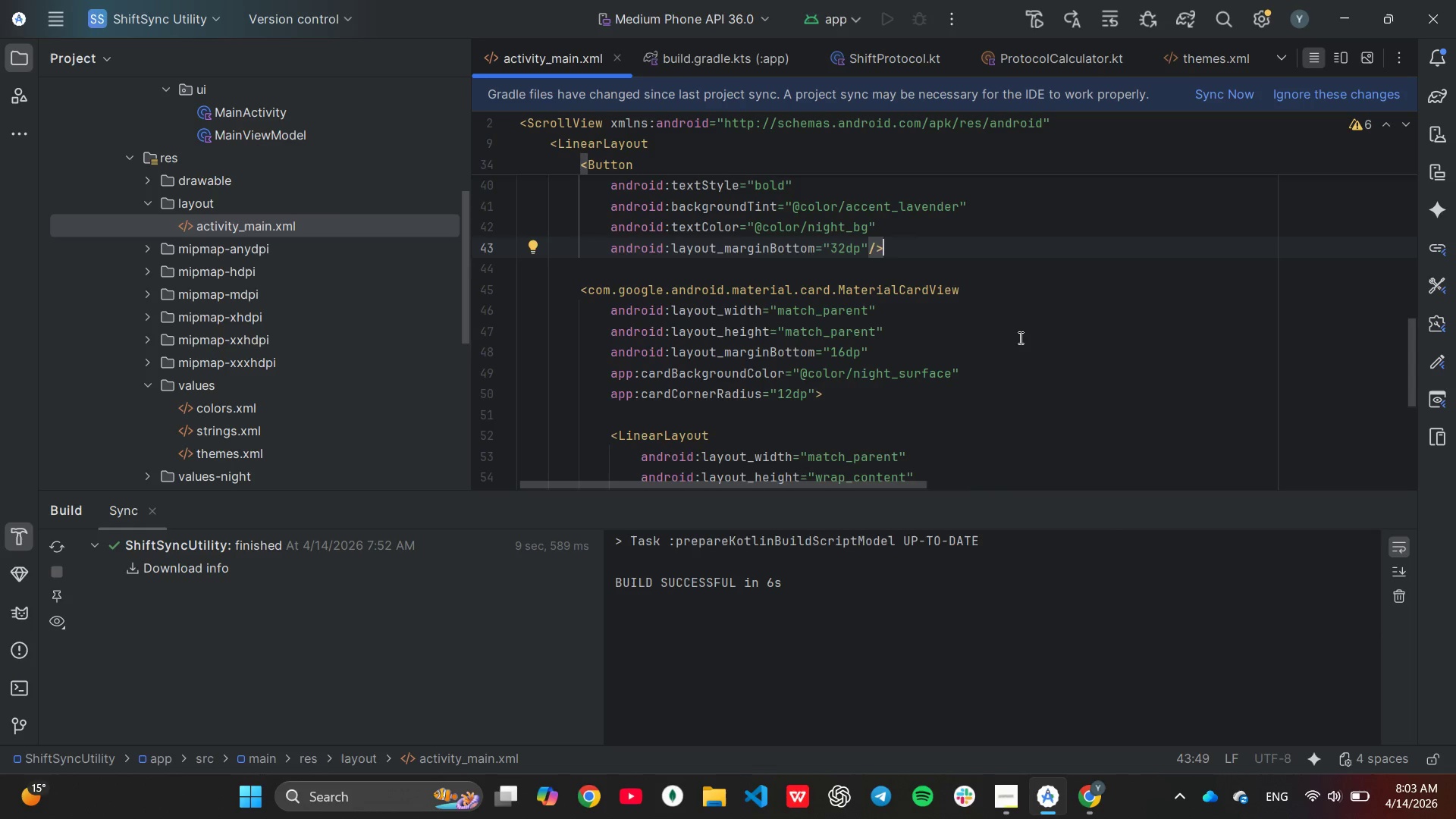 
left_click([875, 337])
 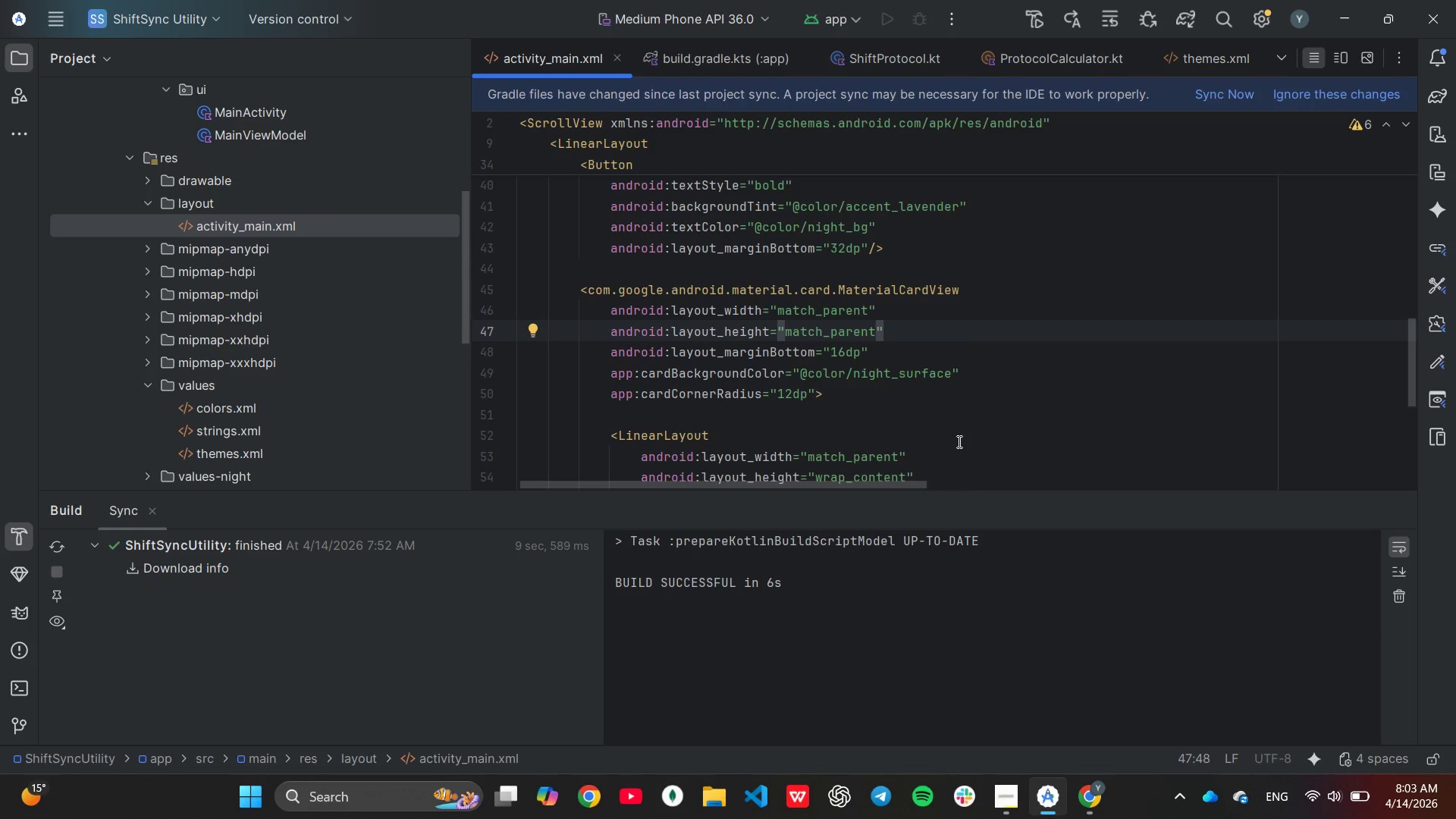 
hold_key(key=Backspace, duration=0.73)
 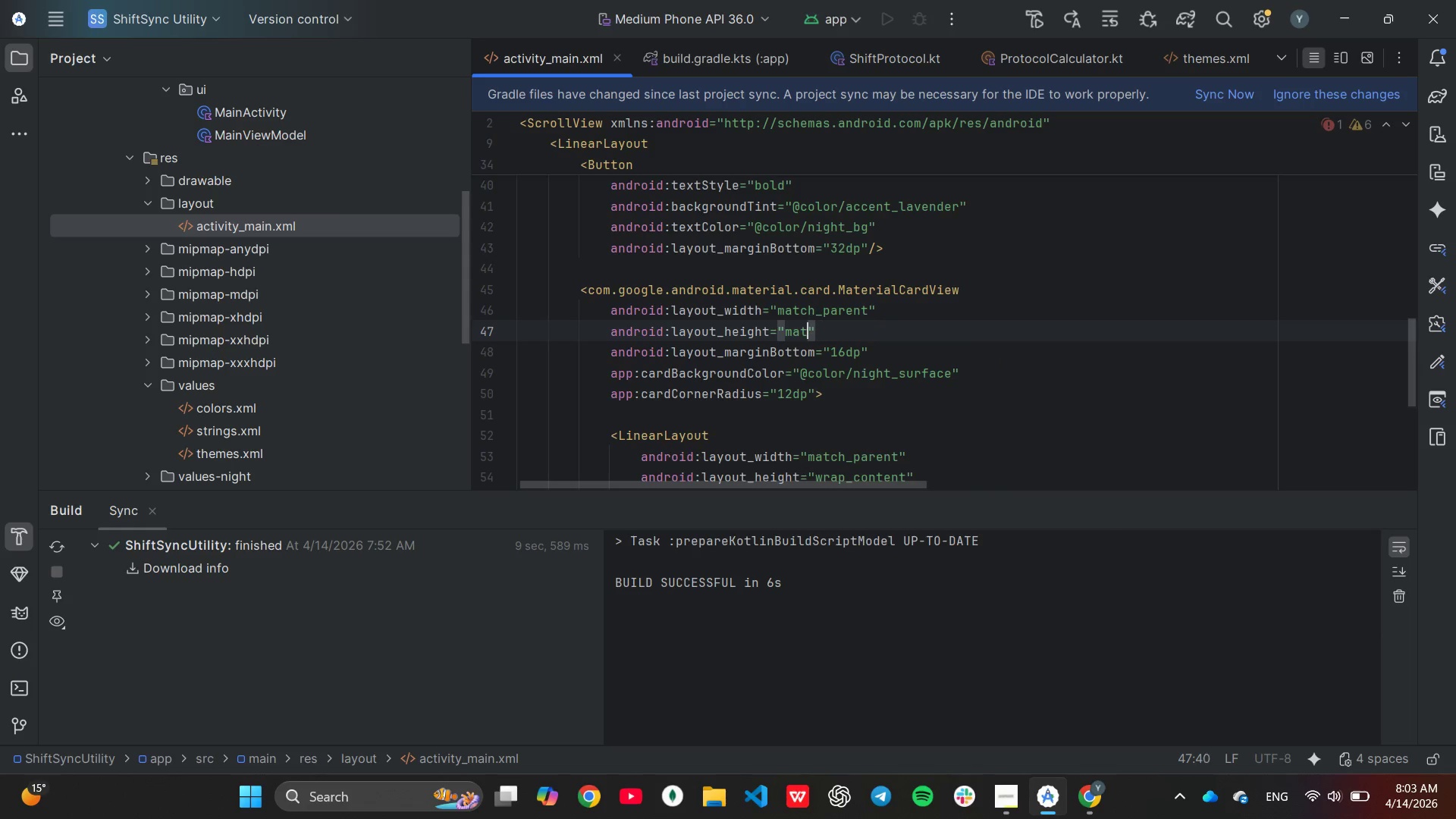 
key(Backspace)
key(Backspace)
key(Backspace)
key(Backspace)
type(wr)
 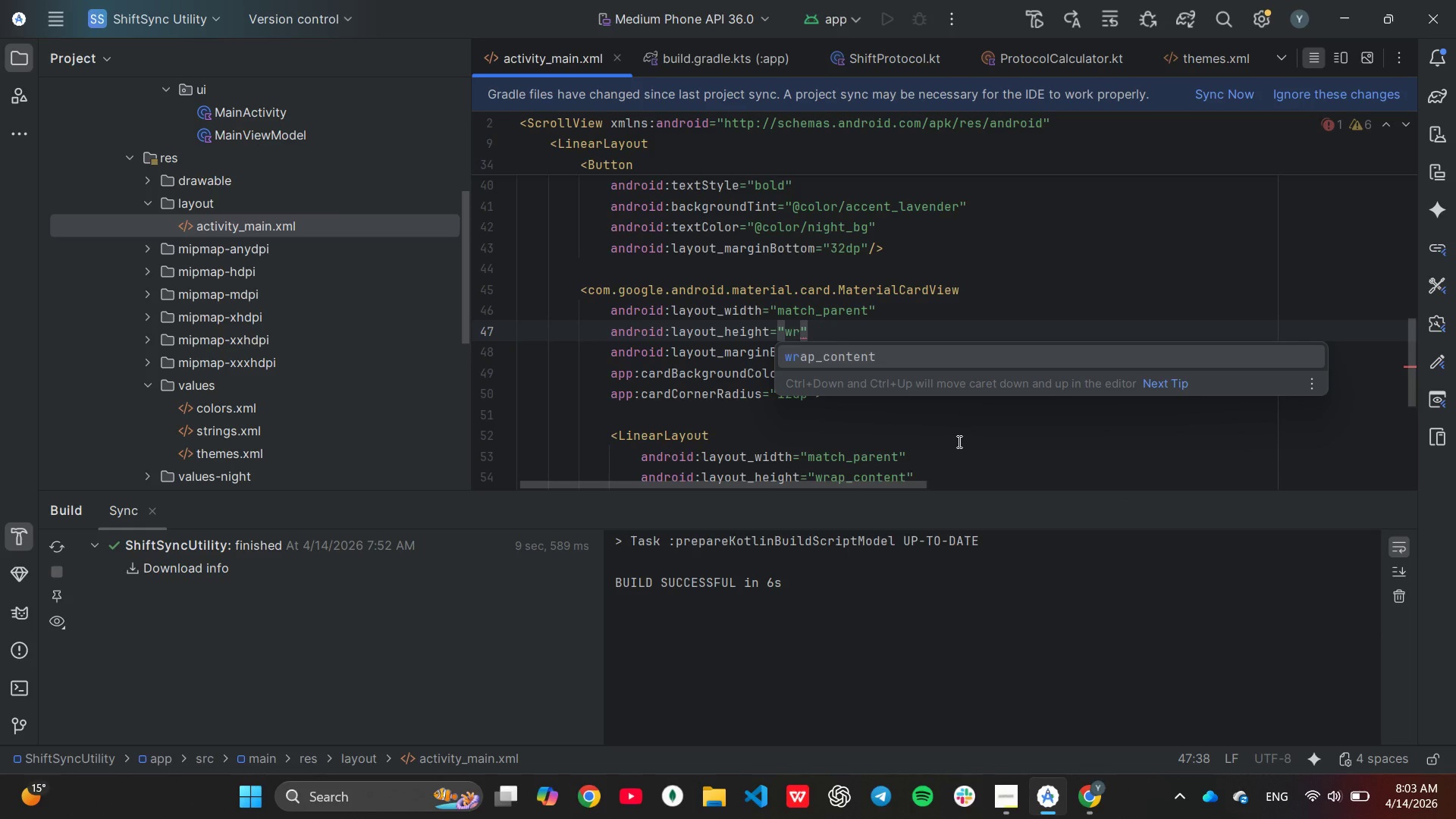 
key(Enter)
 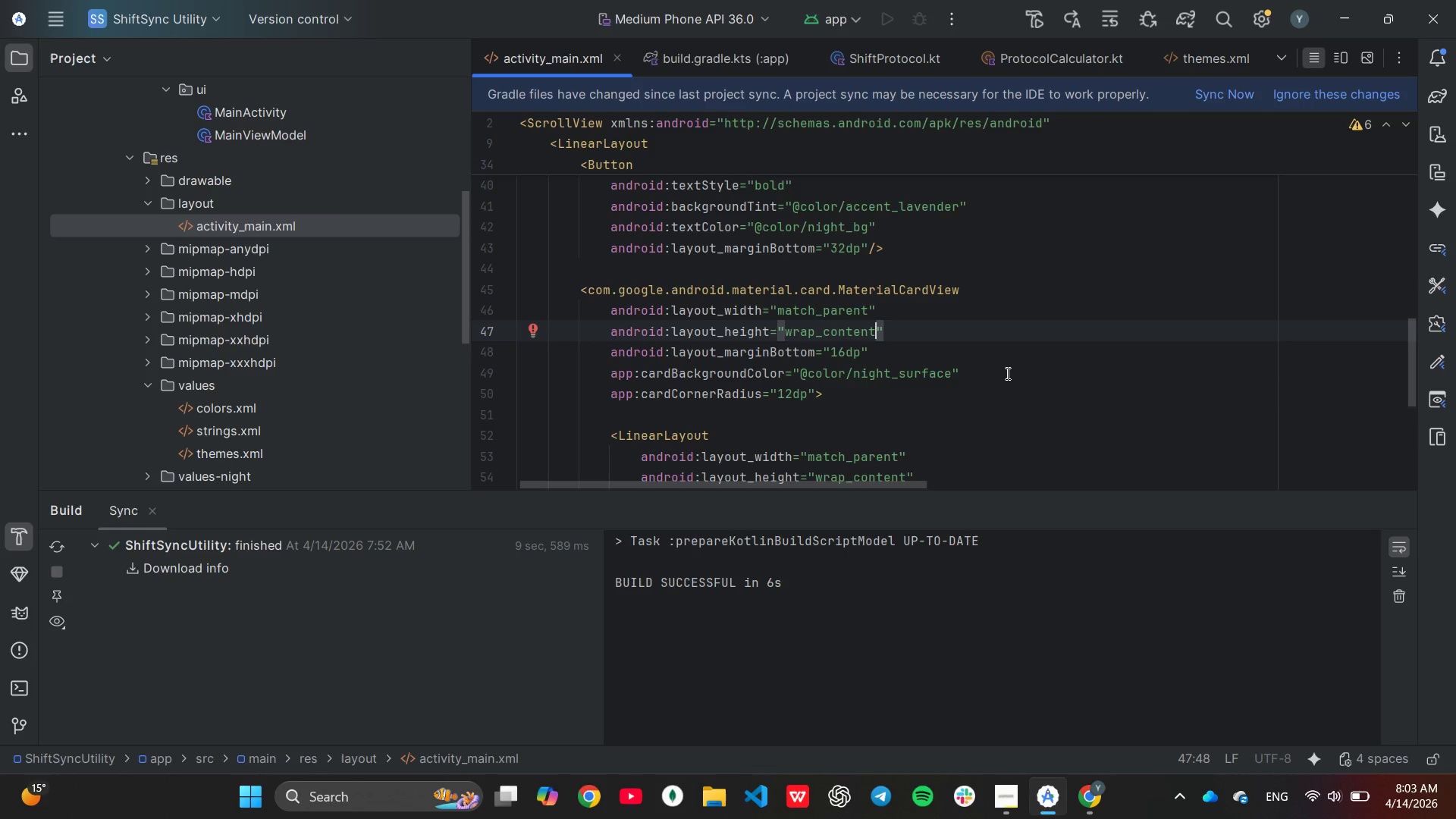 
wait(12.83)
 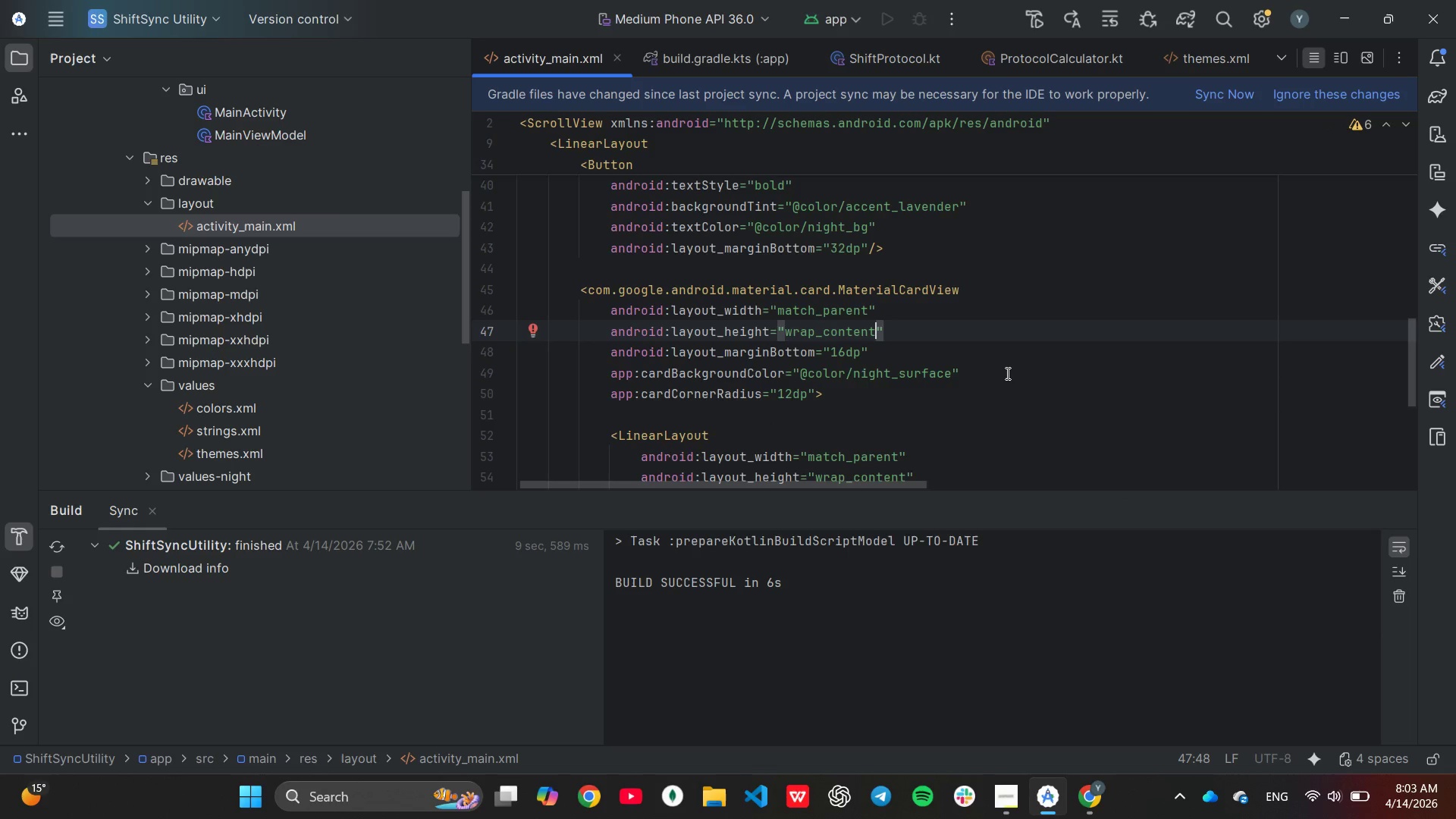 
scroll: coordinate [844, 391], scroll_direction: down, amount: 1.0
 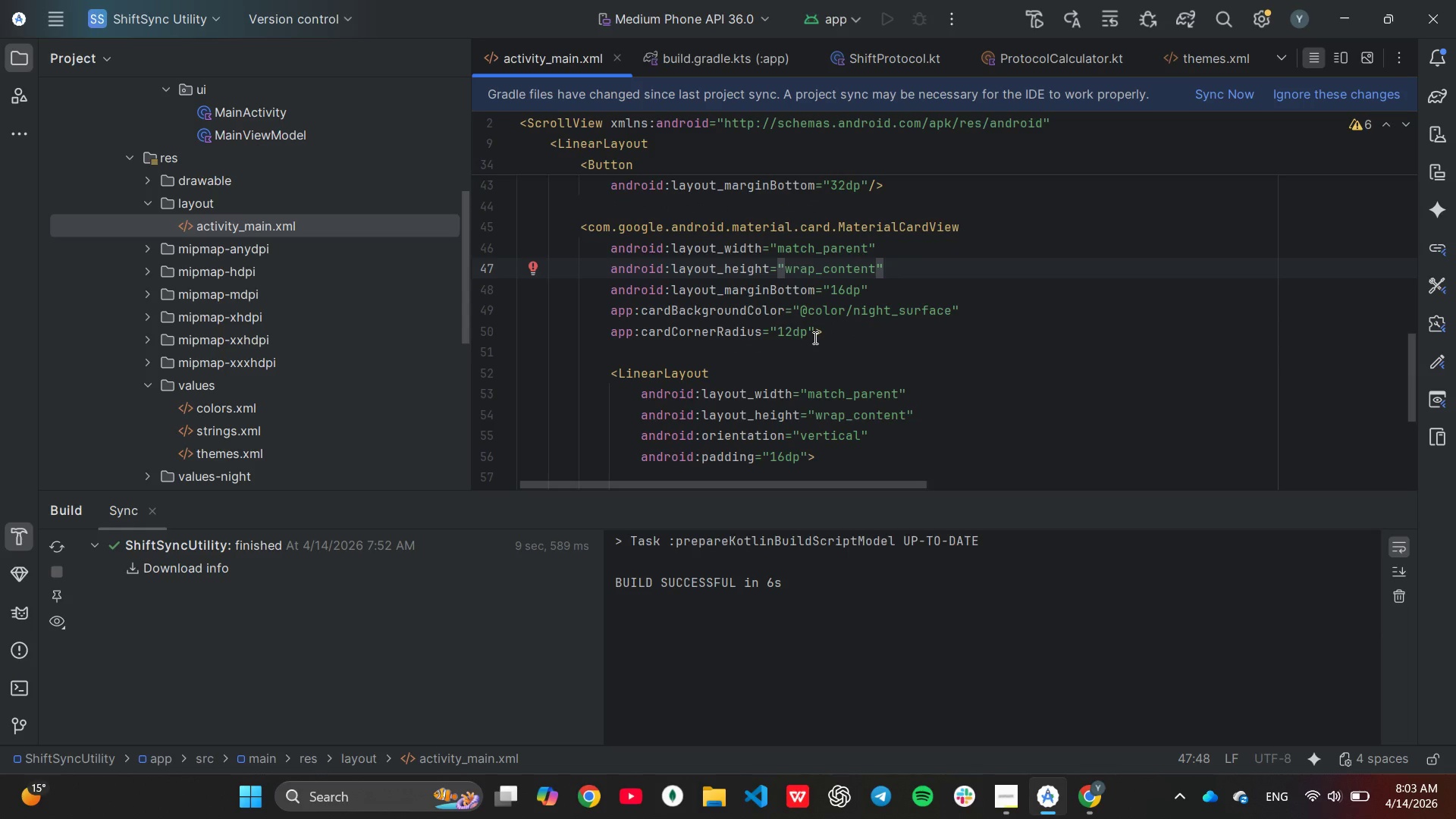 
left_click([814, 337])
 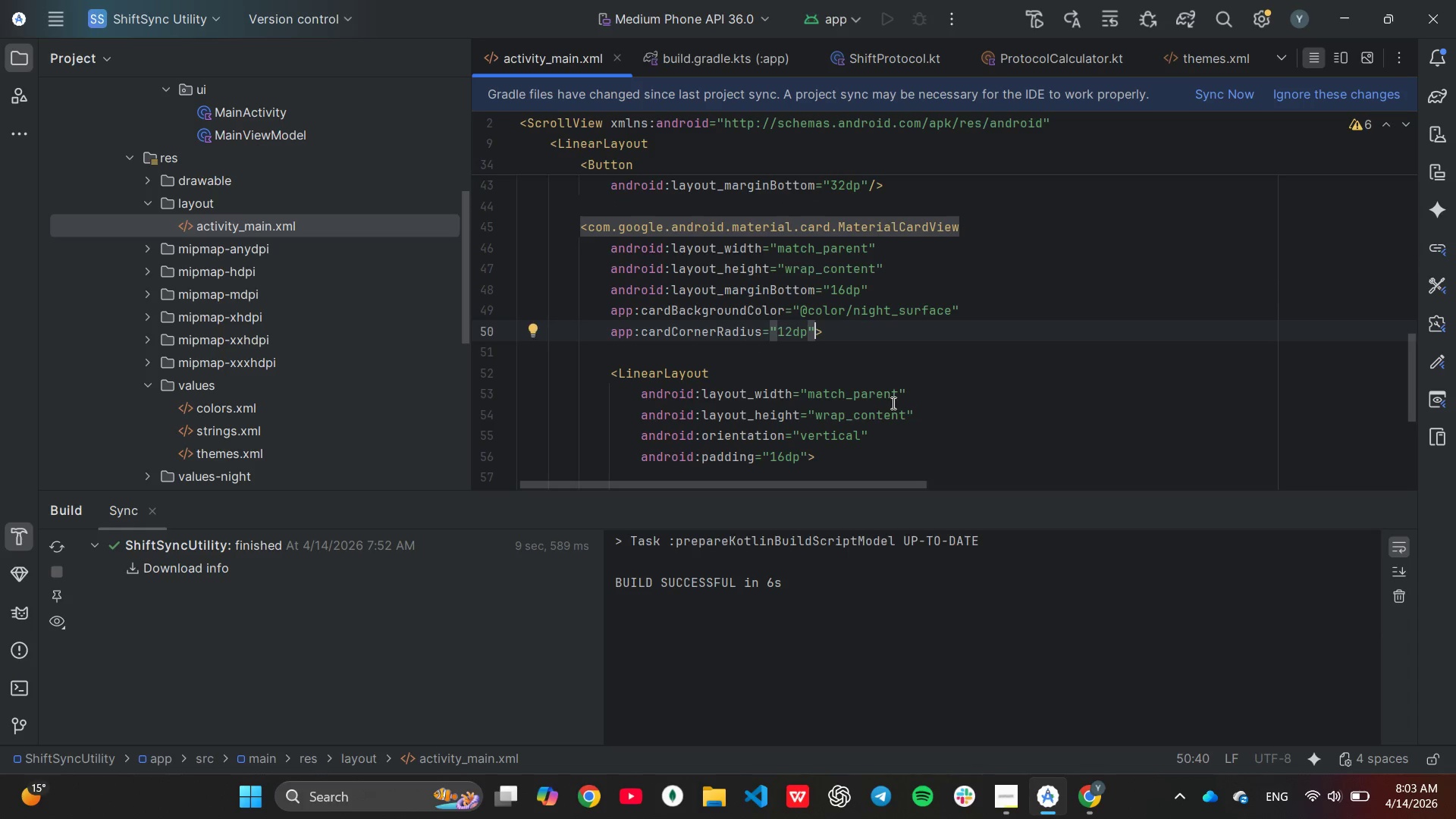 
key(Enter)
 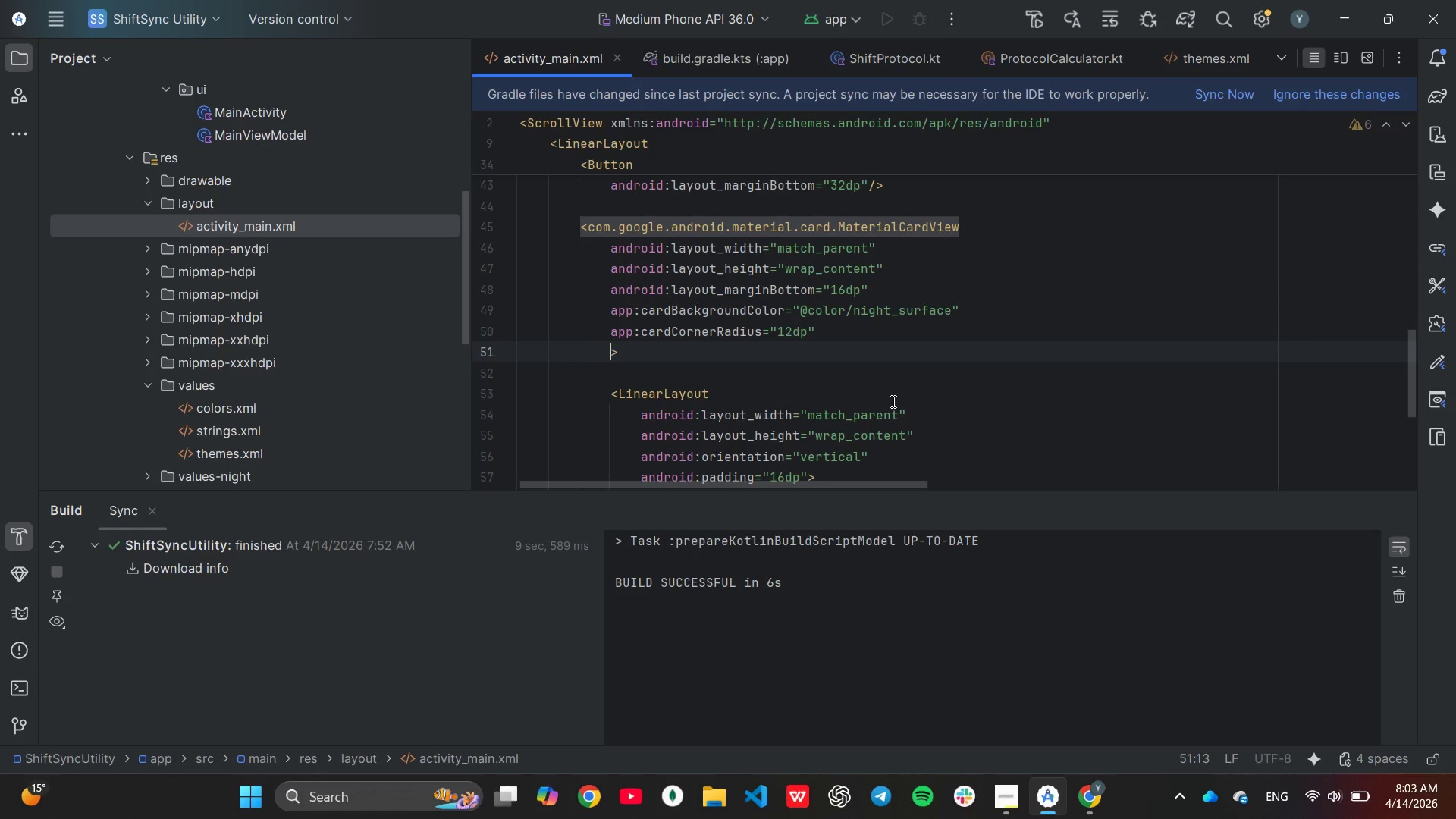 
type(android:strokeC)
 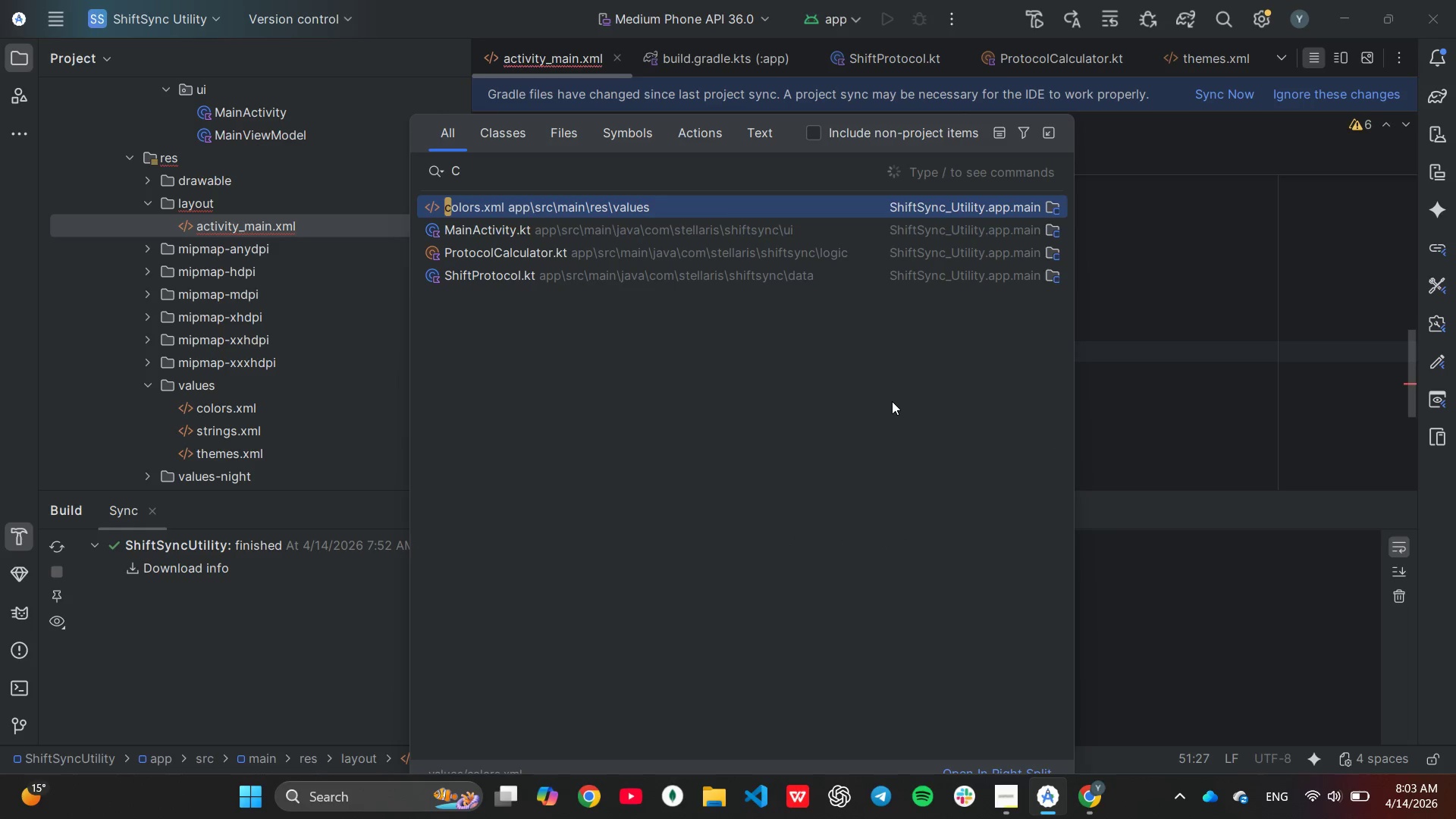 
key(Backspace)
 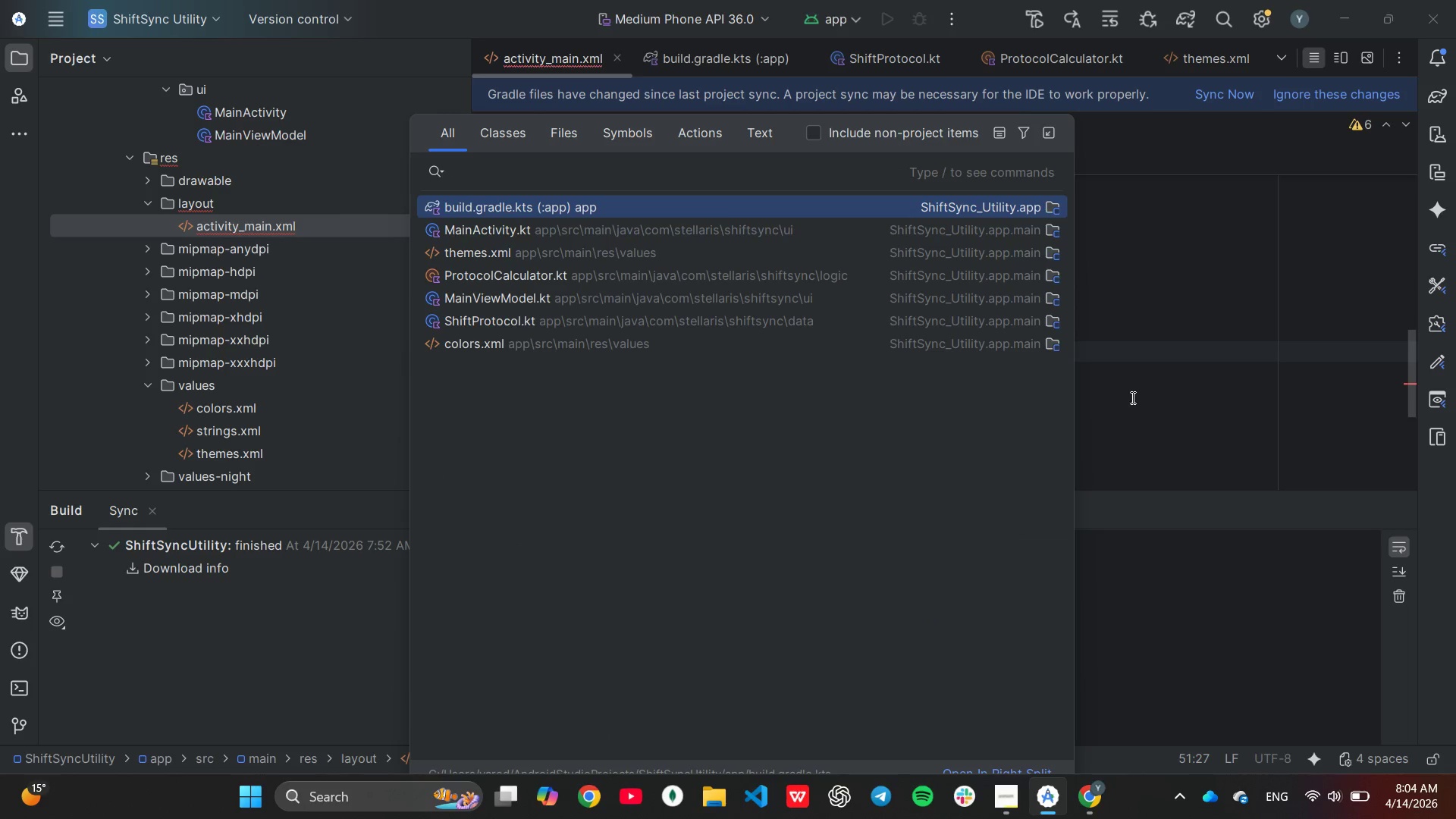 
left_click_drag(start_coordinate=[1100, 400], to_coordinate=[1100, 403])
 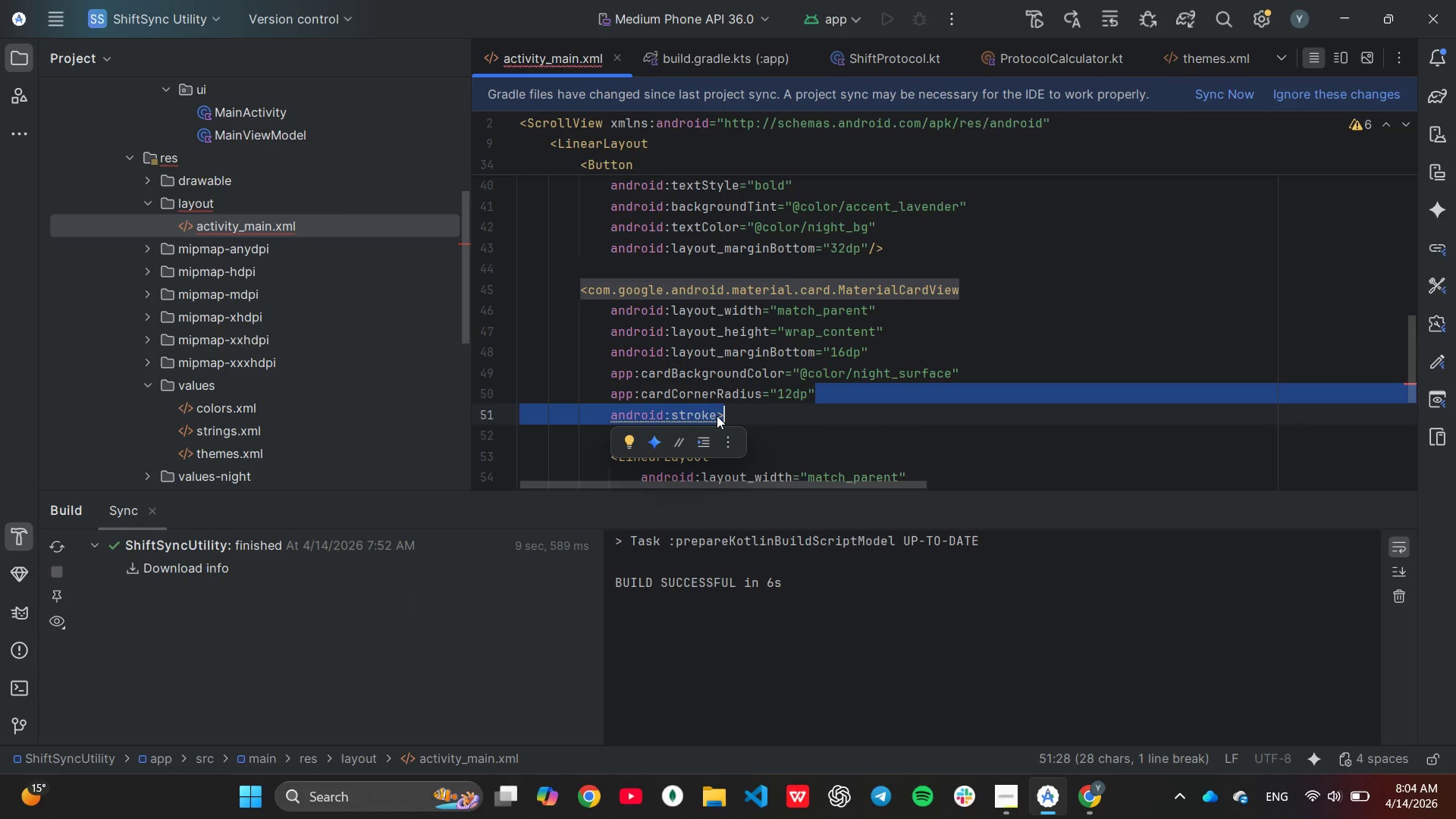 
scroll: coordinate [1131, 397], scroll_direction: up, amount: 1.0
 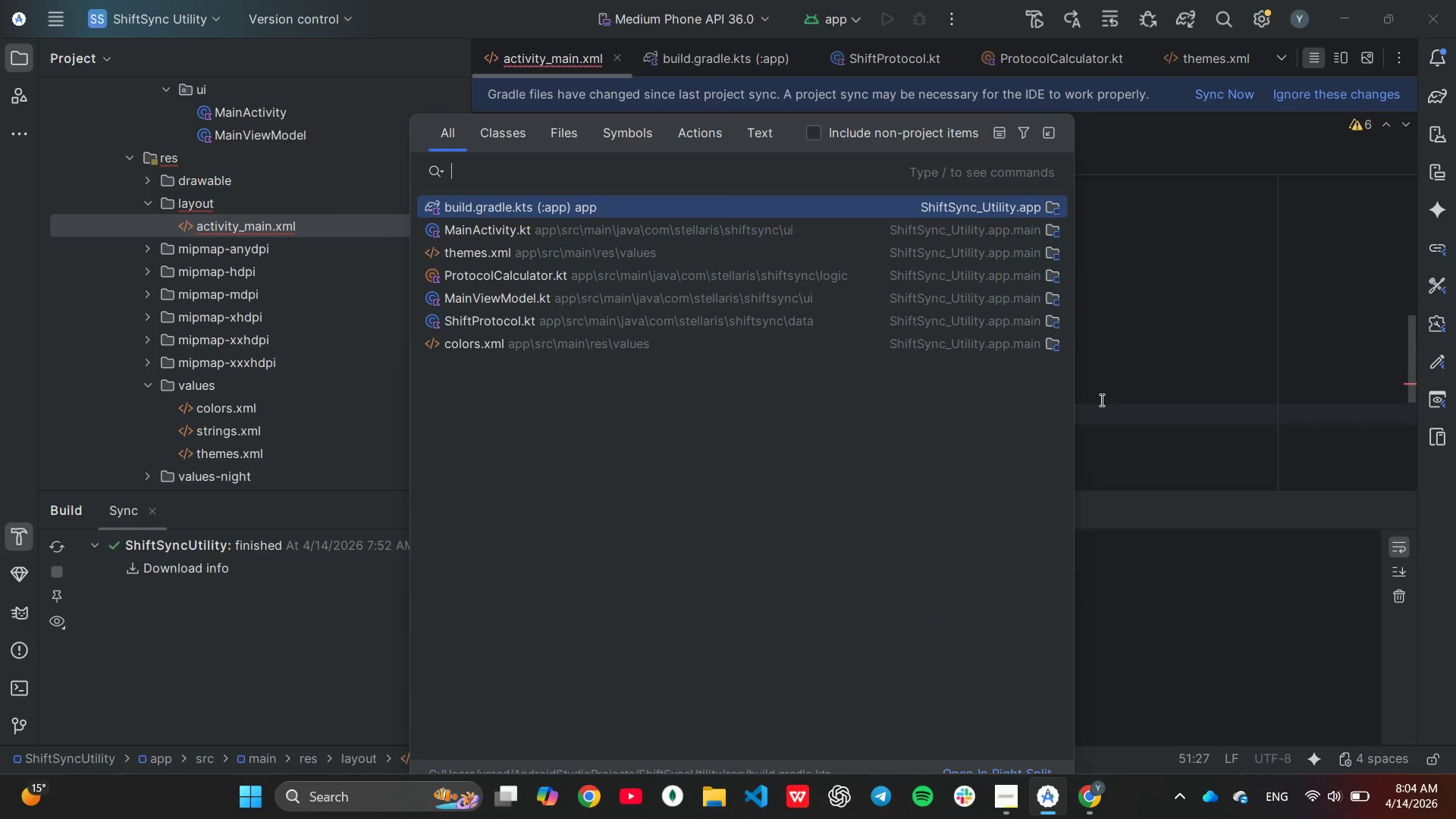 
left_click([716, 416])
 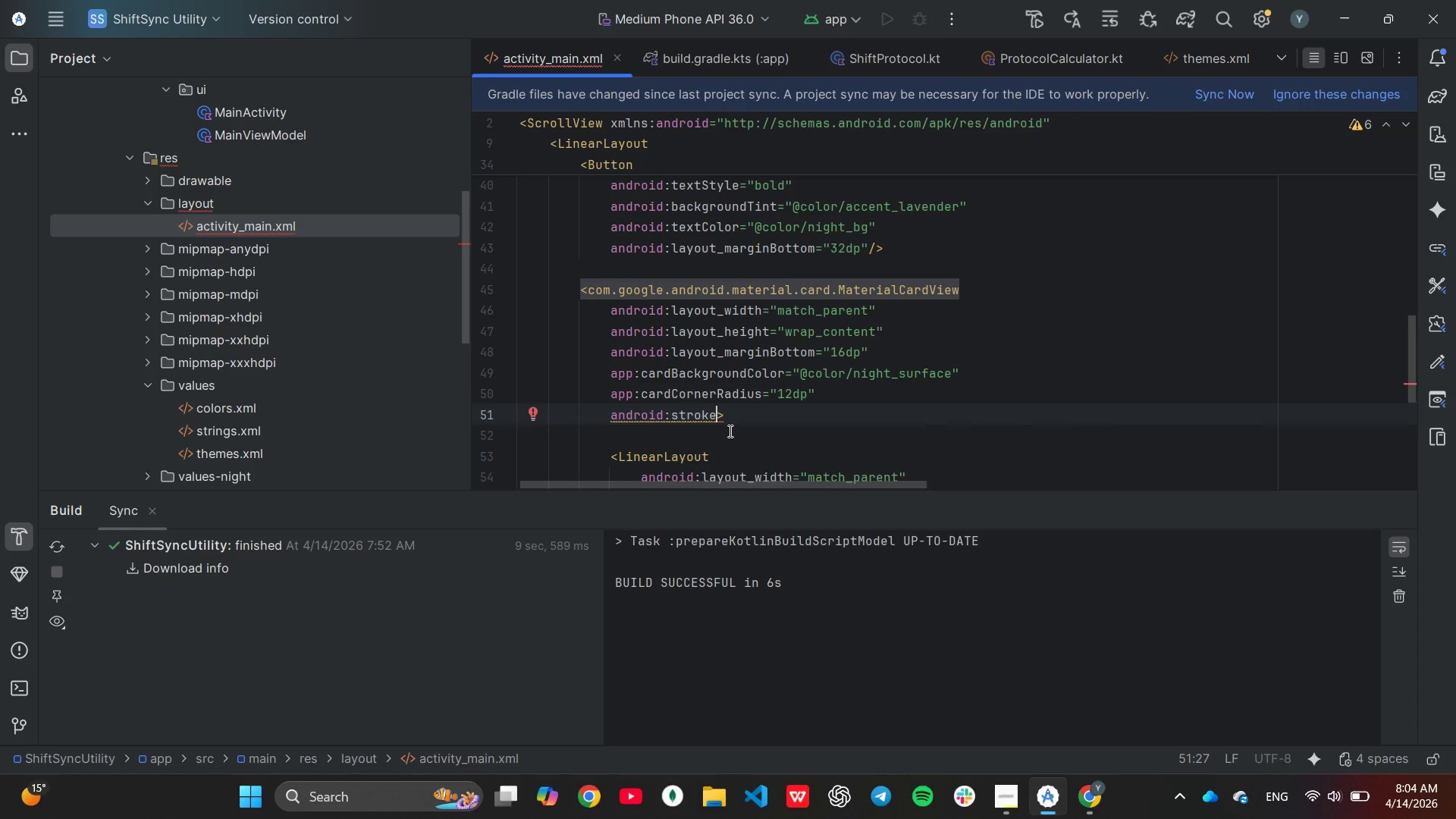 
type(Color)
 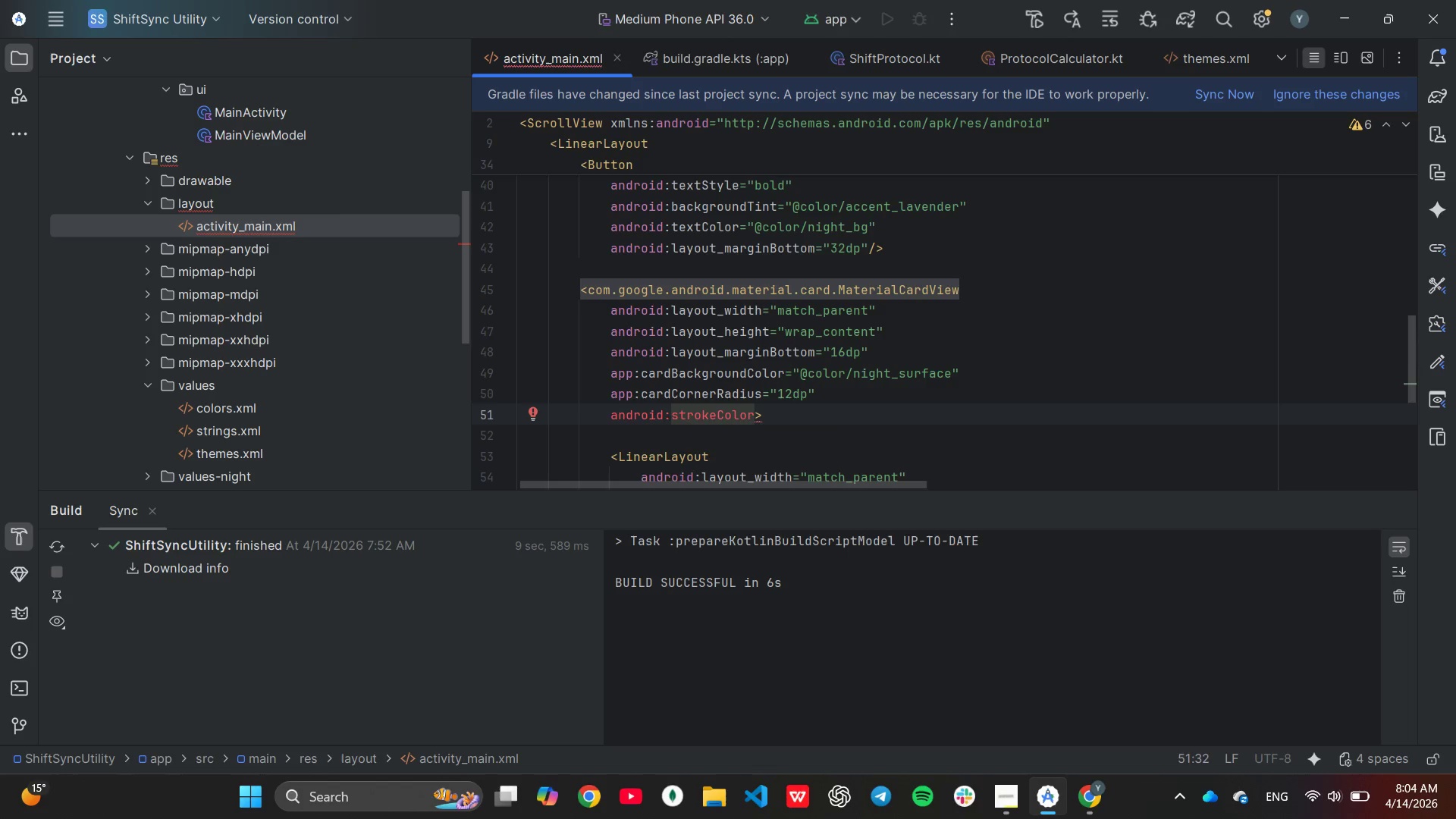 
hold_key(key=ArrowLeft, duration=0.83)
 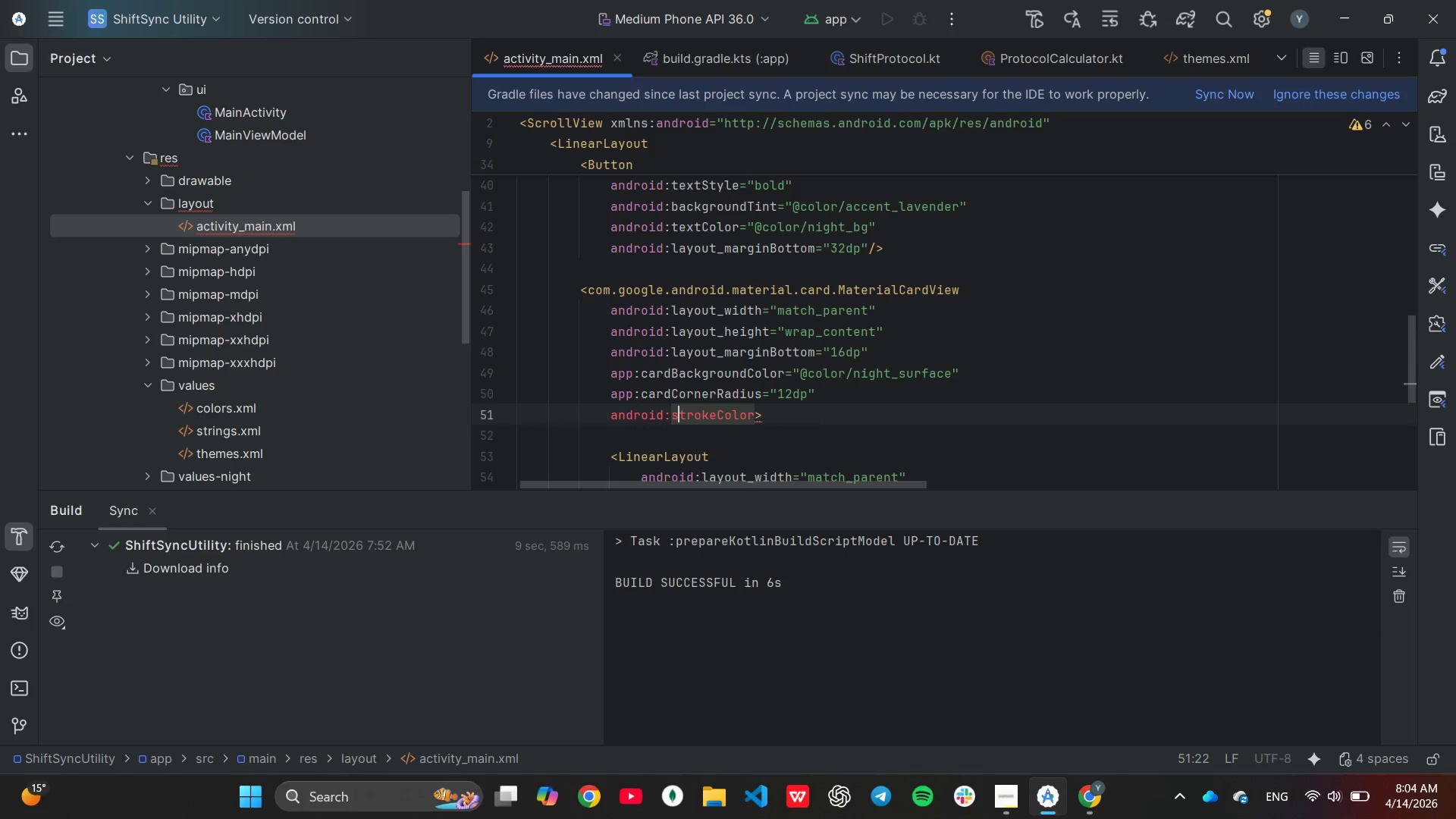 
key(ArrowLeft)
 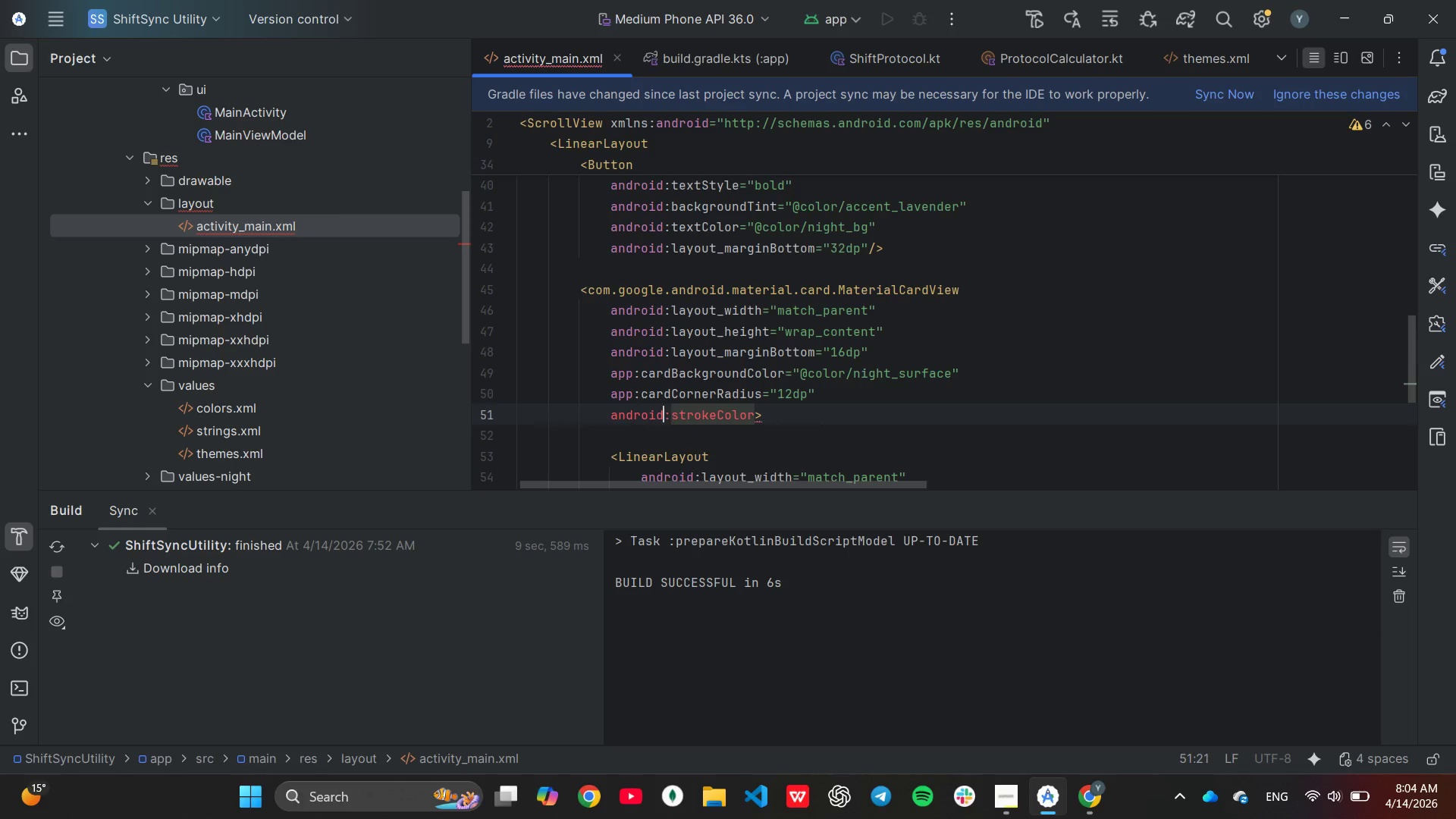 
key(ArrowLeft)
 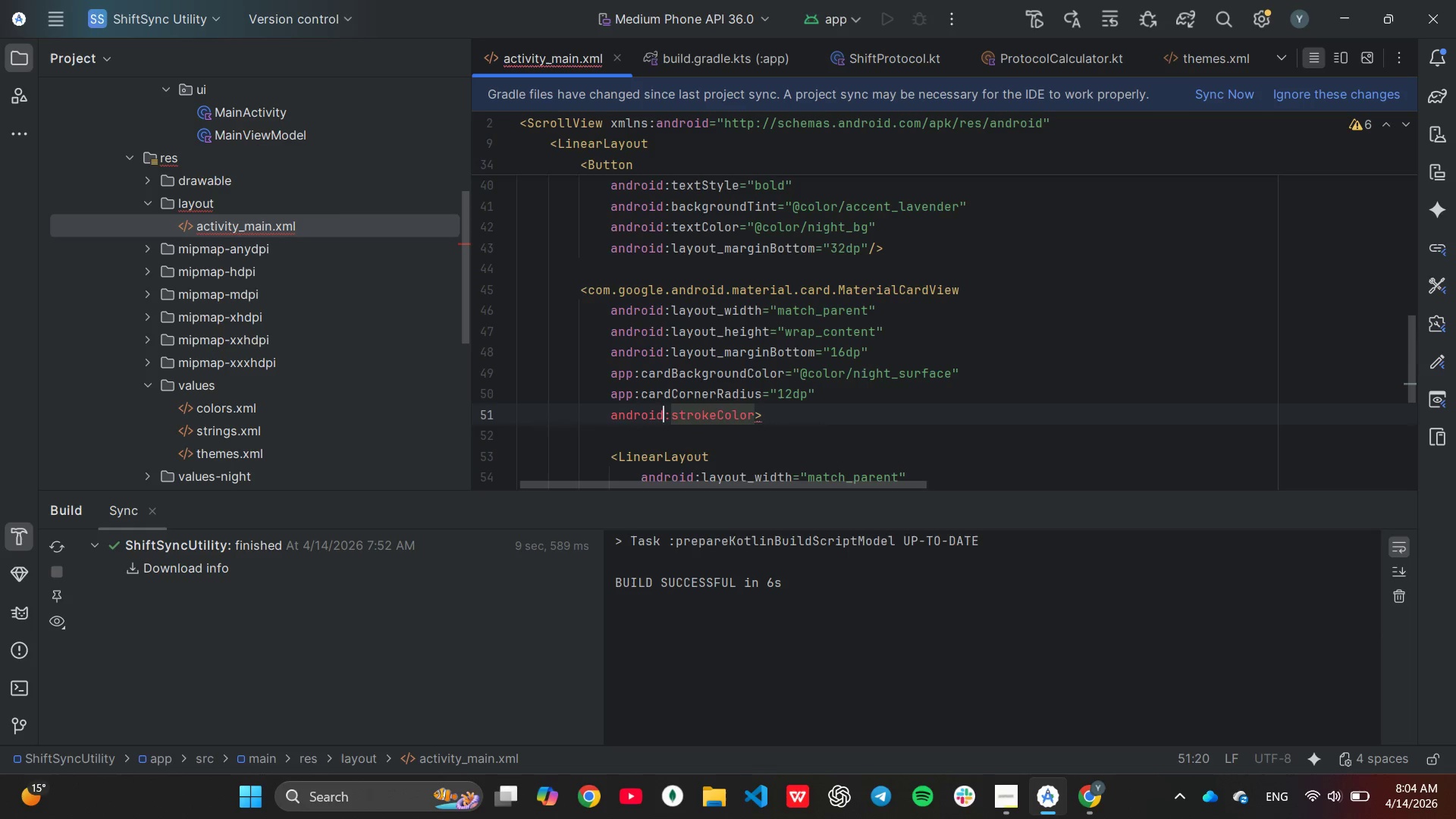 
key(Backspace)
key(Backspace)
key(Backspace)
key(Backspace)
key(Backspace)
key(Backspace)
type(pp[End])
 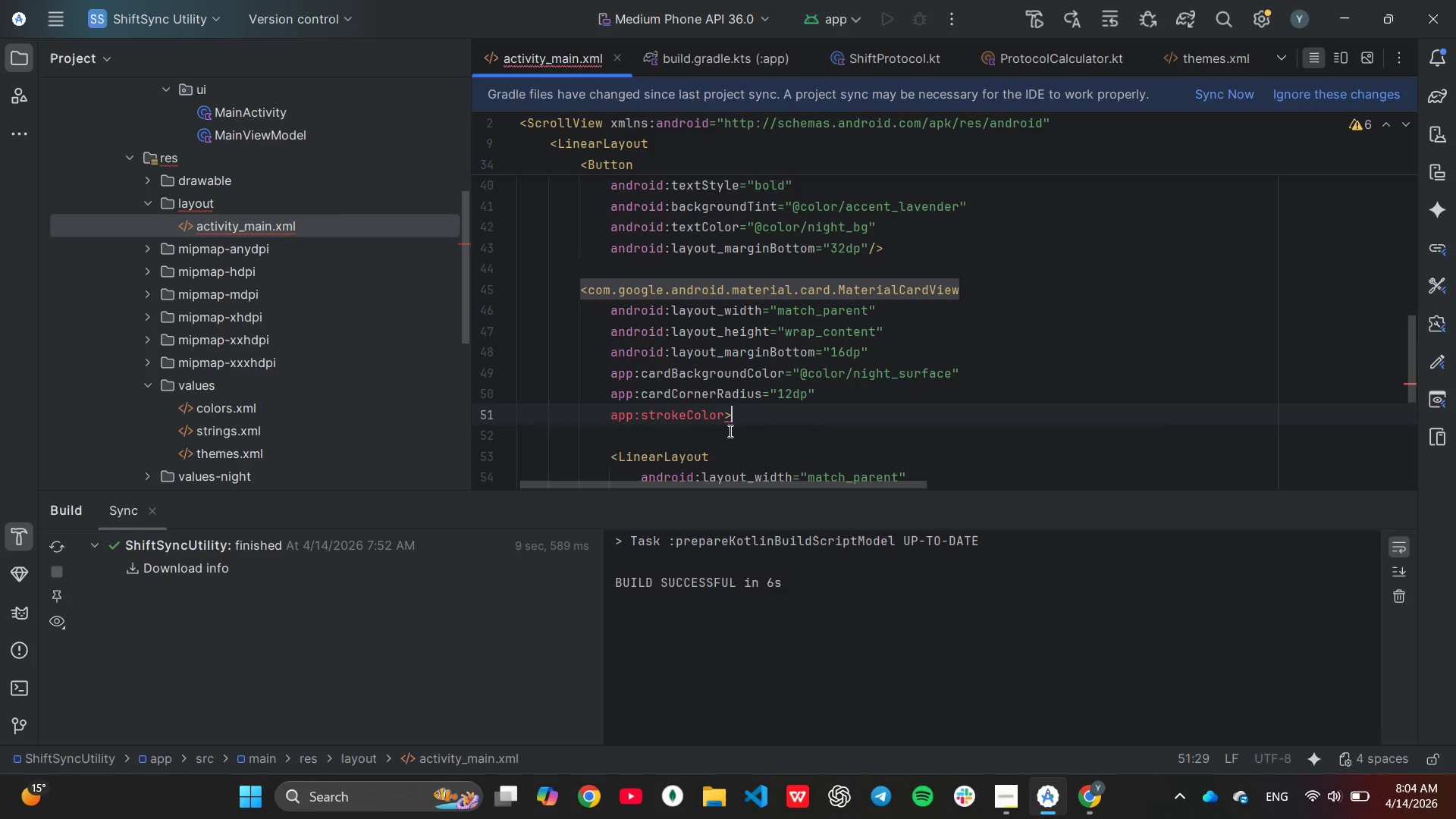 
key(ArrowLeft)
 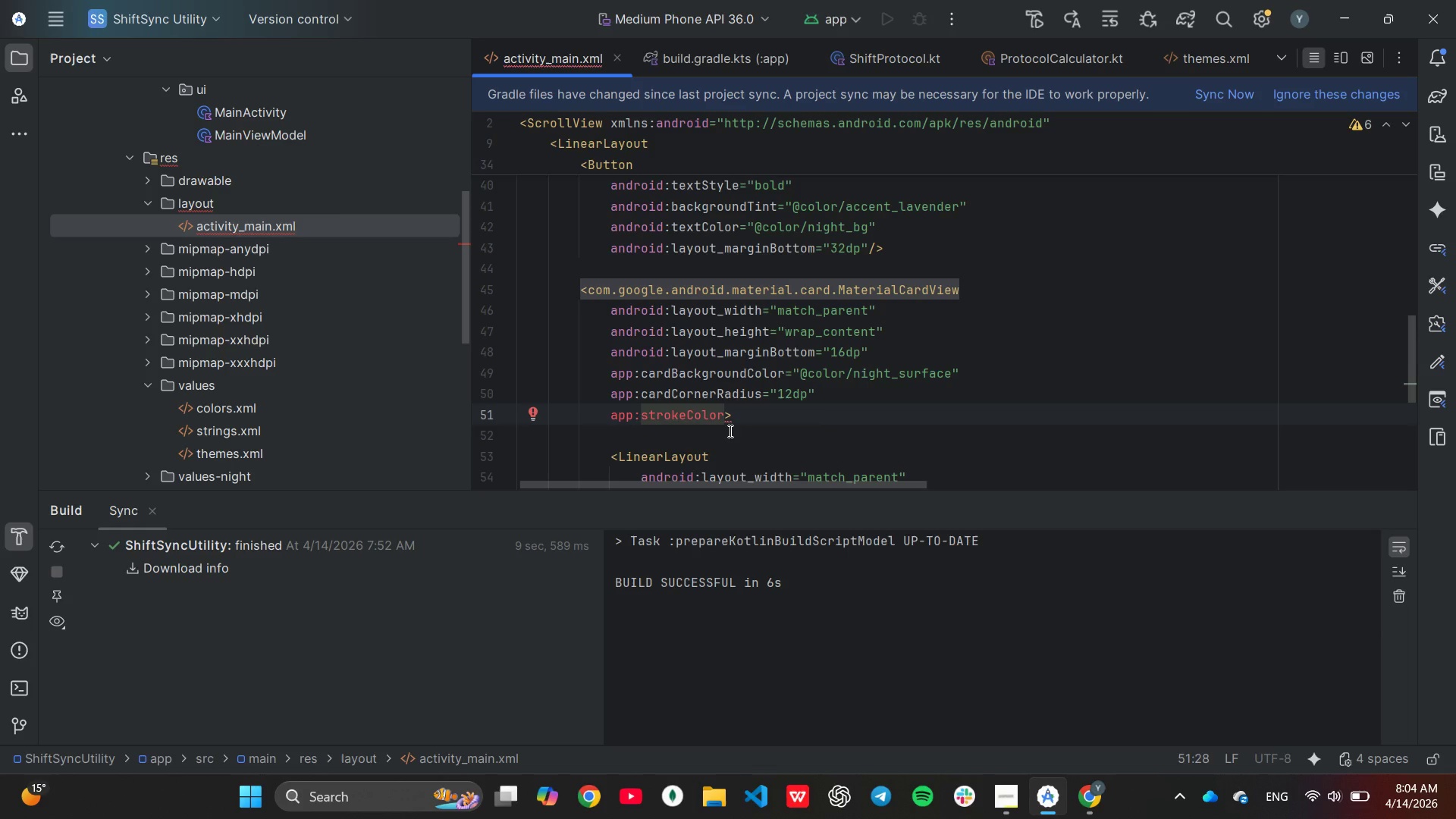 
type(="@c)
 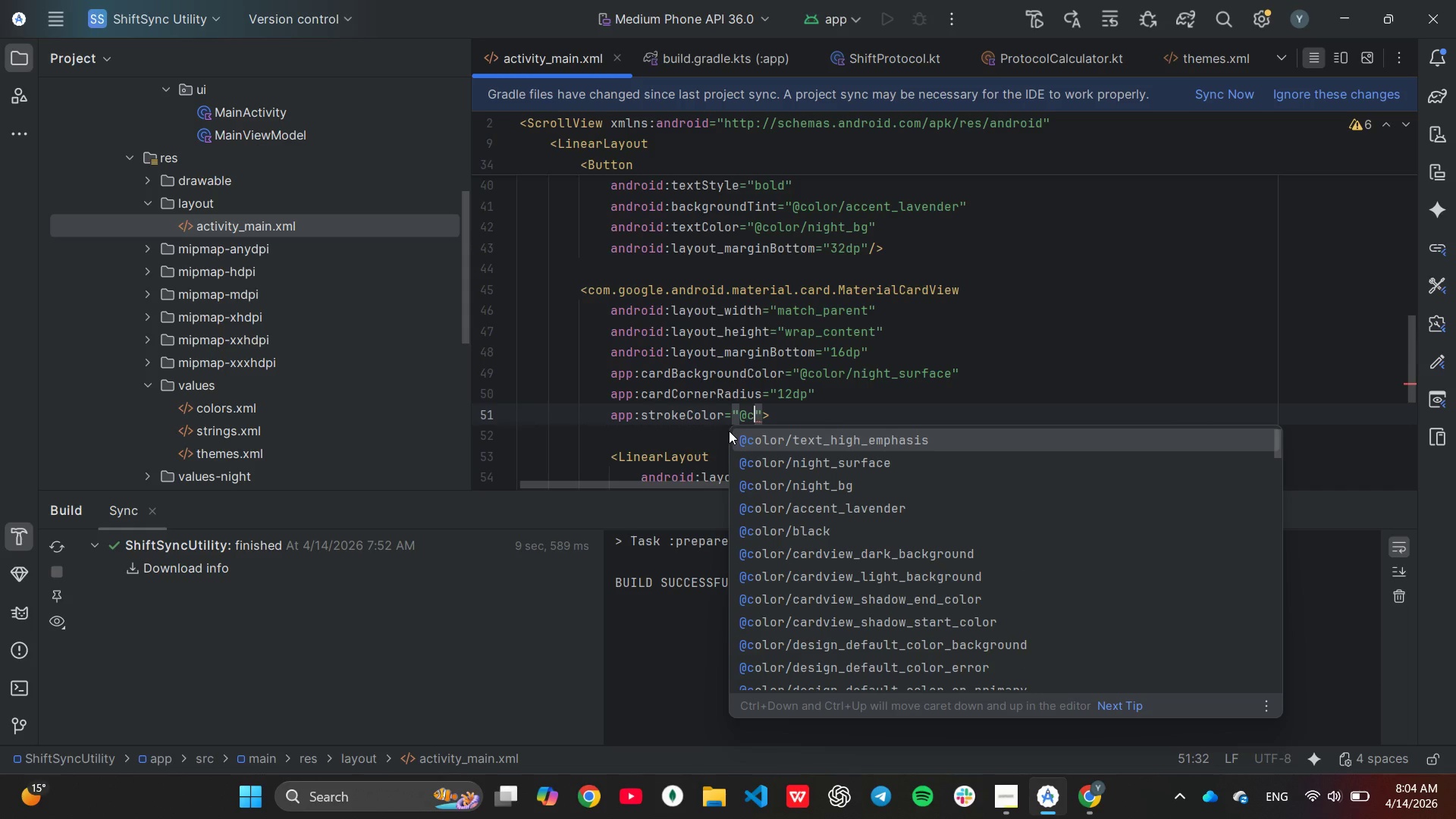 
key(Tab)
 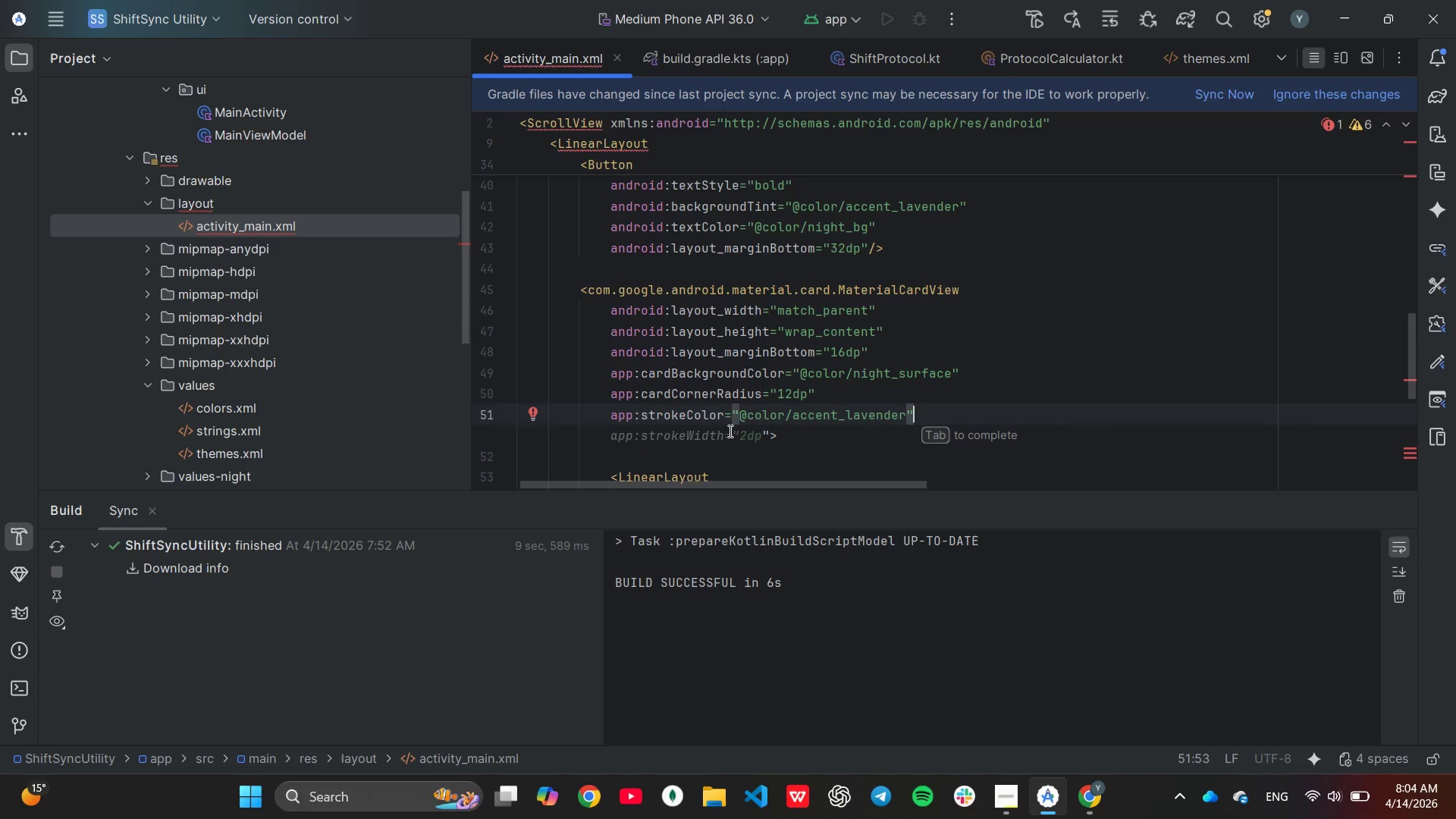 
key(Tab)
 